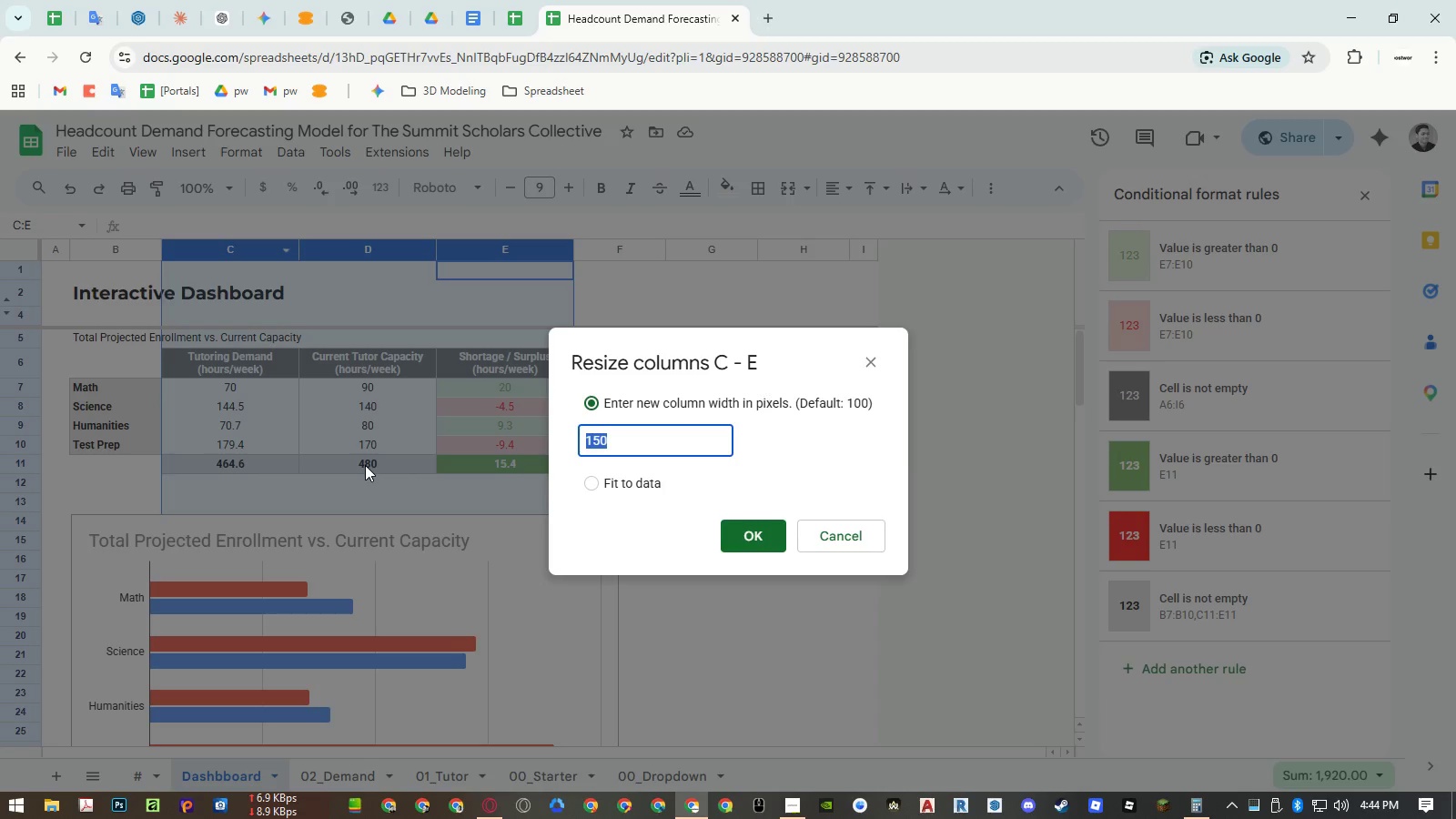 
key(Numpad5)
 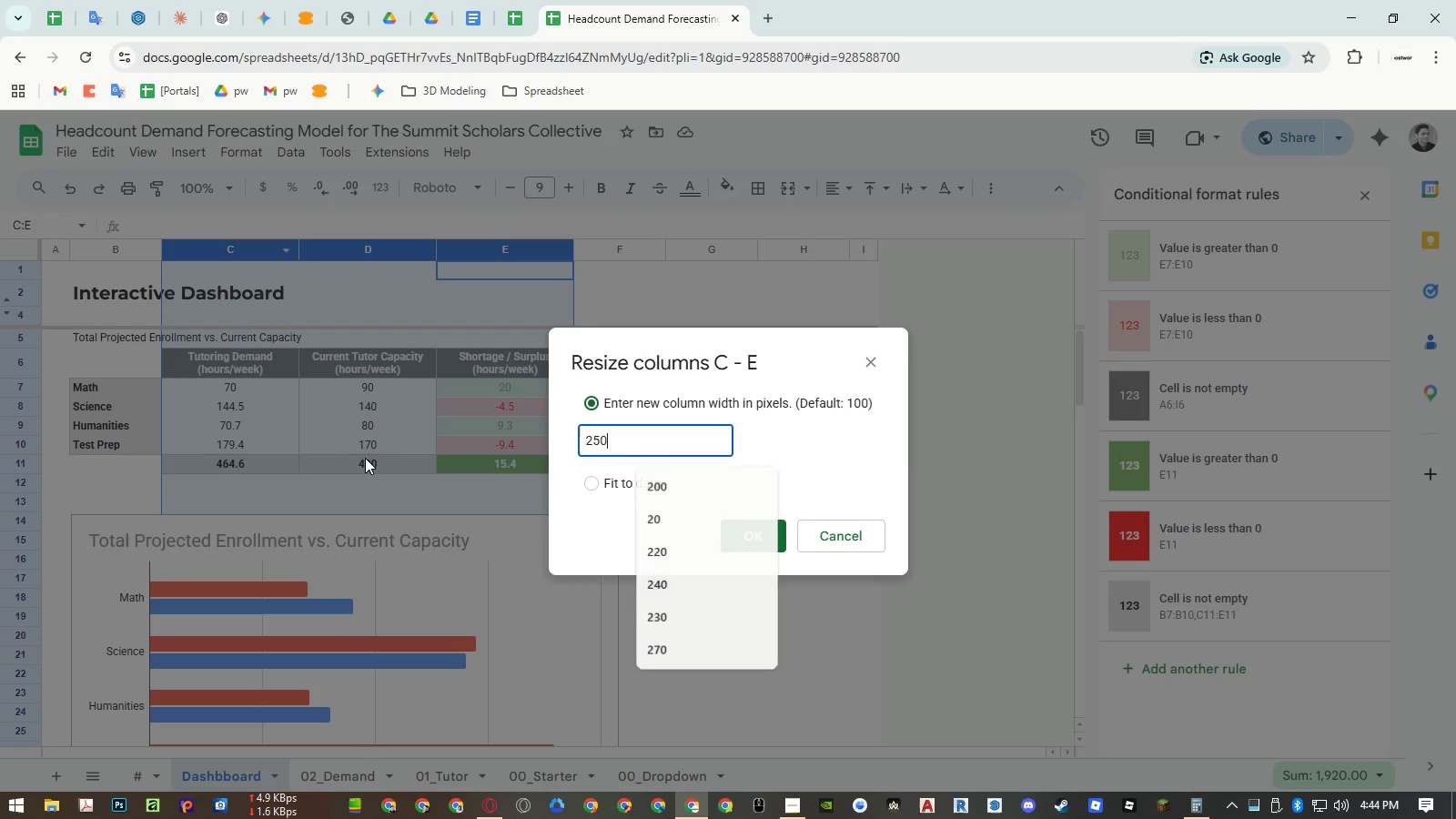 
key(Numpad0)
 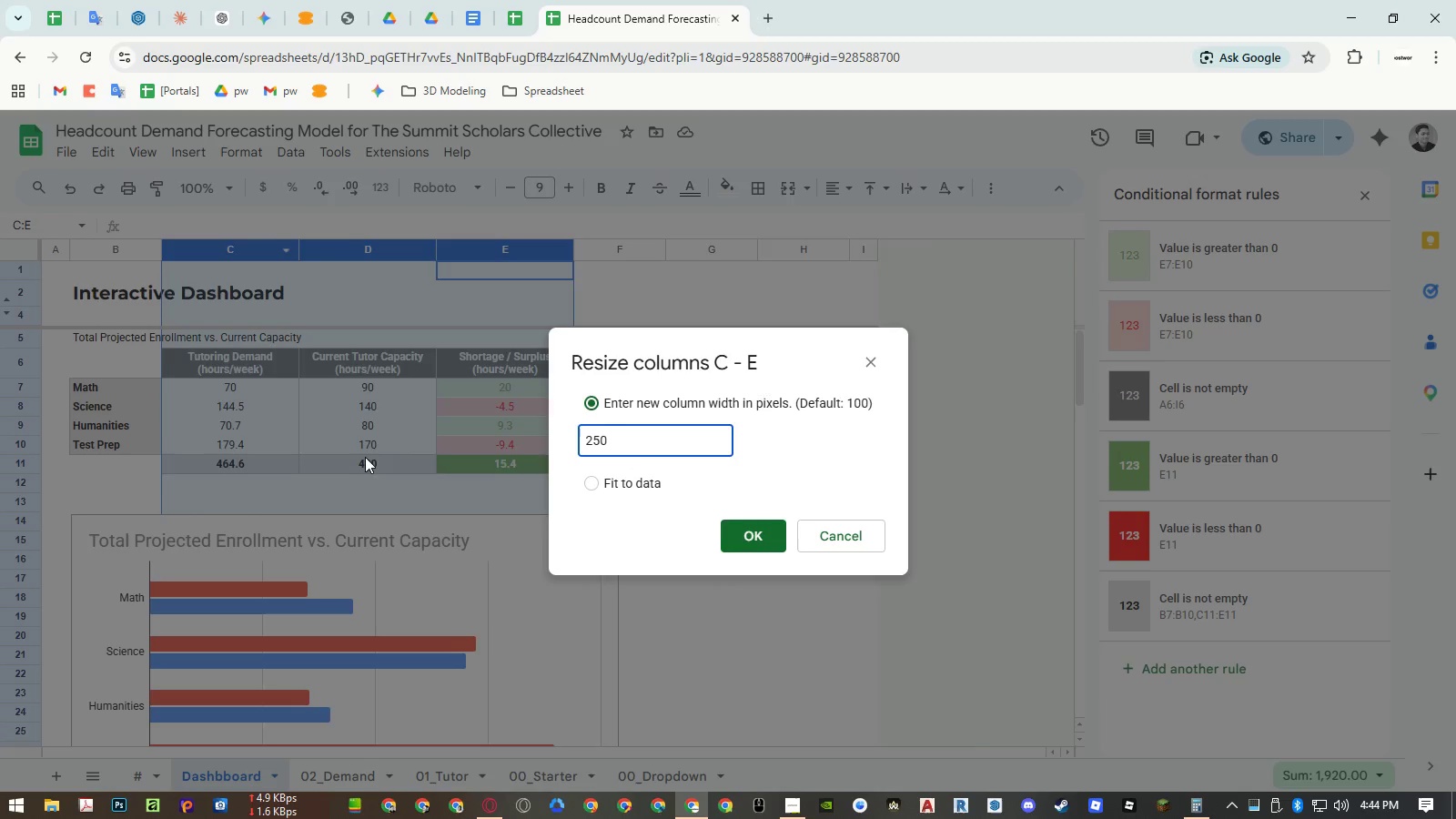 
key(NumpadEnter)
 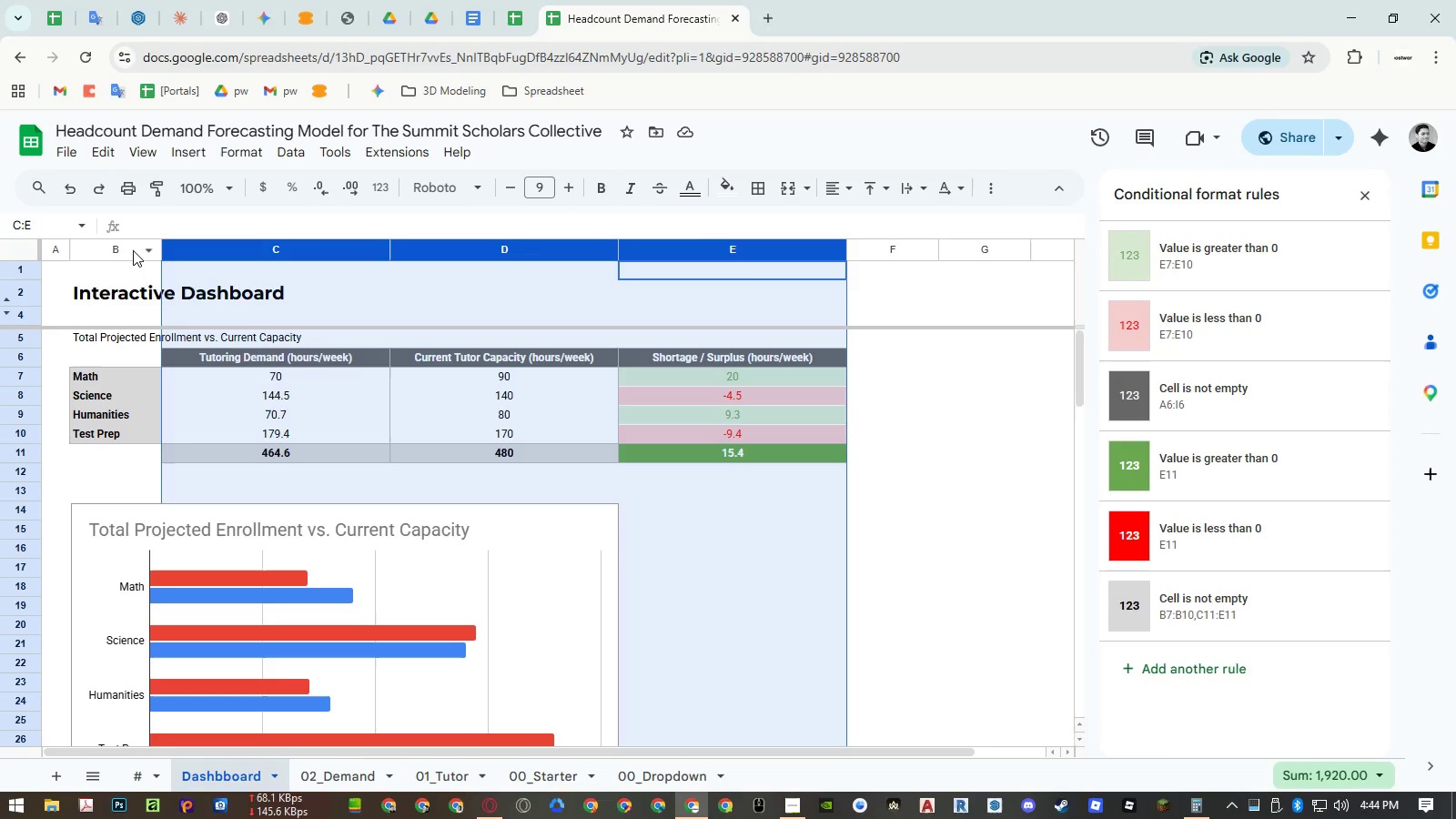 
wait(14.62)
 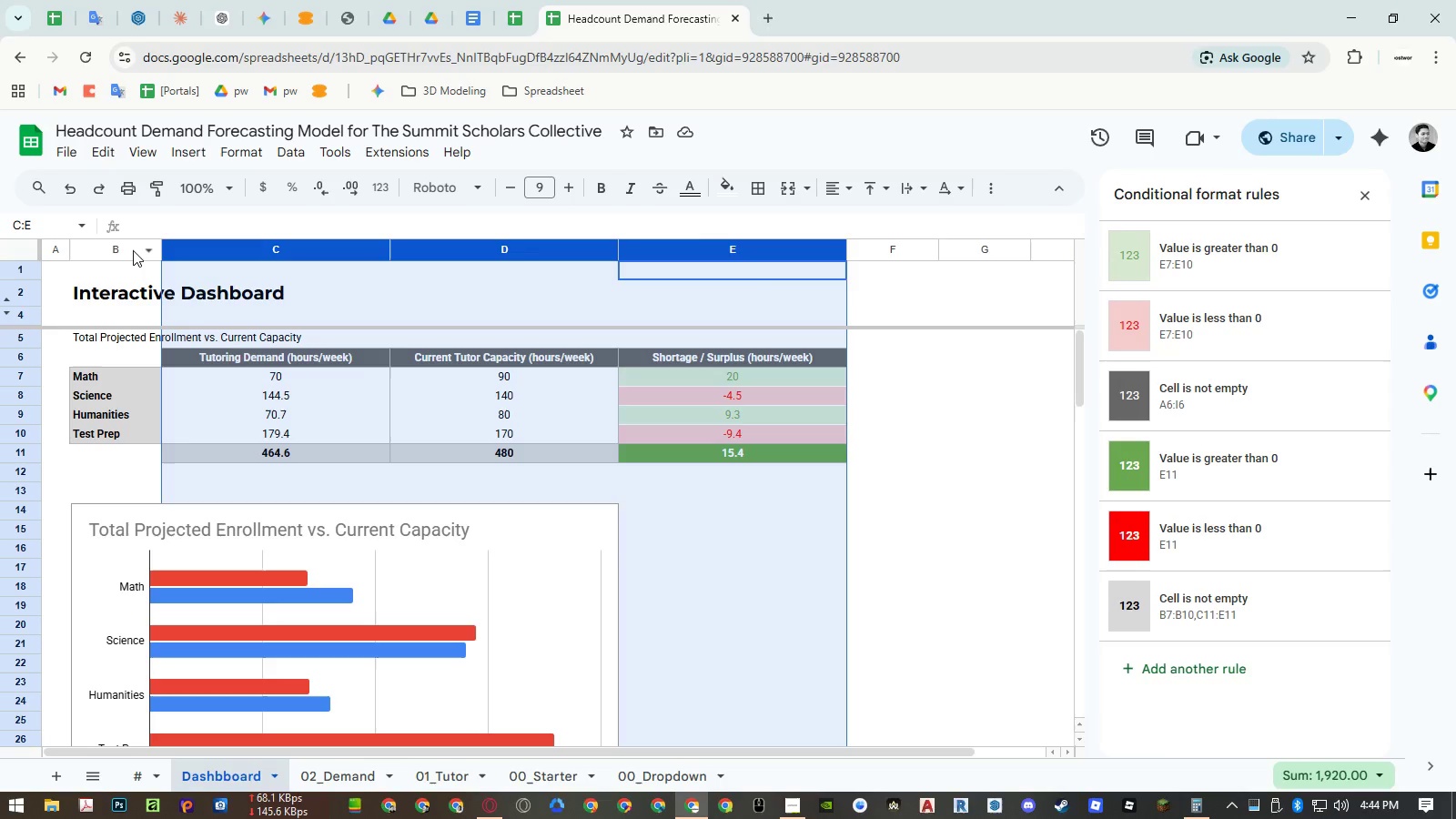 
right_click([105, 252])
 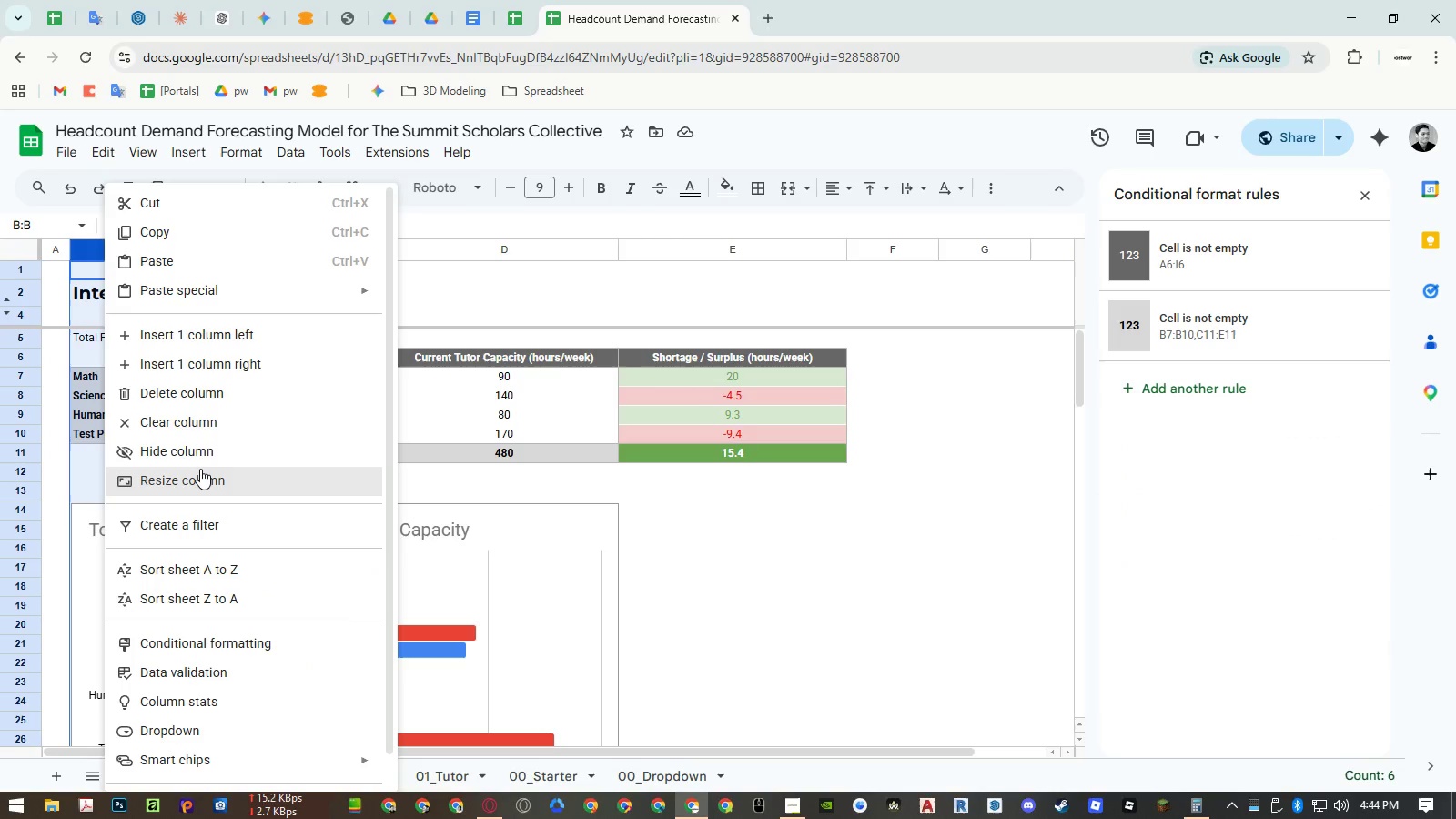 
left_click([201, 469])
 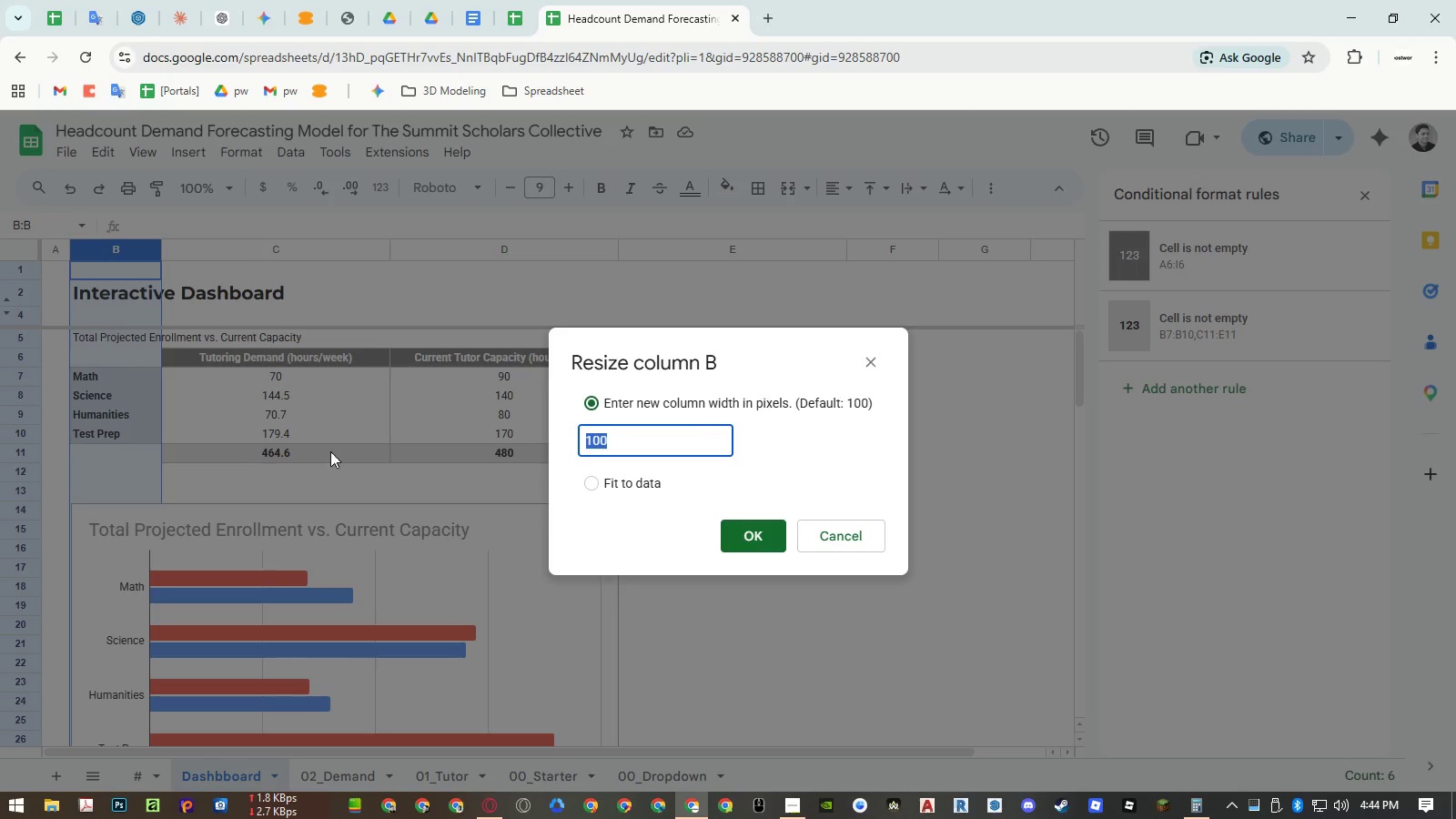 
key(Numpad1)
 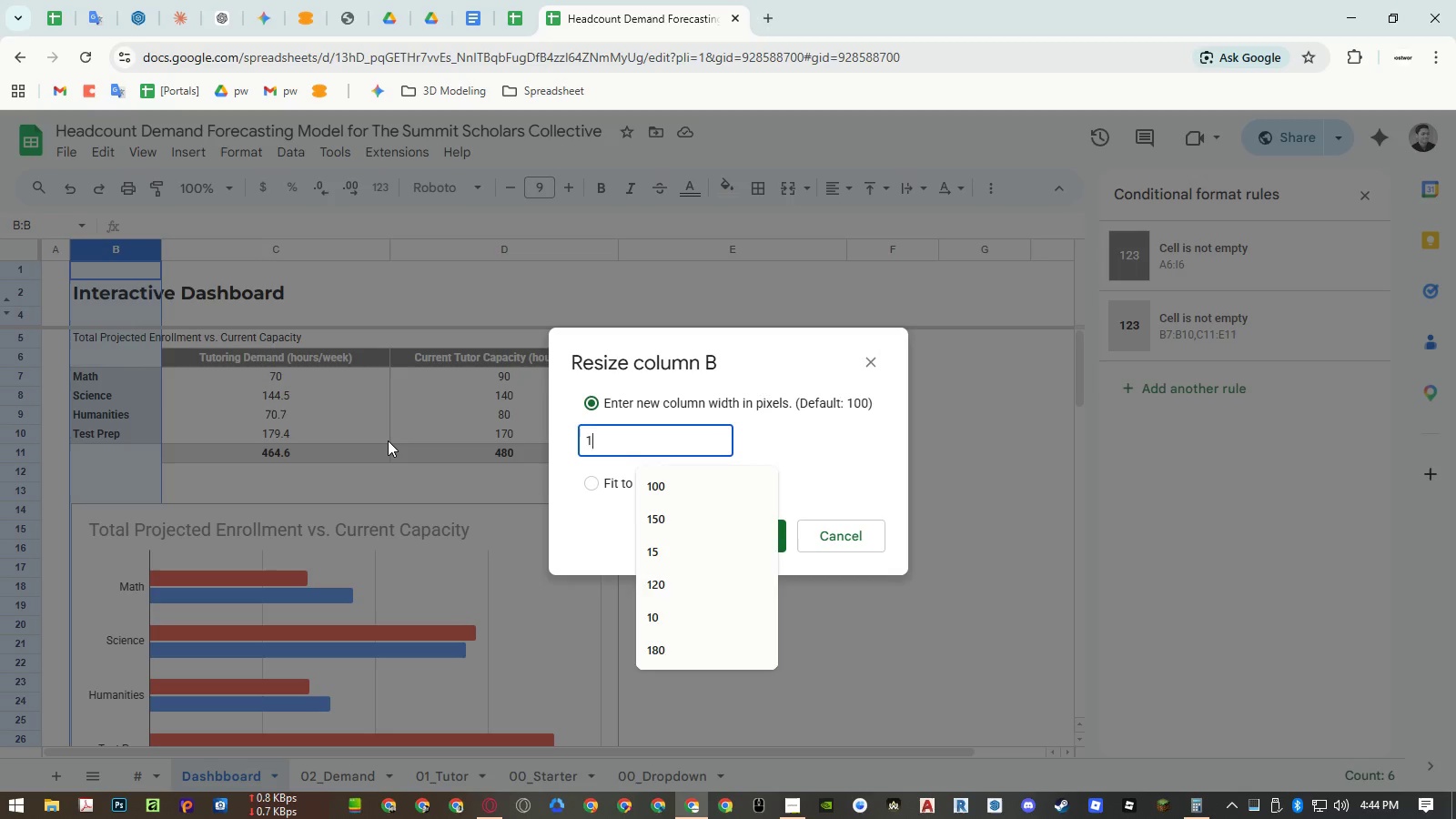 
key(Numpad5)
 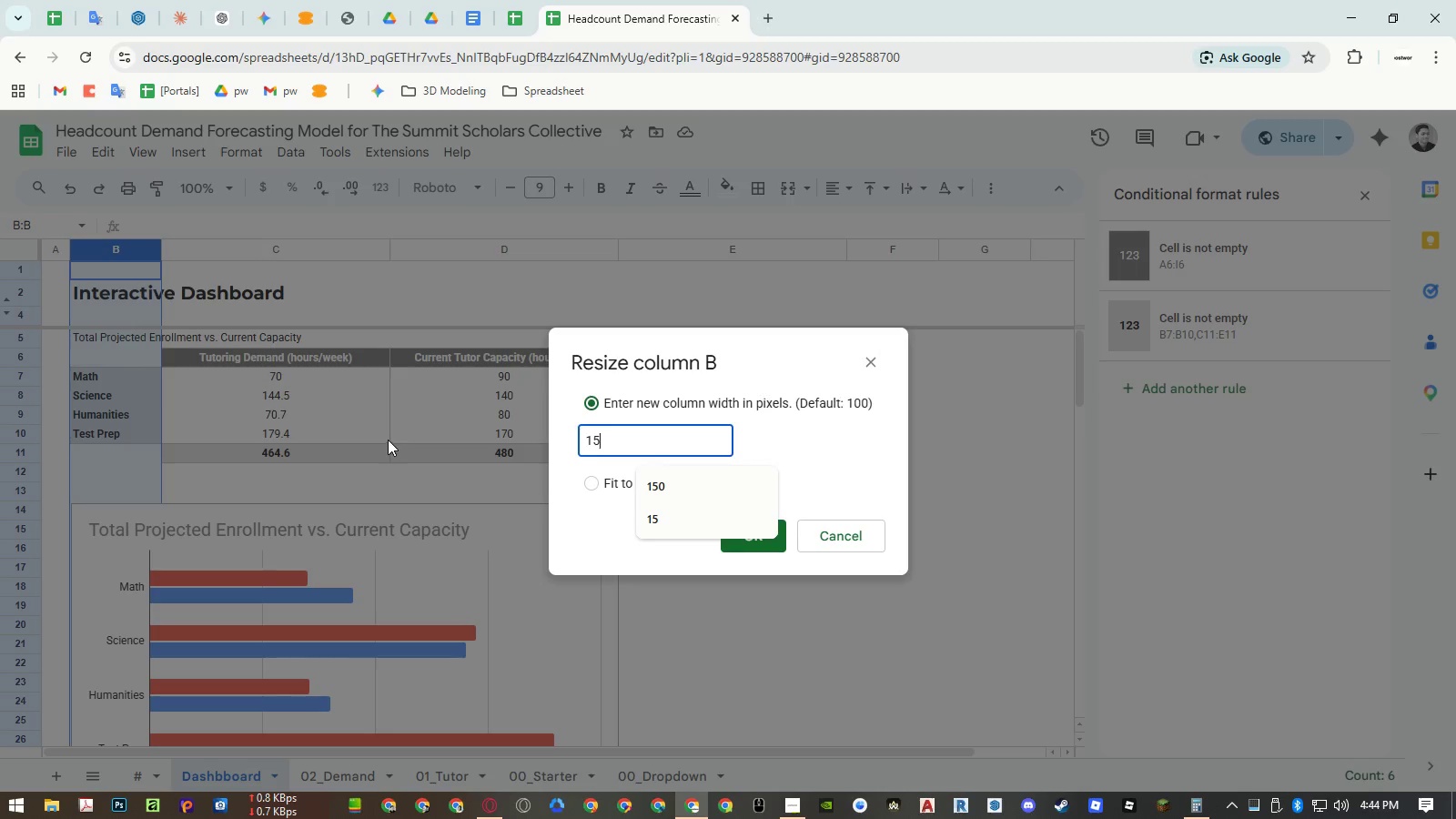 
key(Numpad0)
 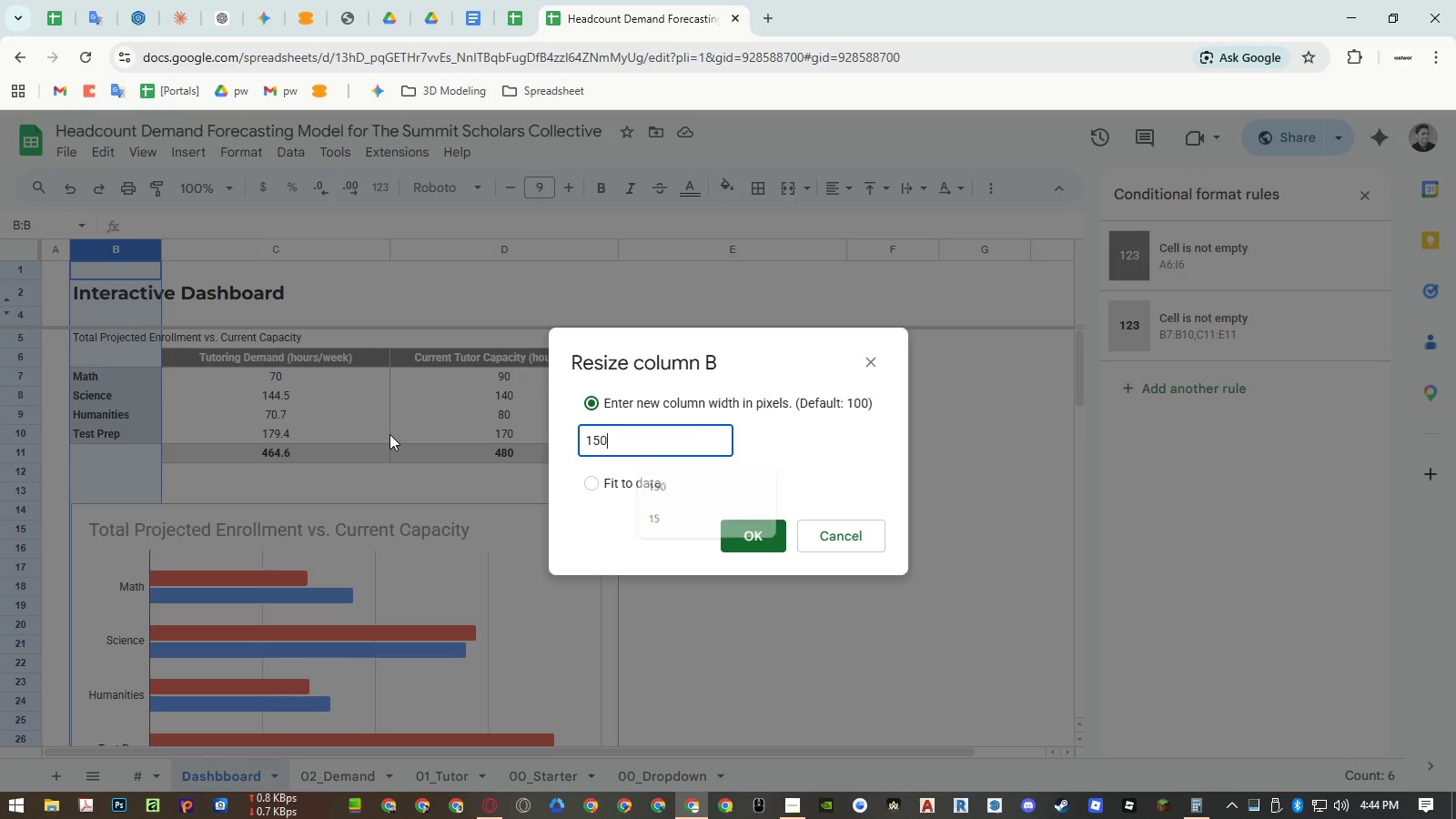 
key(NumpadEnter)
 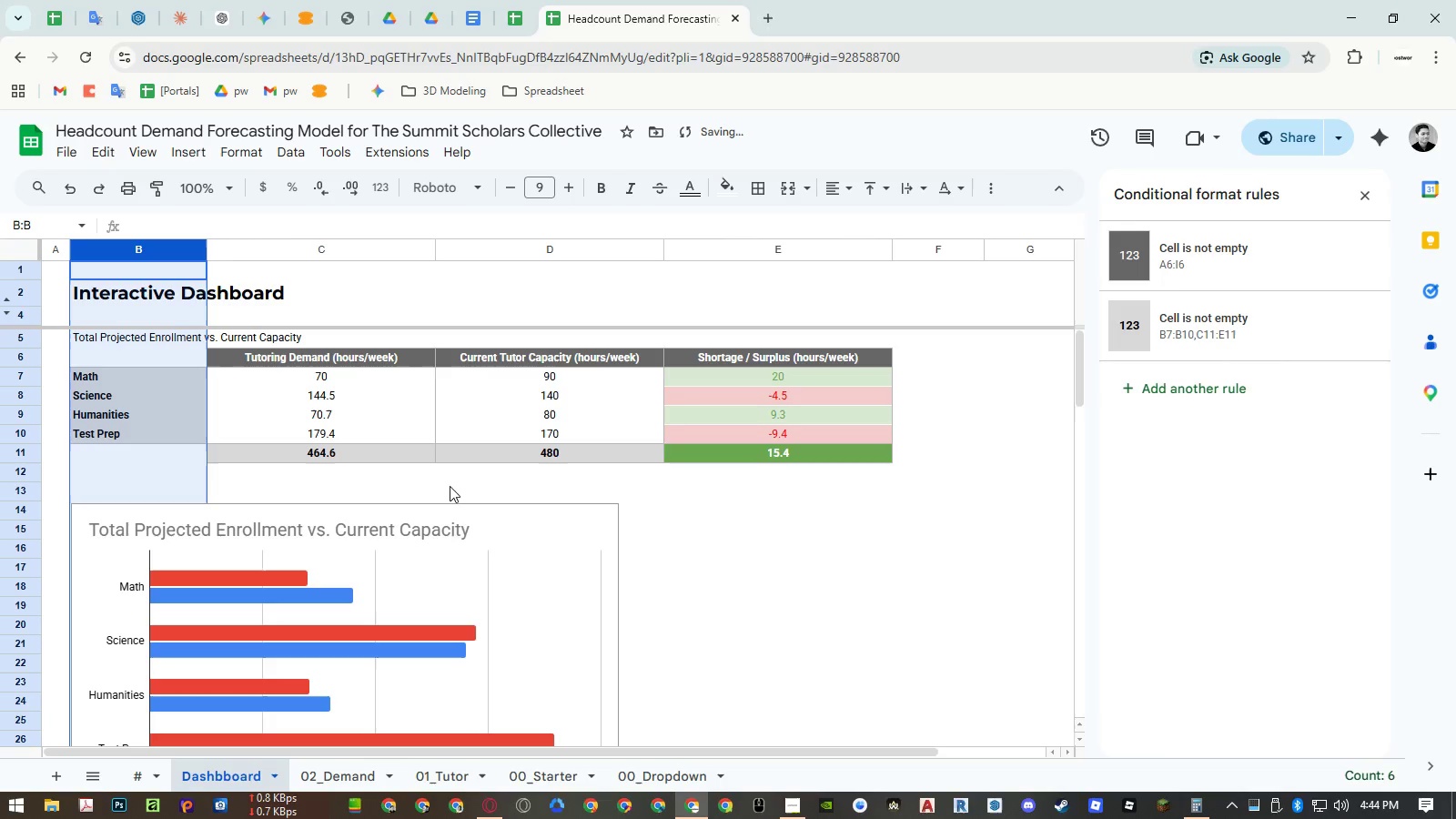 
left_click([450, 550])
 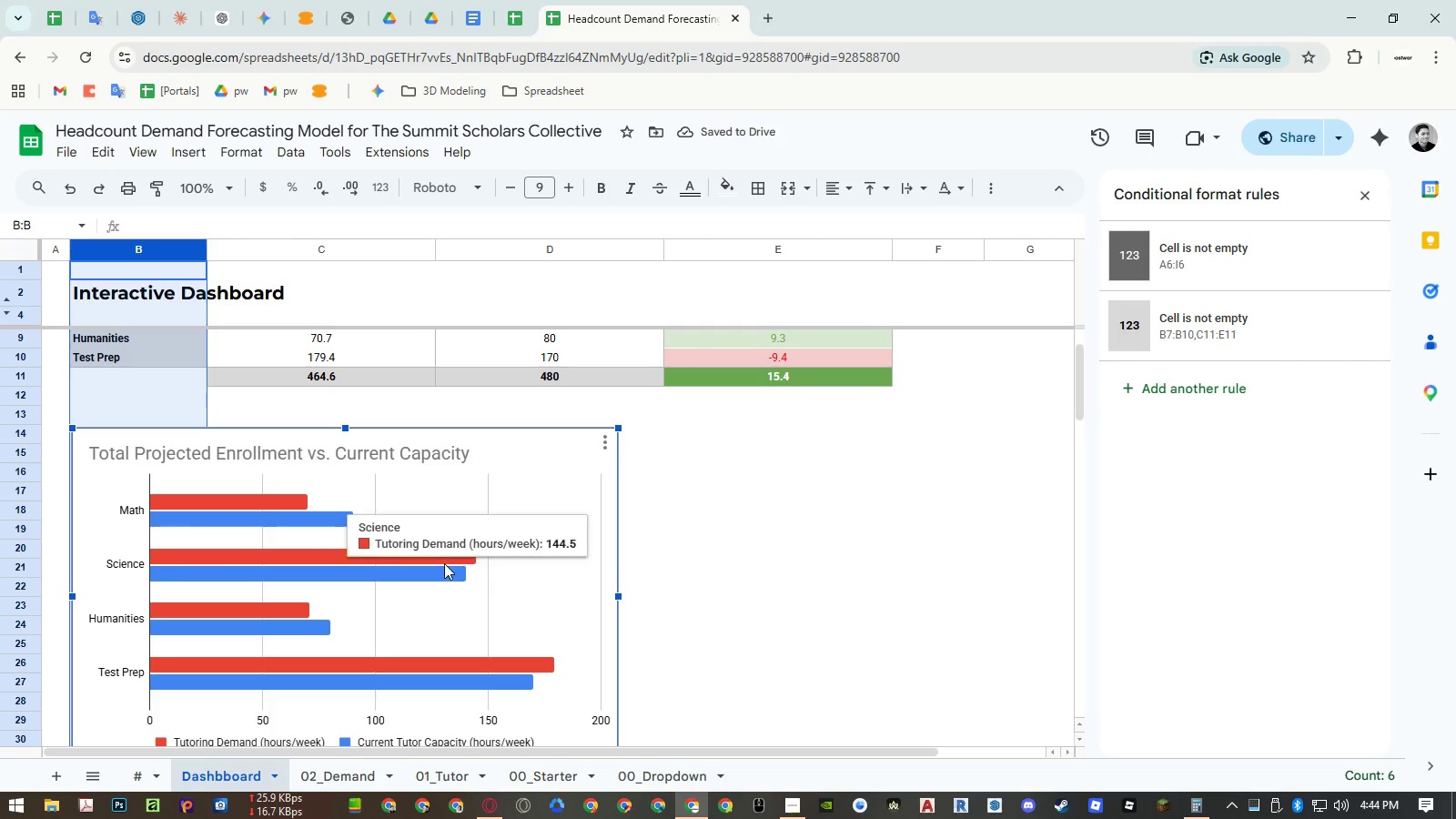 
left_click_drag(start_coordinate=[460, 495], to_coordinate=[454, 496])
 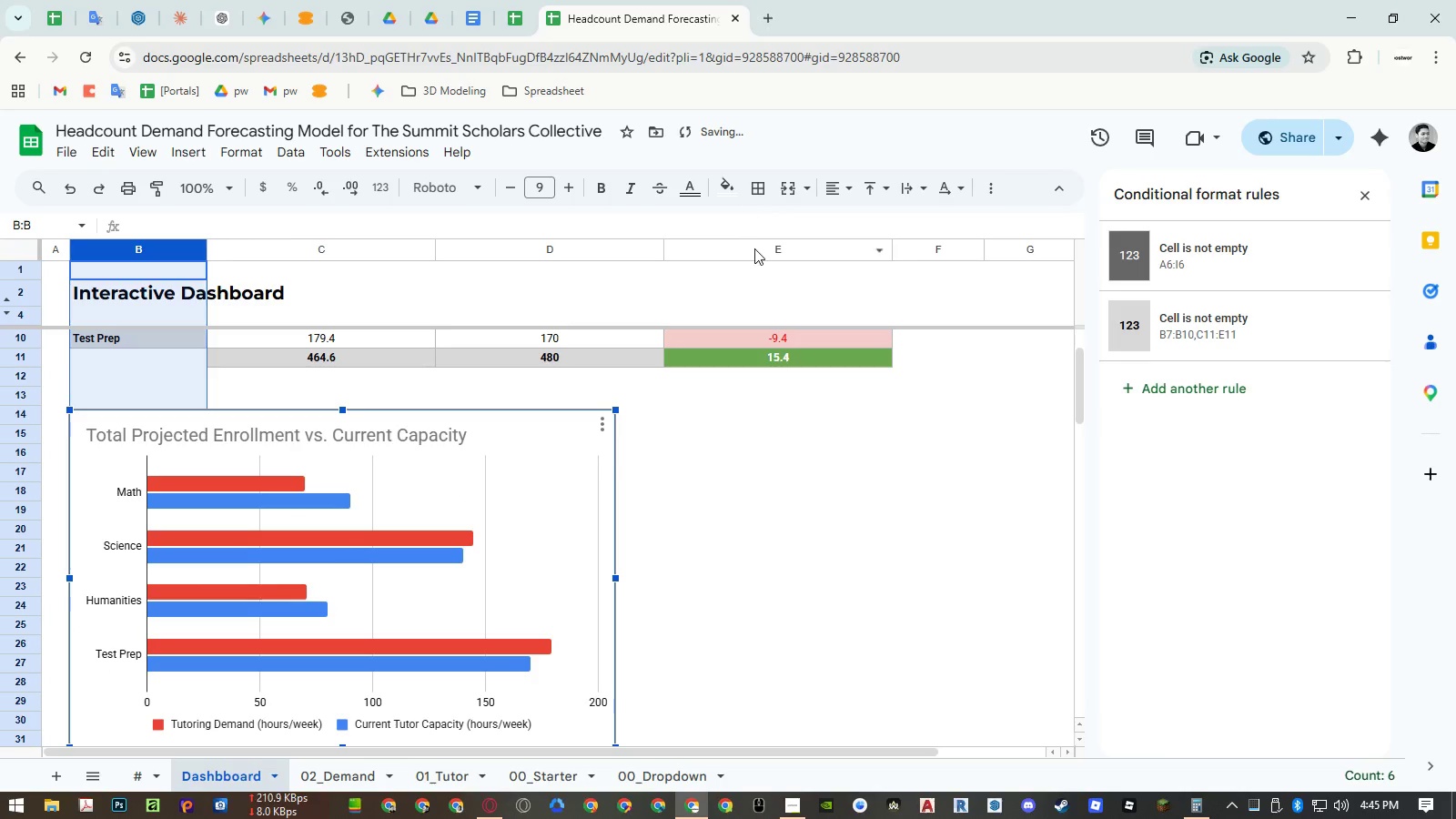 
left_click_drag(start_coordinate=[754, 250], to_coordinate=[183, 251])
 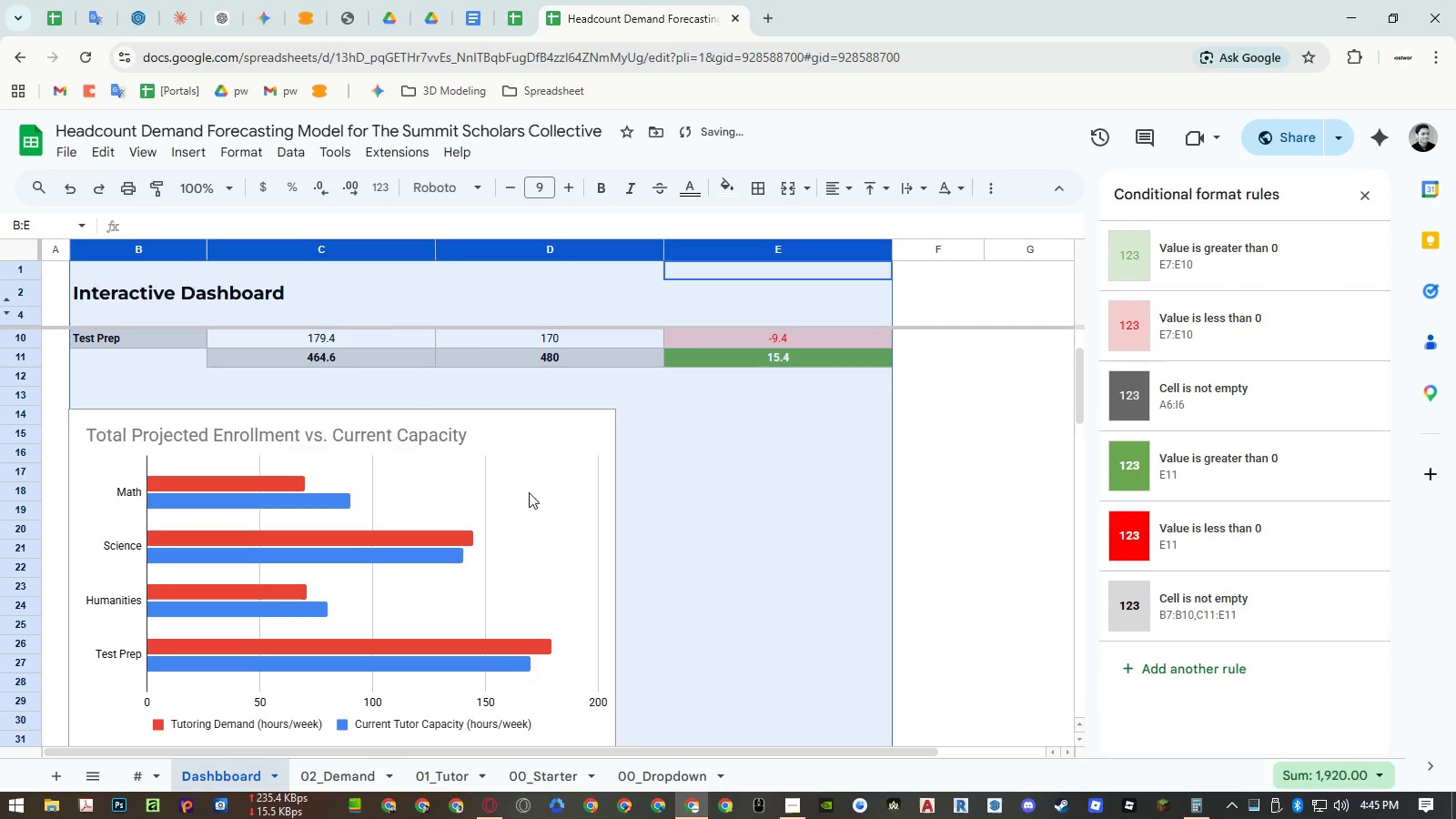 
left_click([529, 493])
 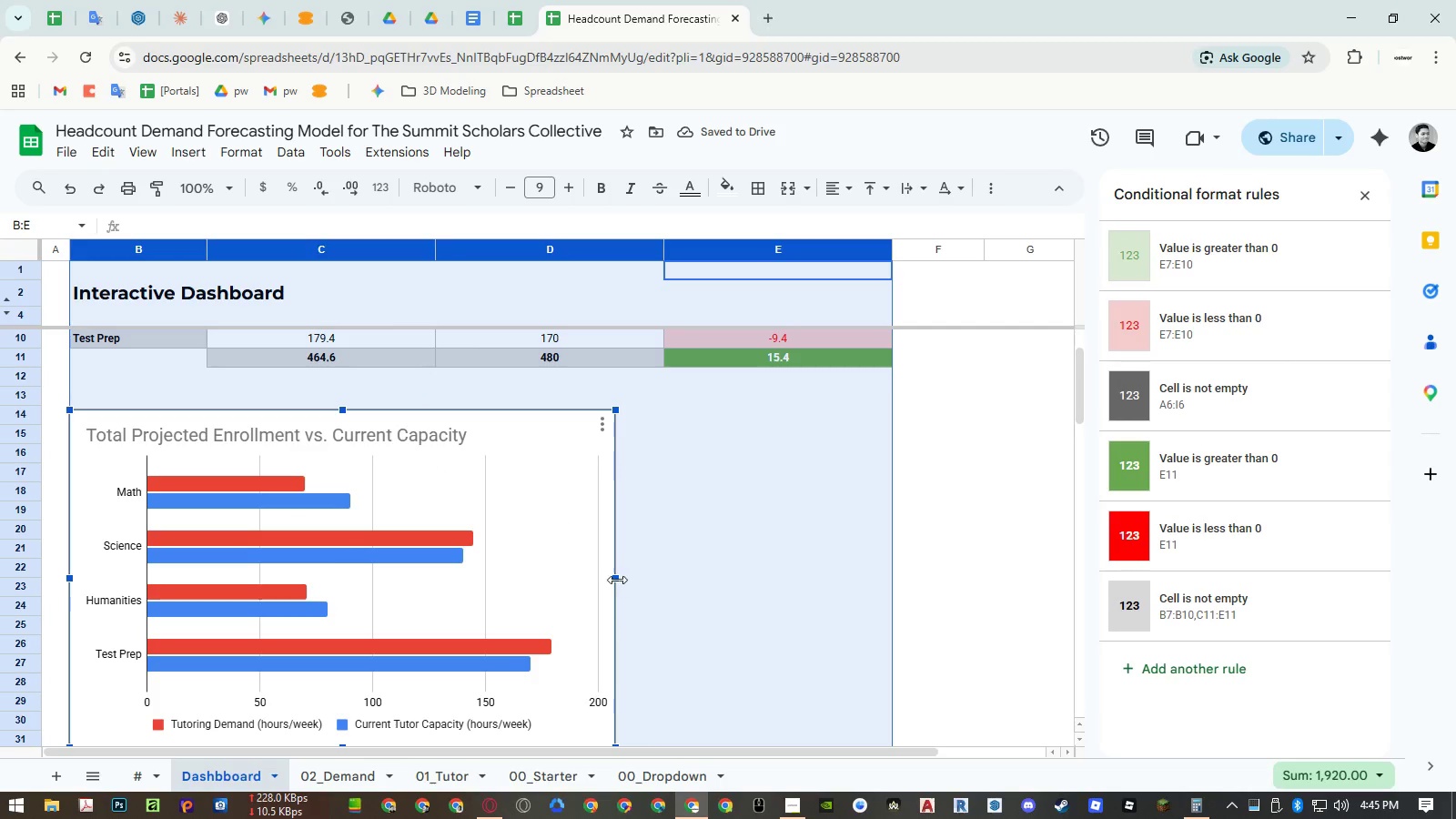 
left_click_drag(start_coordinate=[617, 580], to_coordinate=[893, 572])
 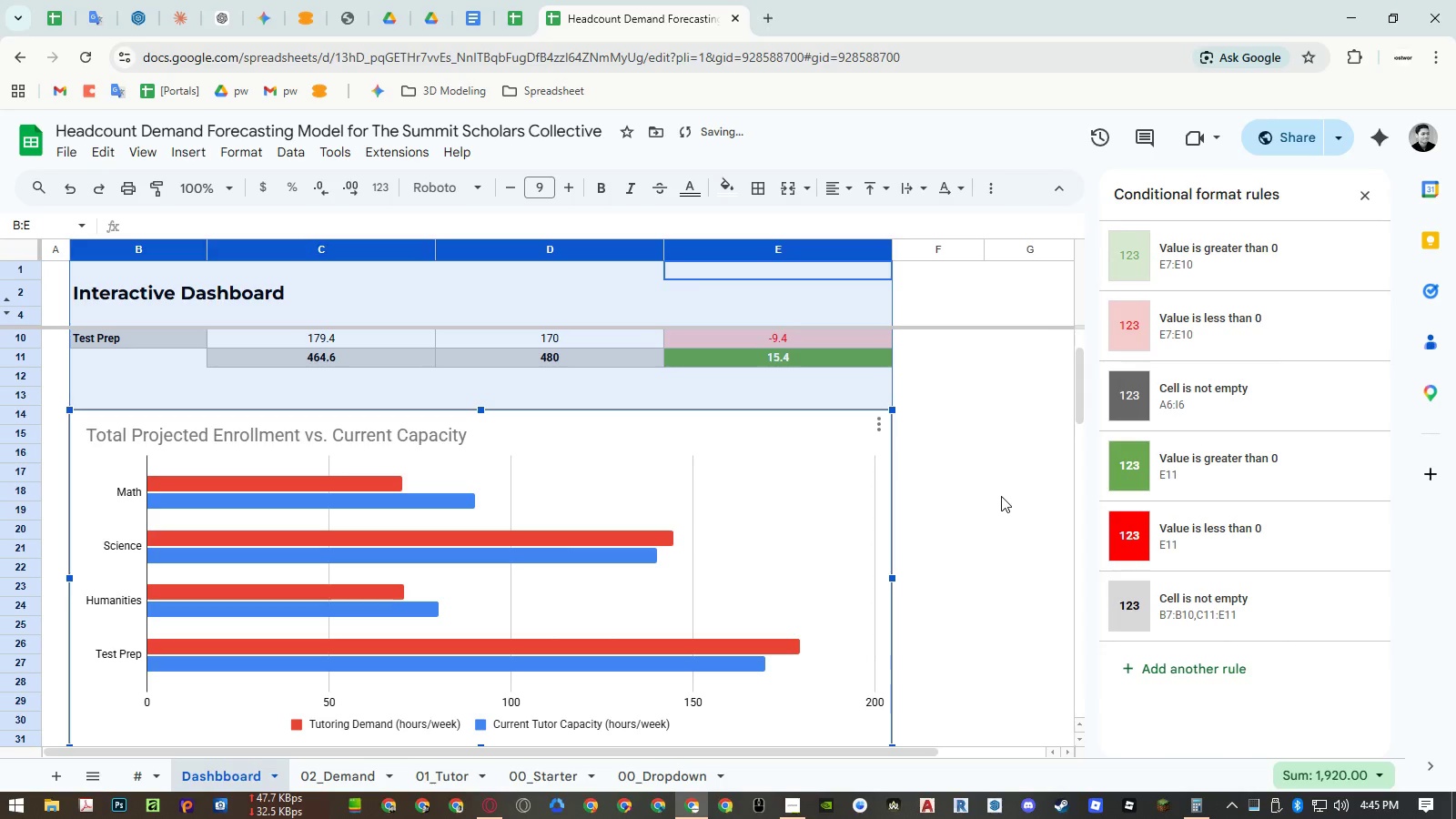 
left_click([1001, 496])
 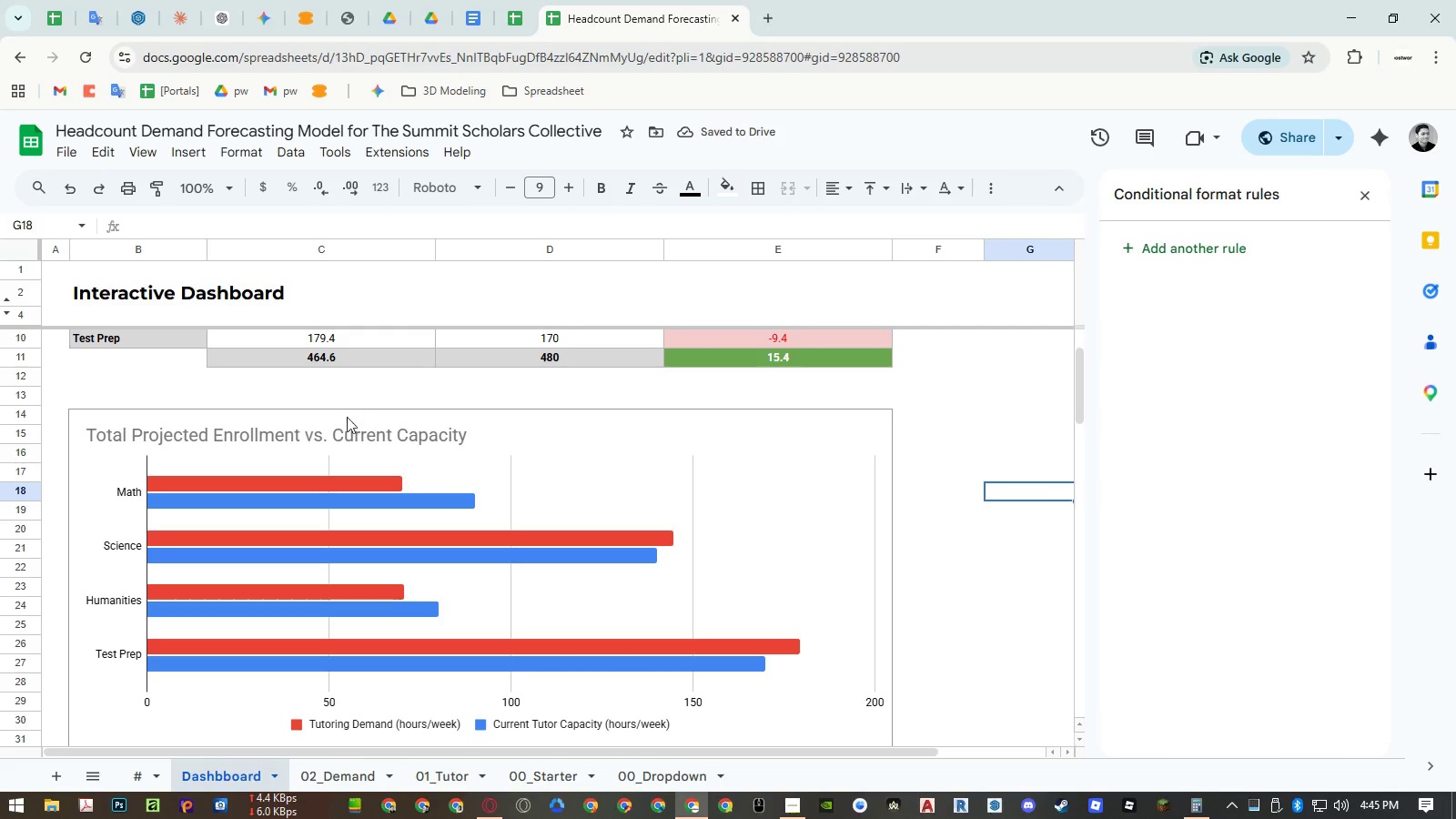 
left_click([351, 430])
 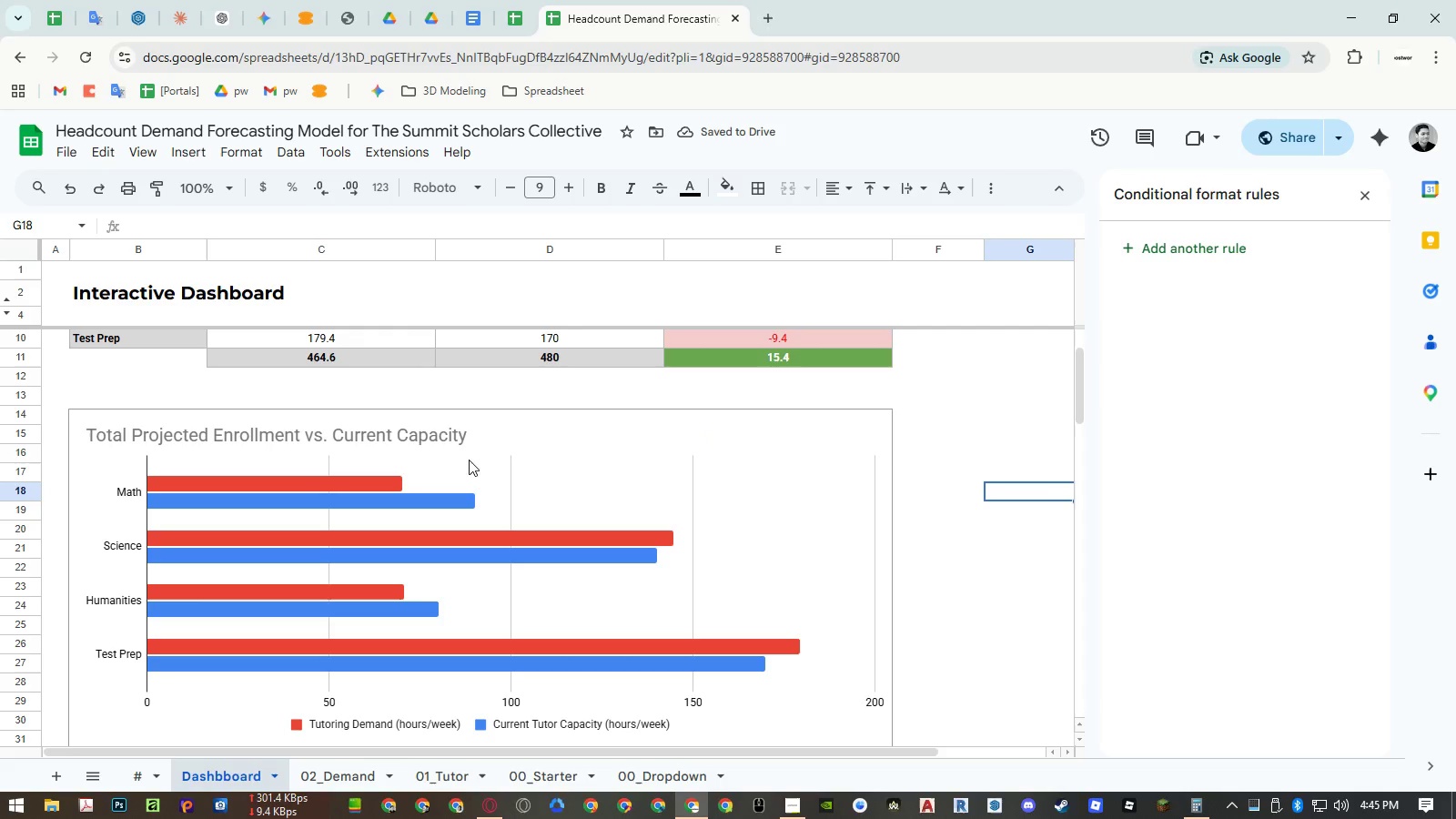 
left_click([489, 485])
 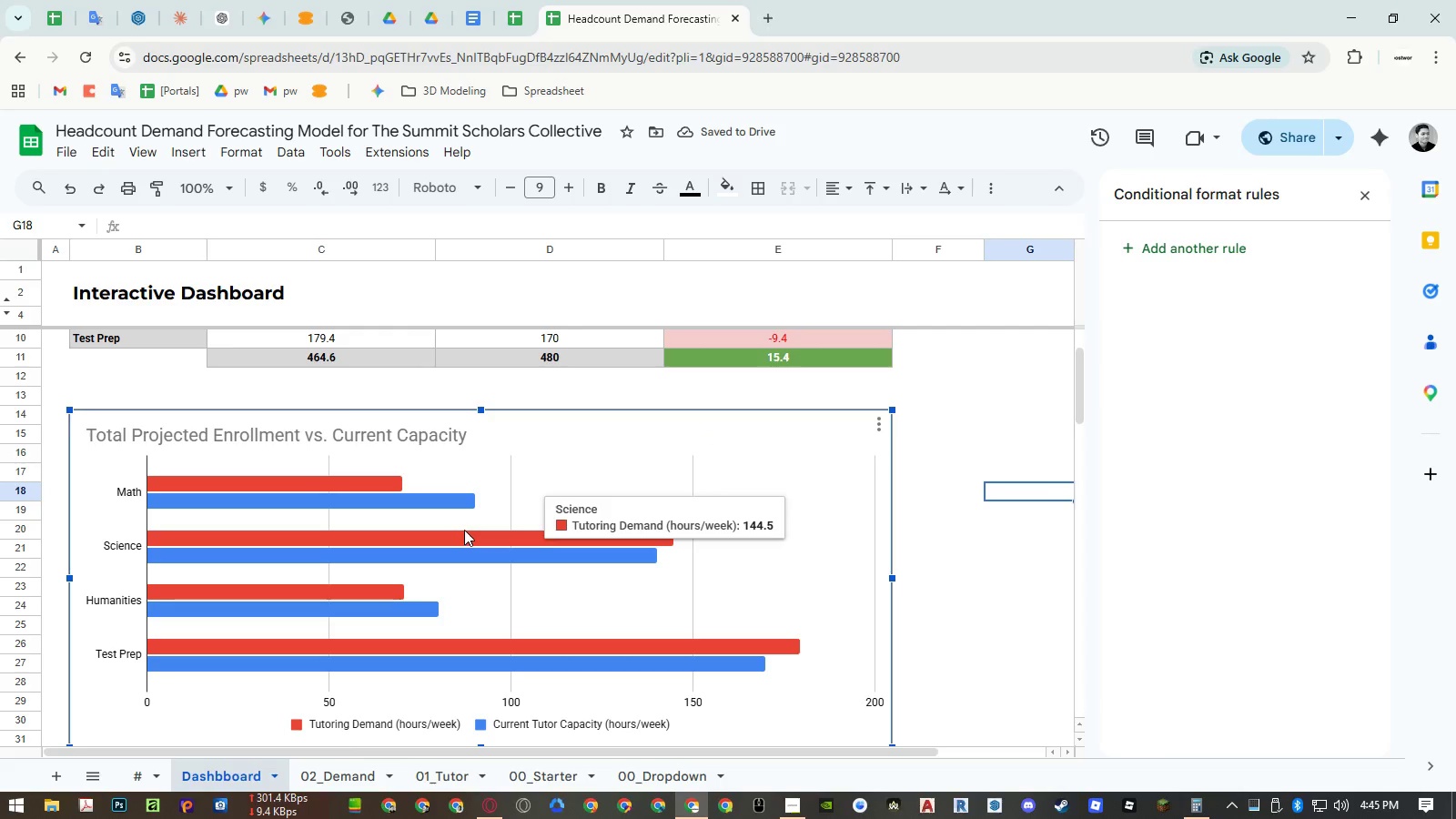 
left_click_drag(start_coordinate=[464, 530], to_coordinate=[463, 504])
 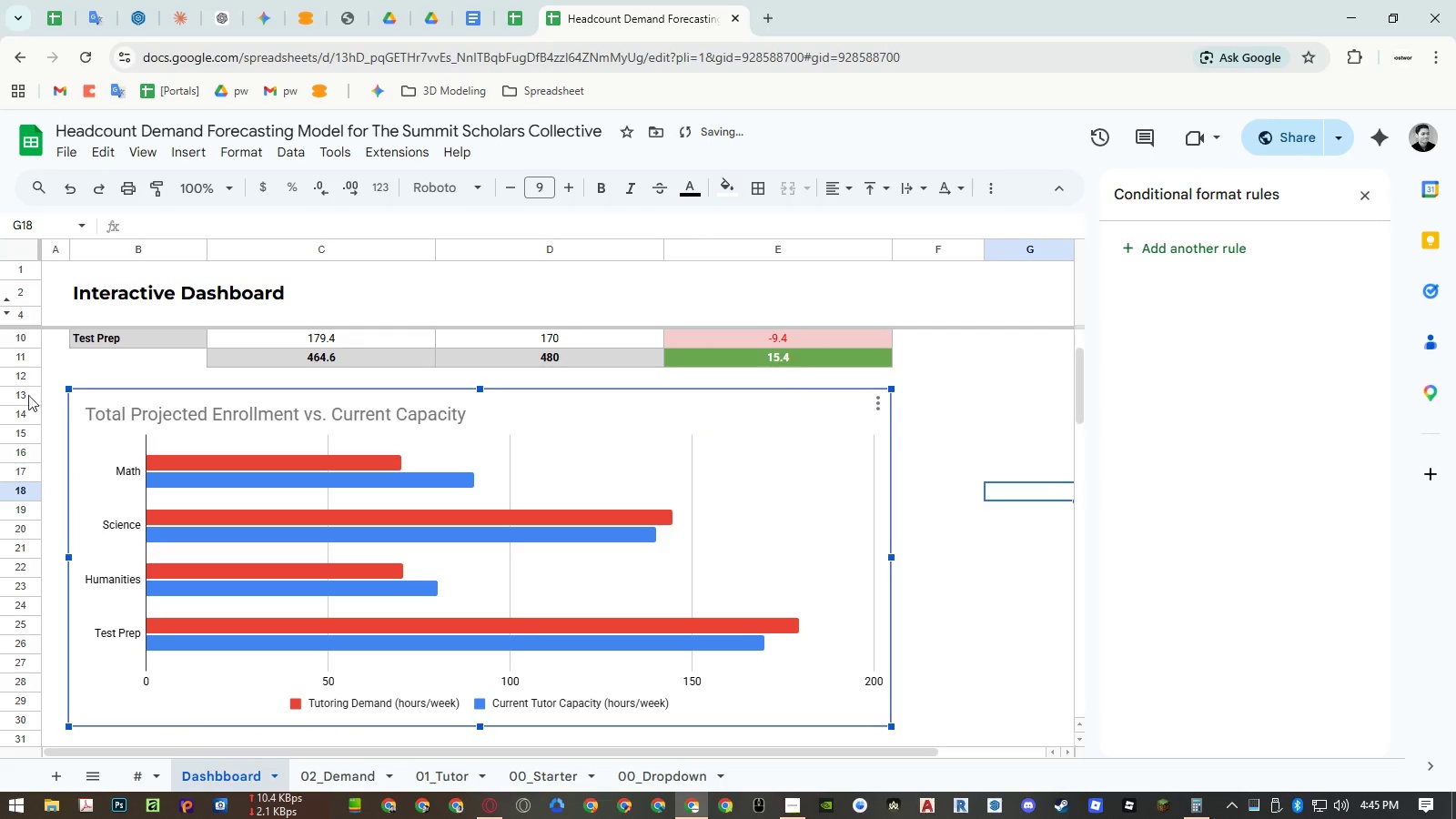 
left_click([26, 396])
 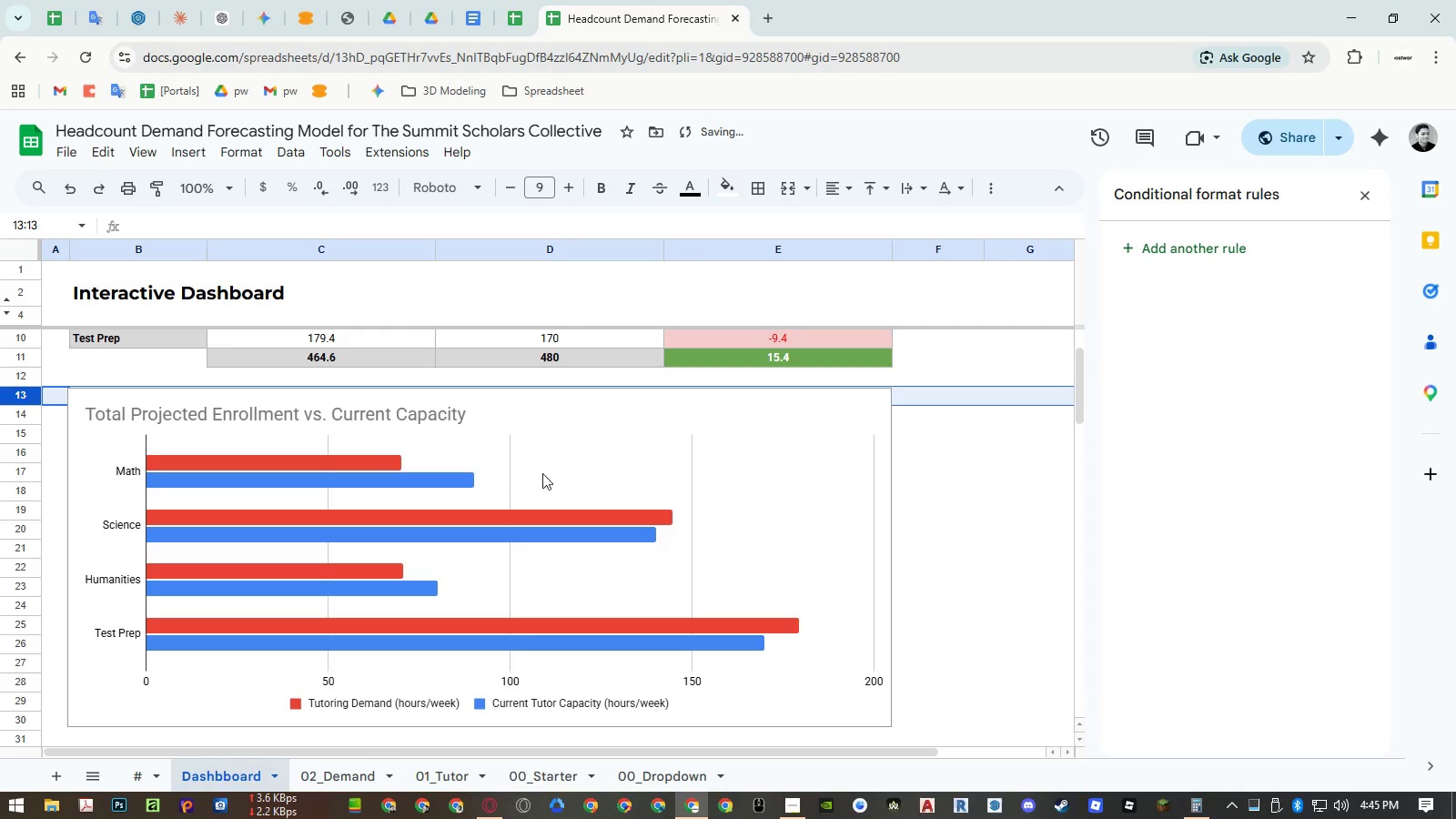 
left_click([549, 473])
 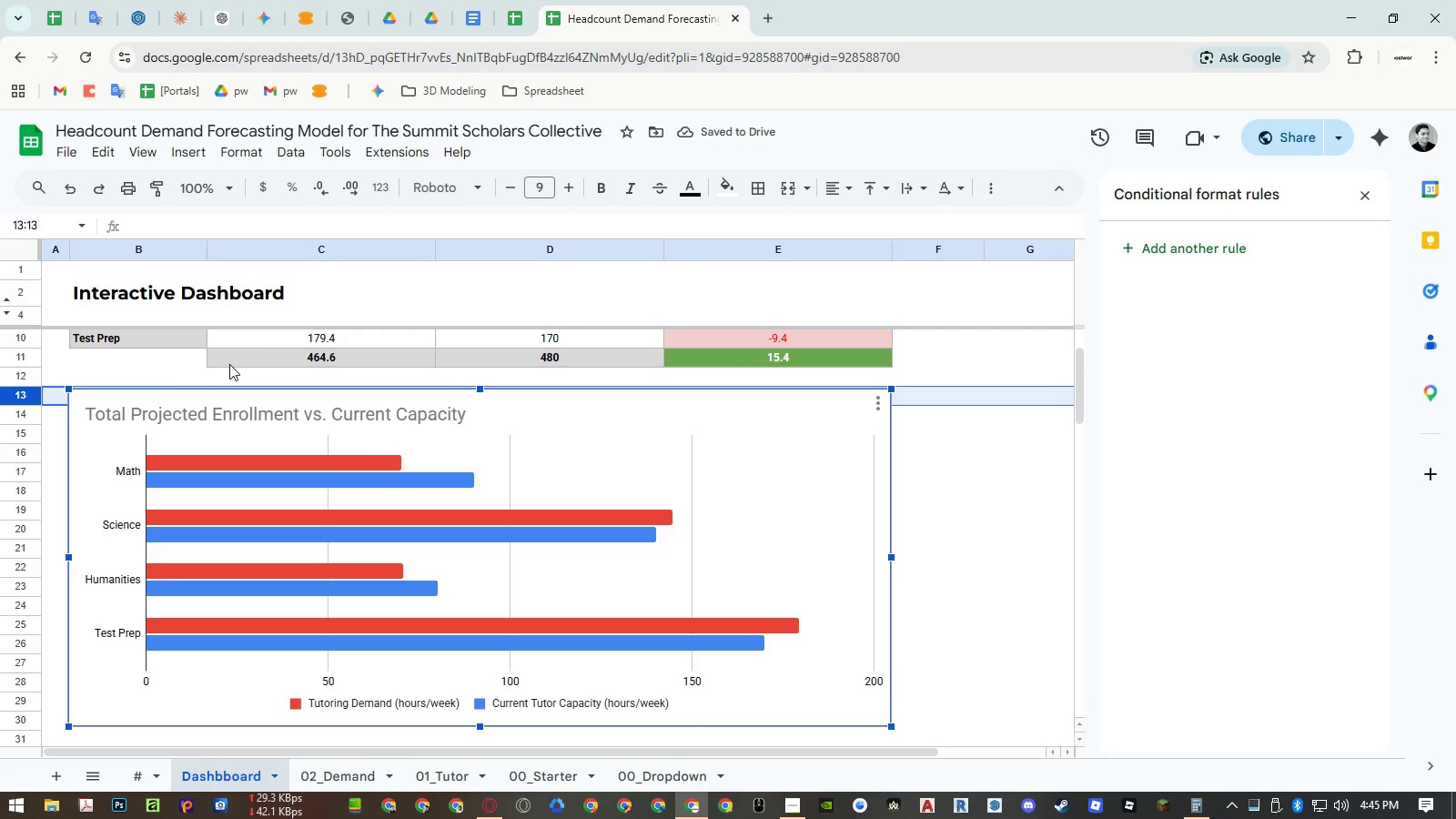 
left_click([155, 372])
 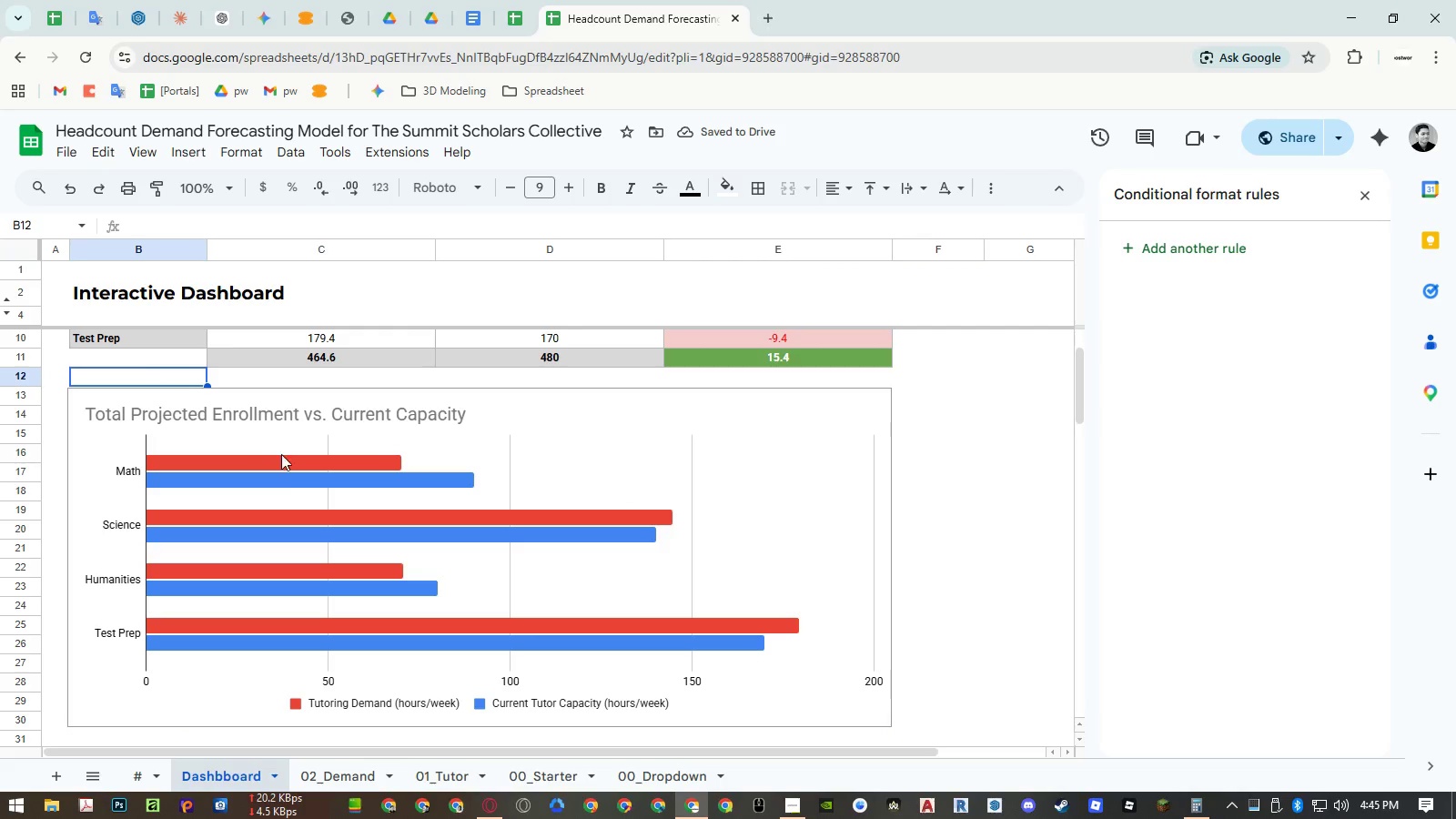 
left_click_drag(start_coordinate=[288, 458], to_coordinate=[291, 493])
 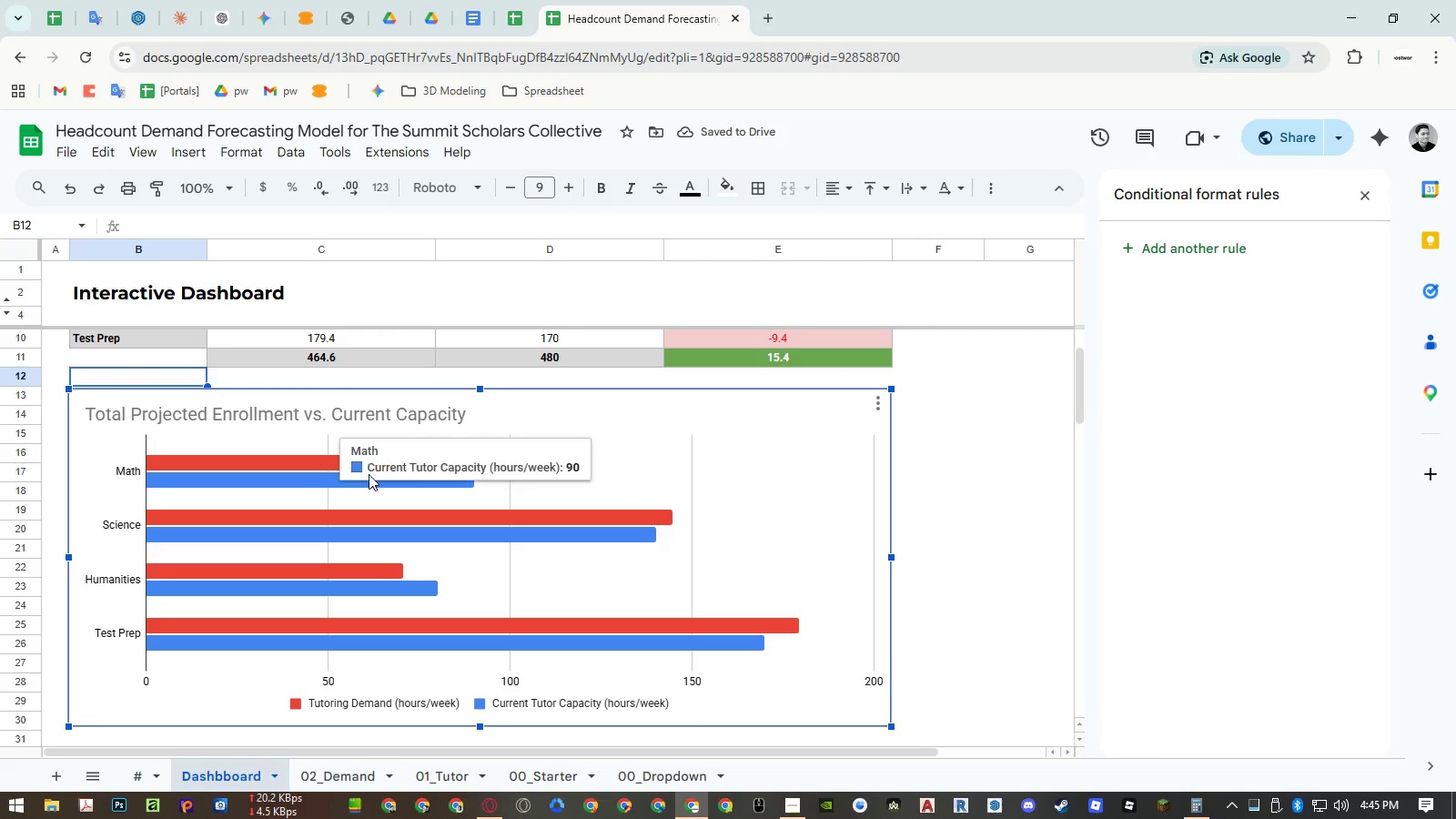 
left_click([369, 474])
 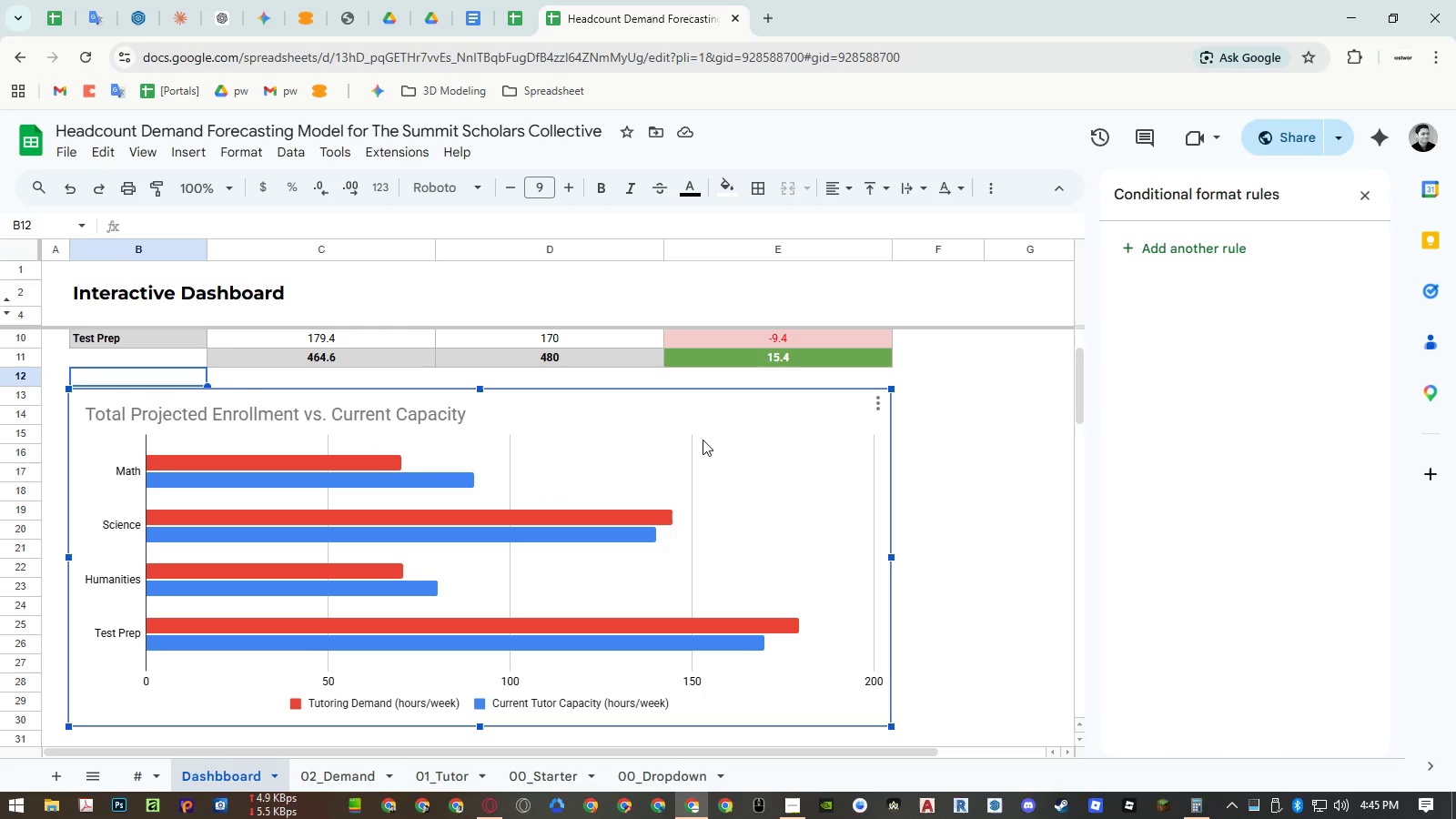 
double_click([632, 407])
 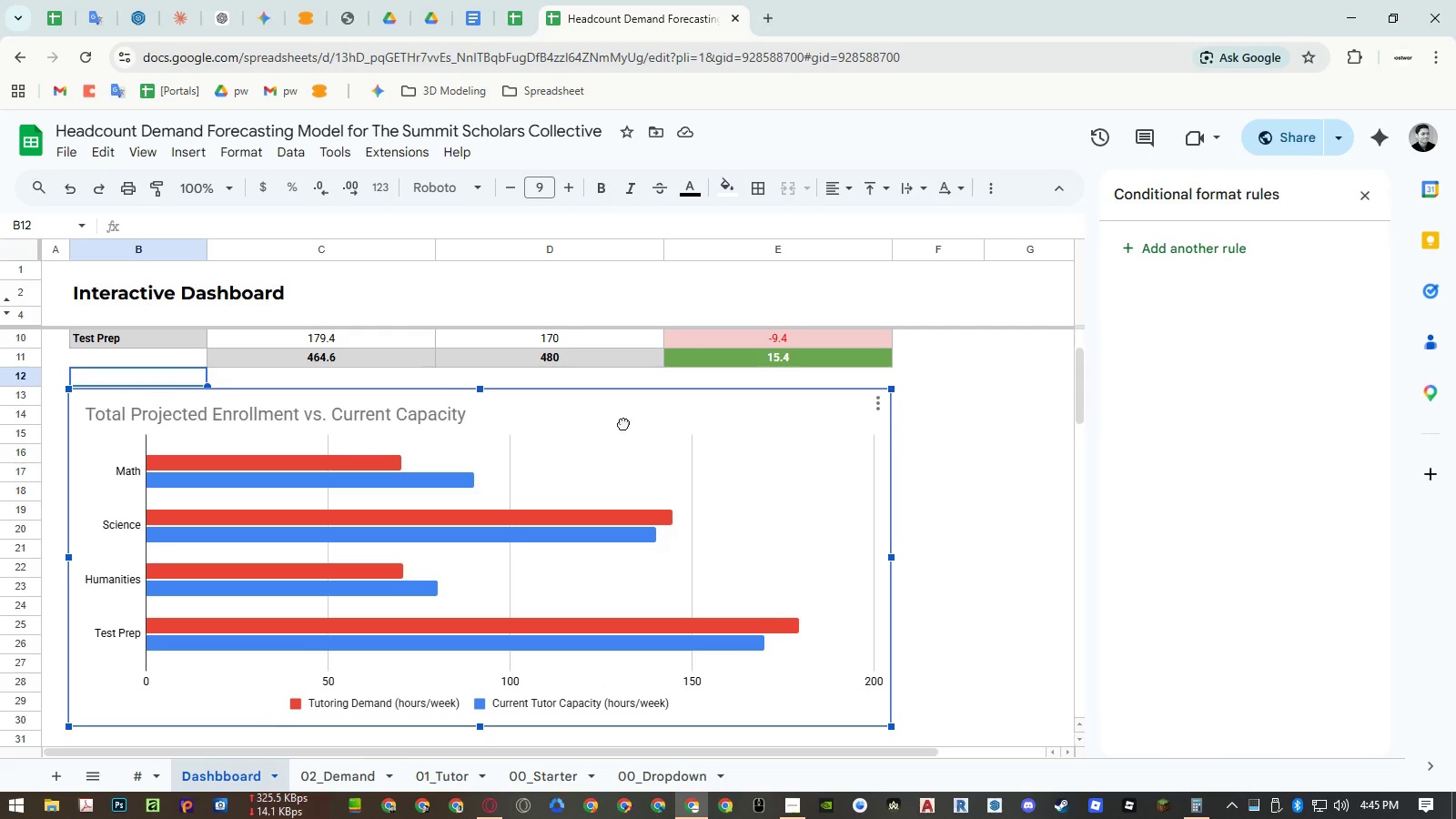 
left_click_drag(start_coordinate=[623, 415], to_coordinate=[620, 466])
 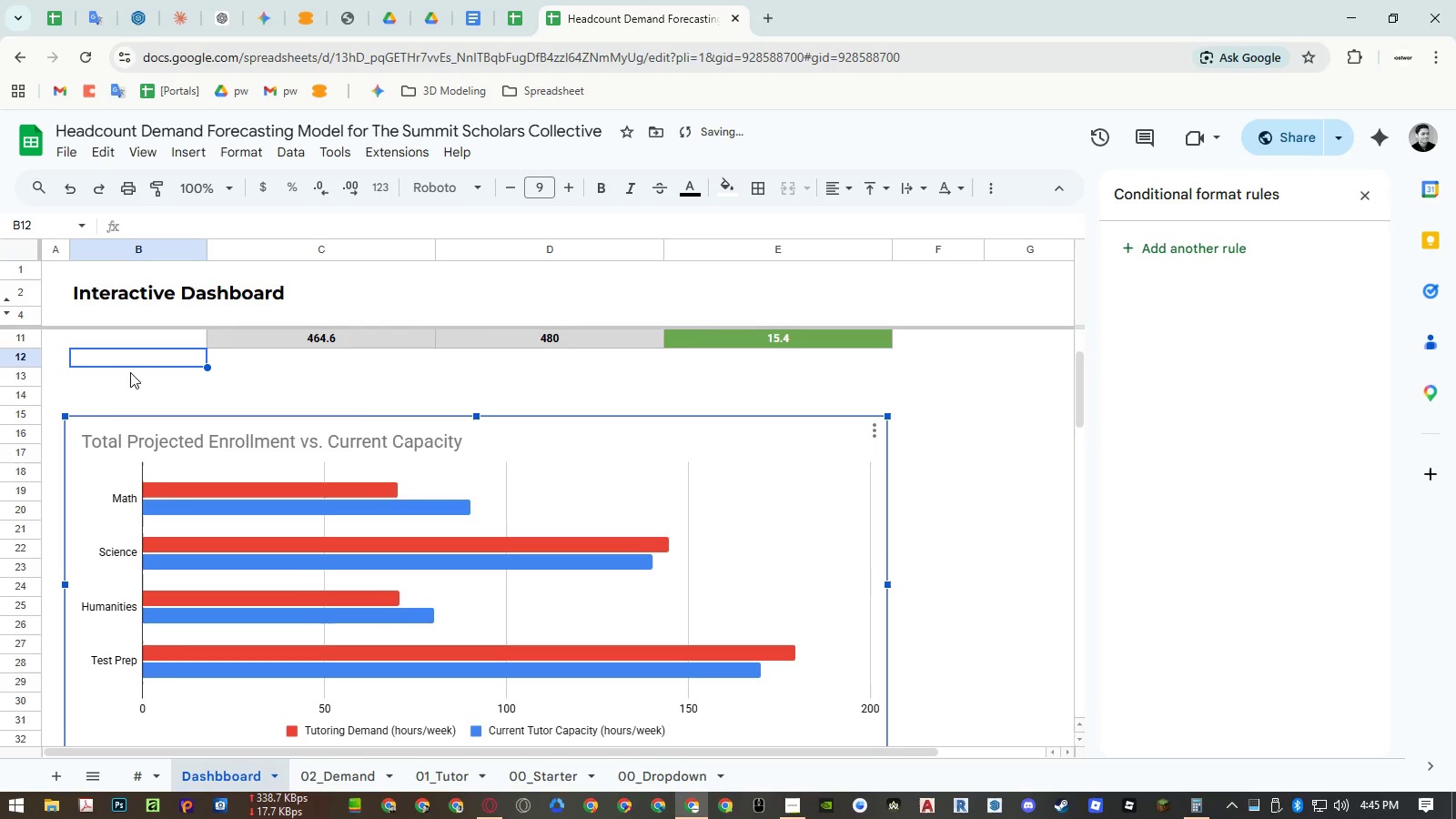 
left_click_drag(start_coordinate=[123, 374], to_coordinate=[771, 371])
 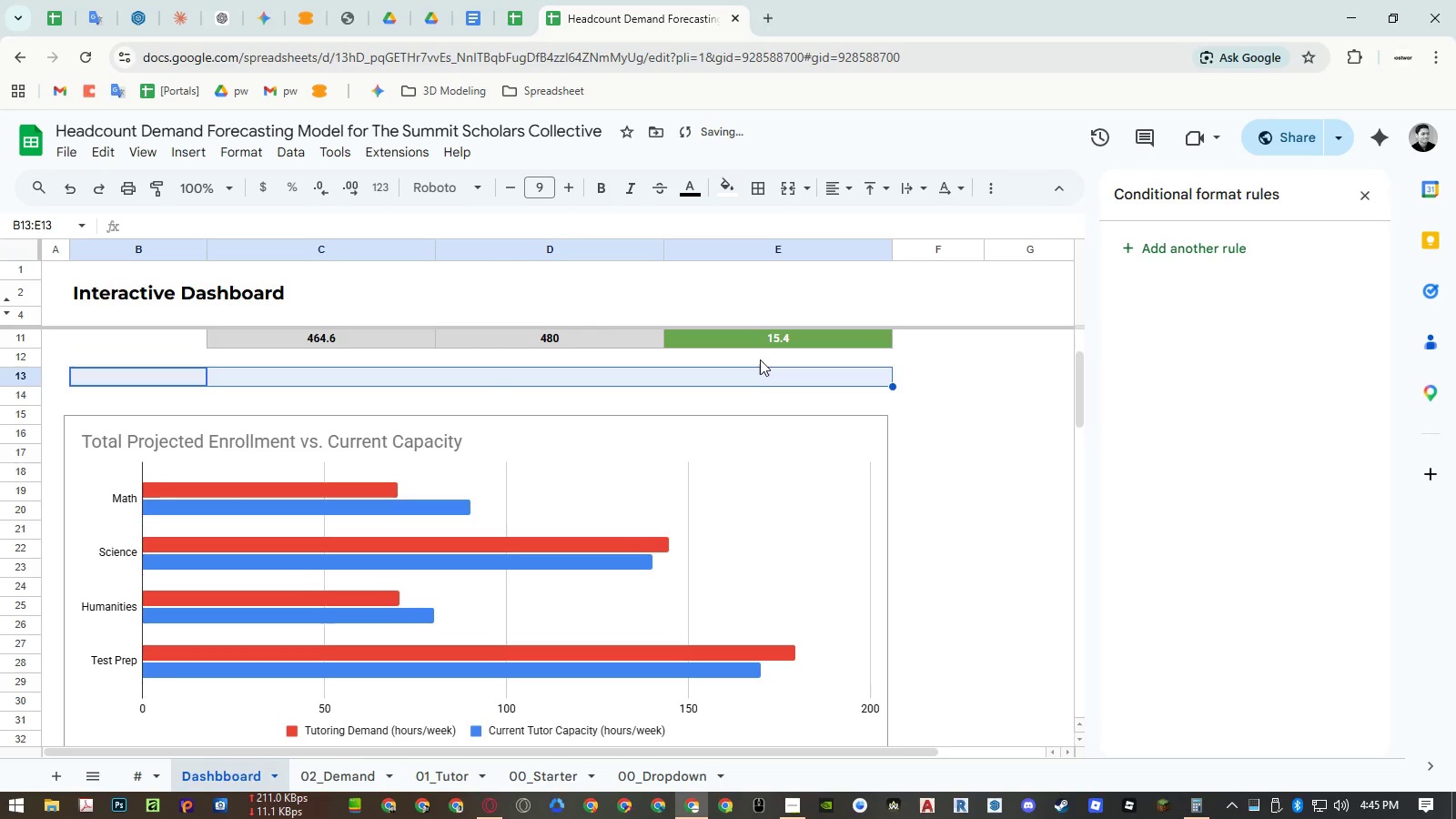 
left_click_drag(start_coordinate=[757, 358], to_coordinate=[134, 357])
 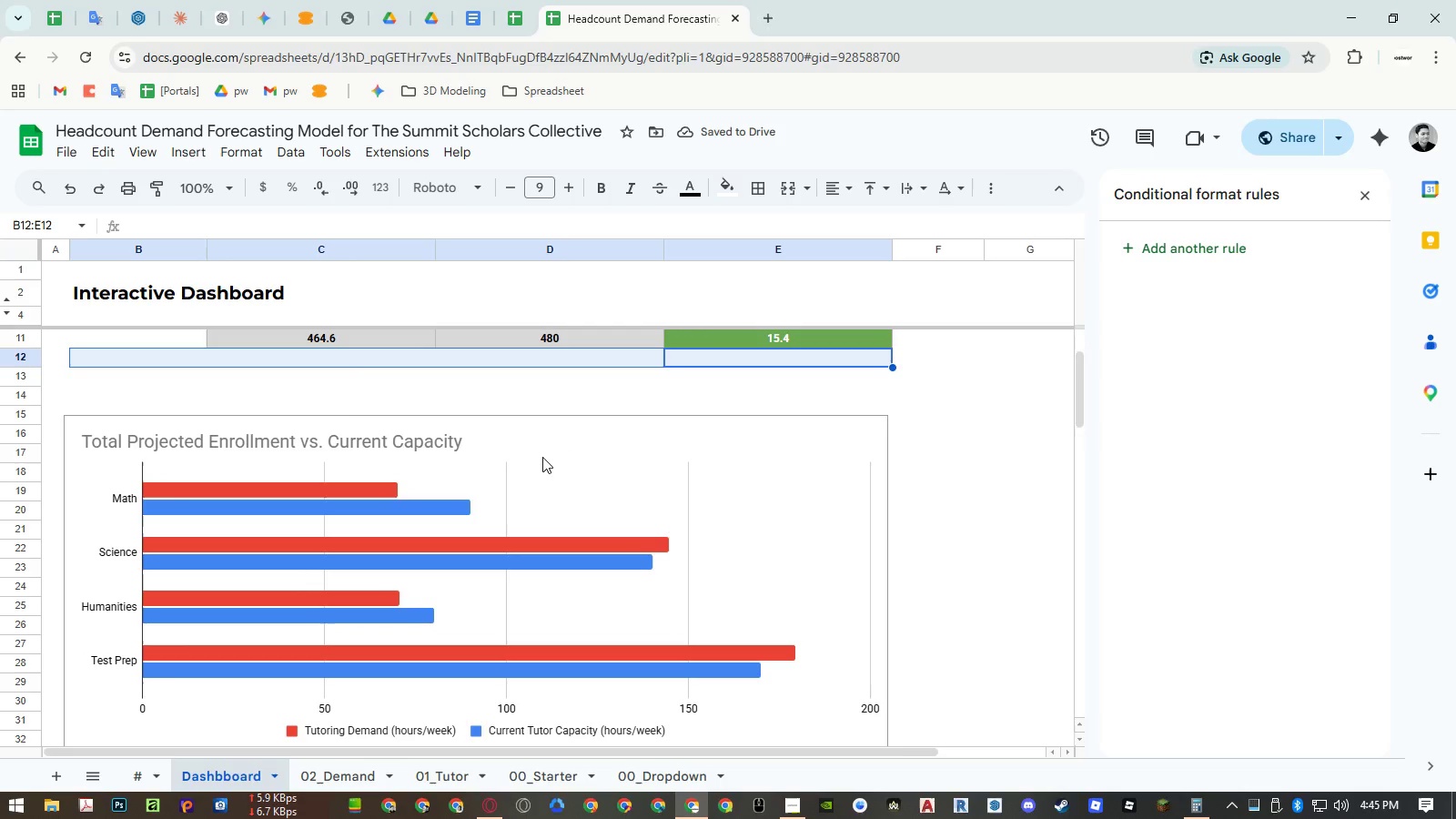 
left_click([542, 457])
 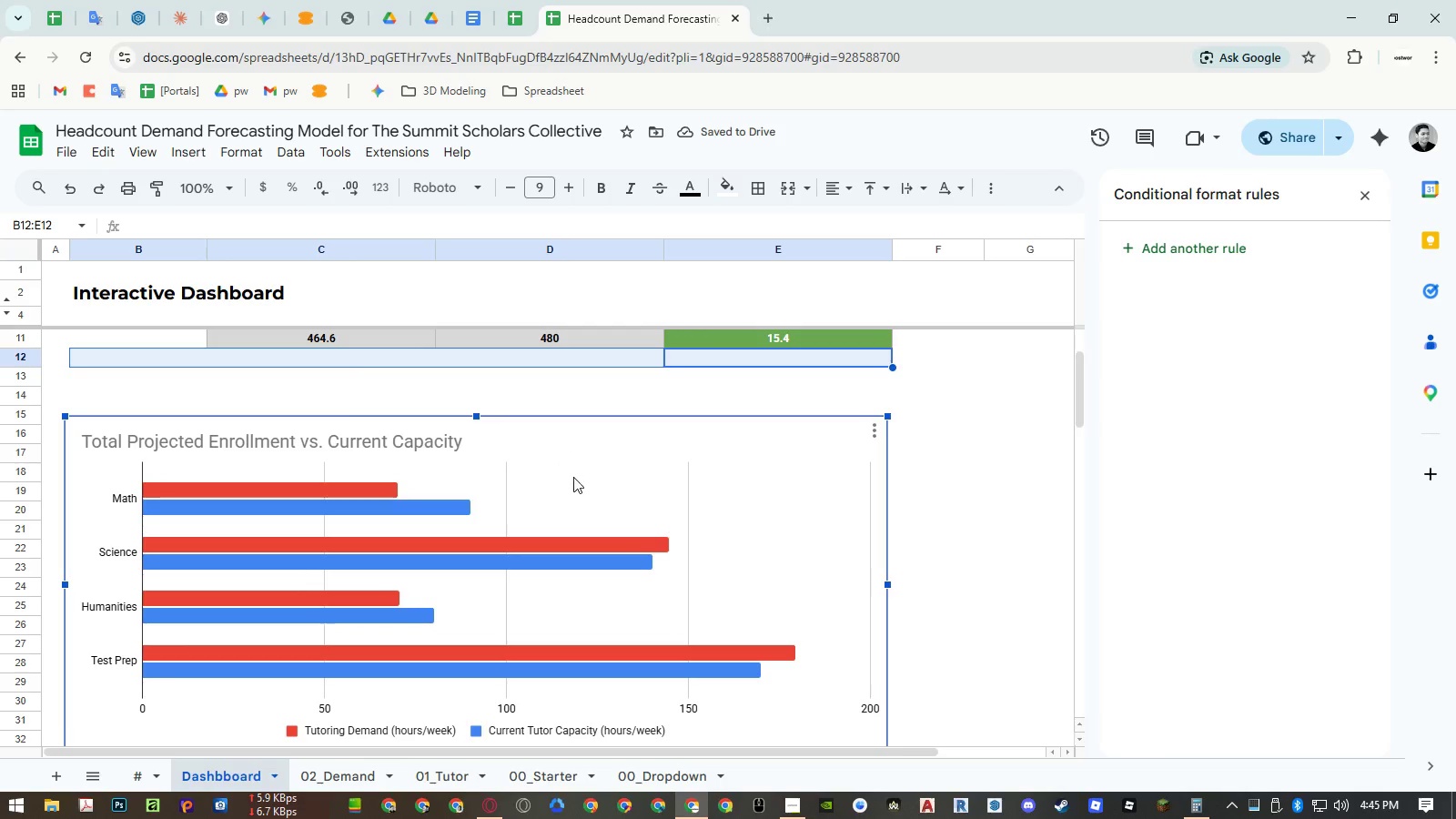 
left_click_drag(start_coordinate=[573, 477], to_coordinate=[581, 425])
 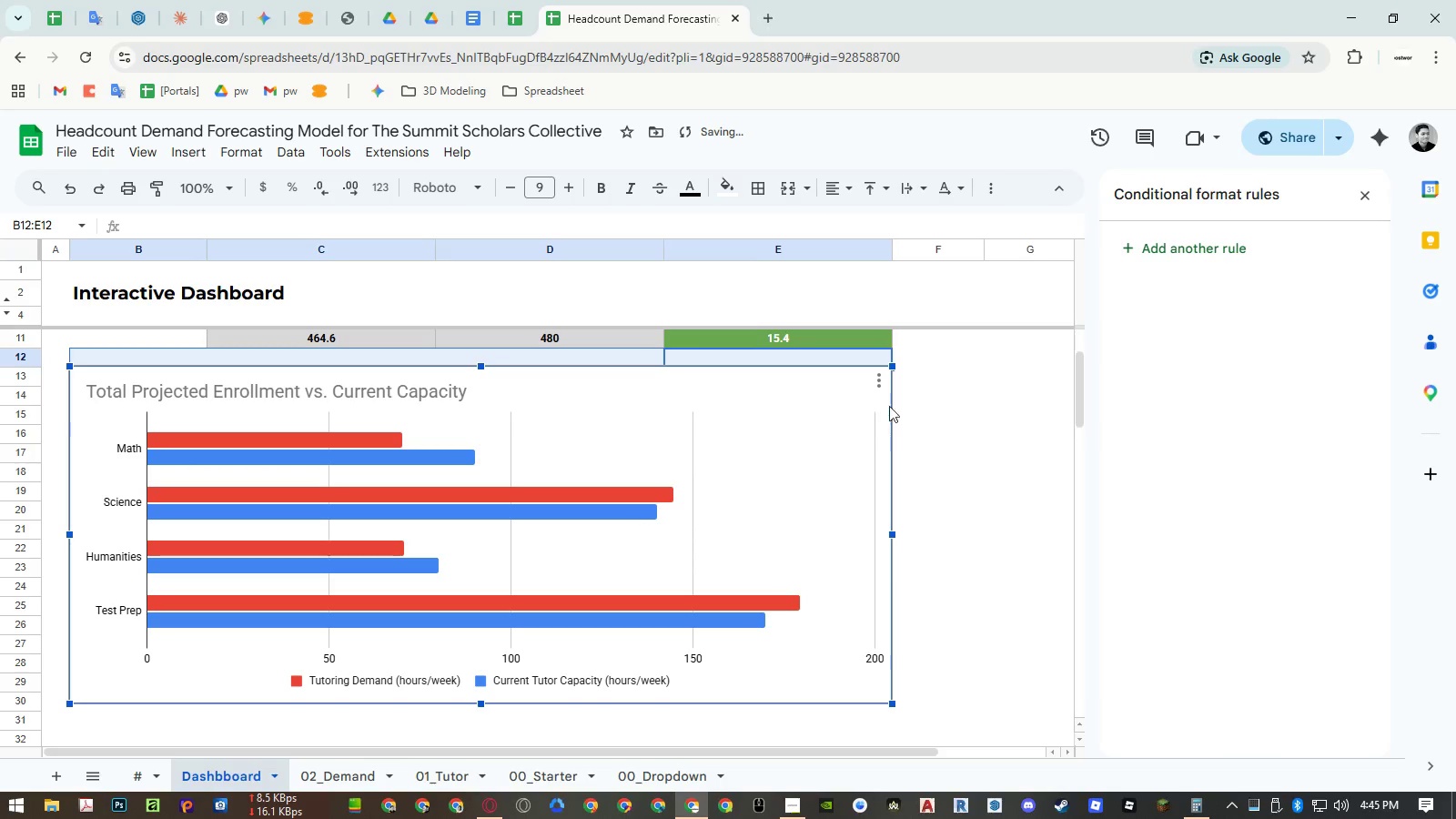 
left_click([892, 406])
 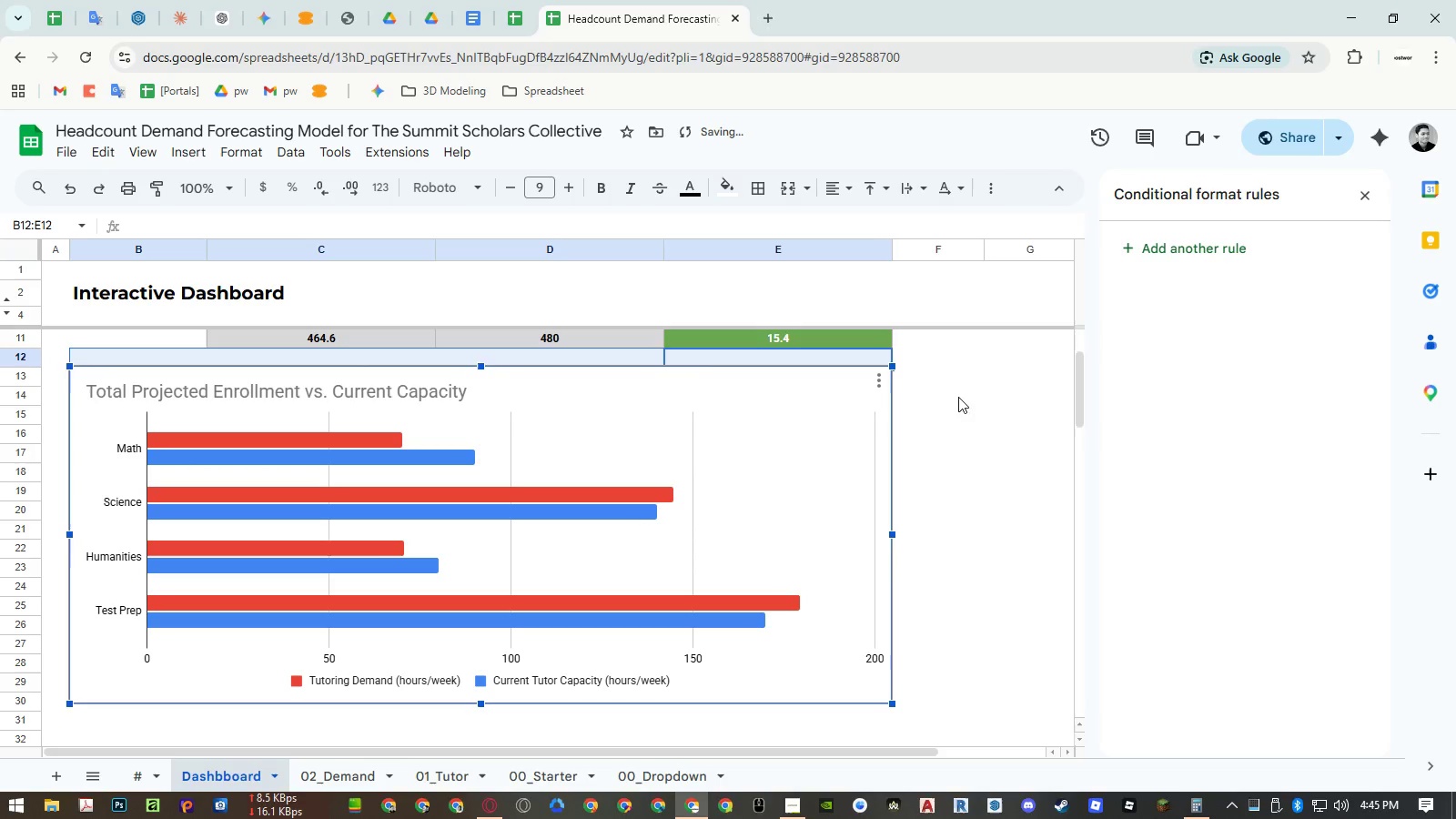 
left_click([959, 397])
 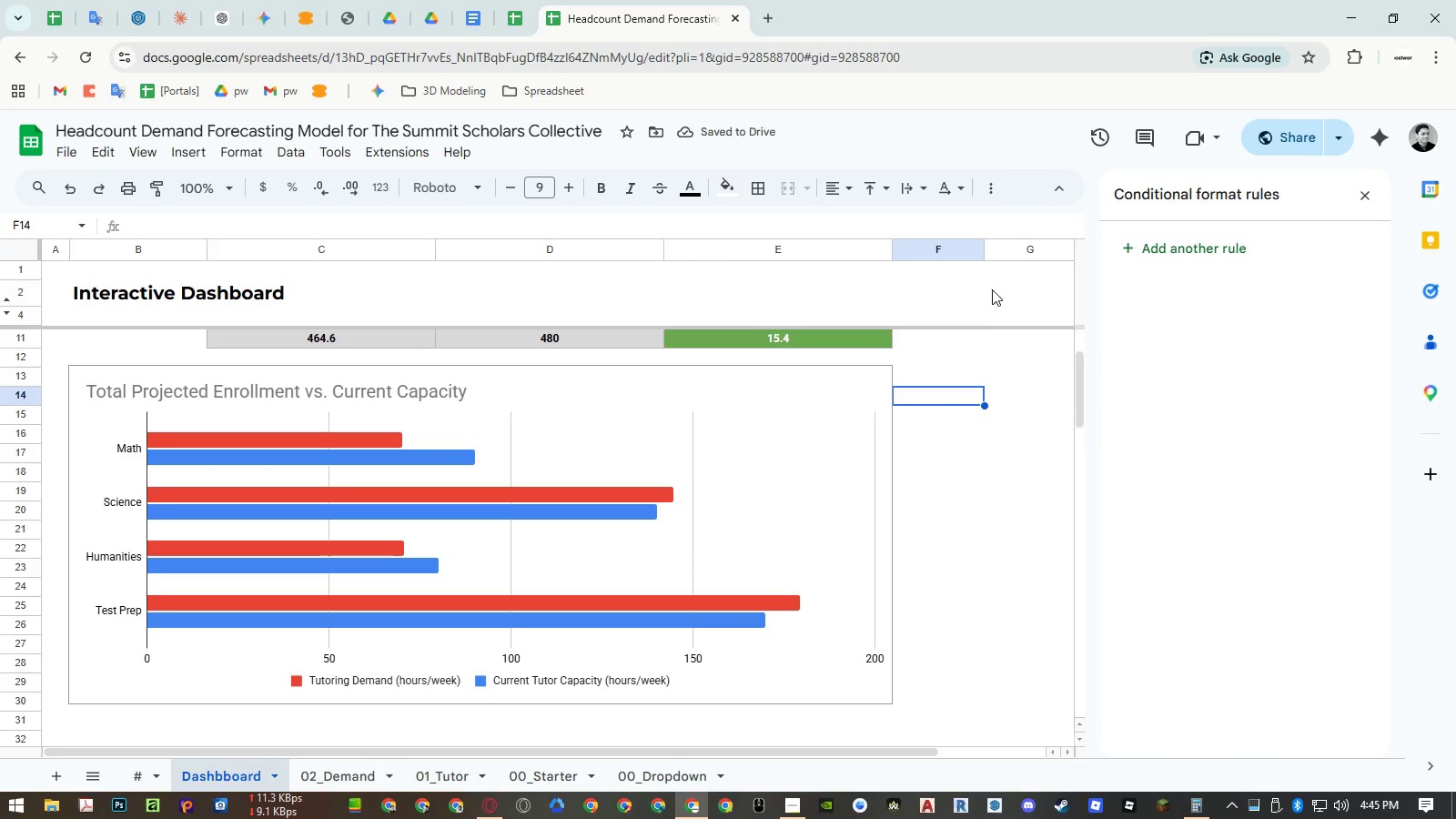 
left_click_drag(start_coordinate=[1007, 248], to_coordinate=[939, 252])
 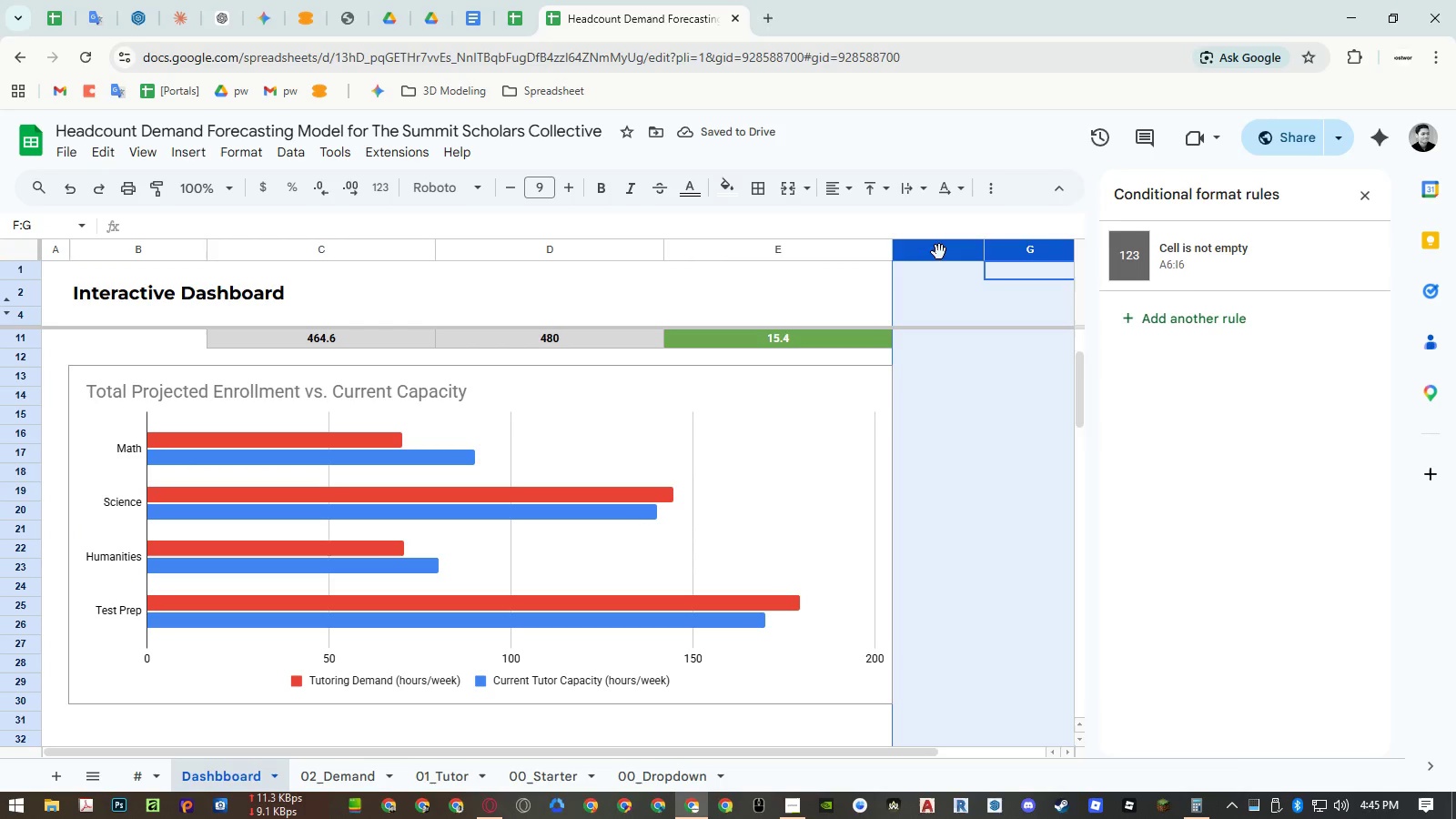 
right_click([939, 252])
 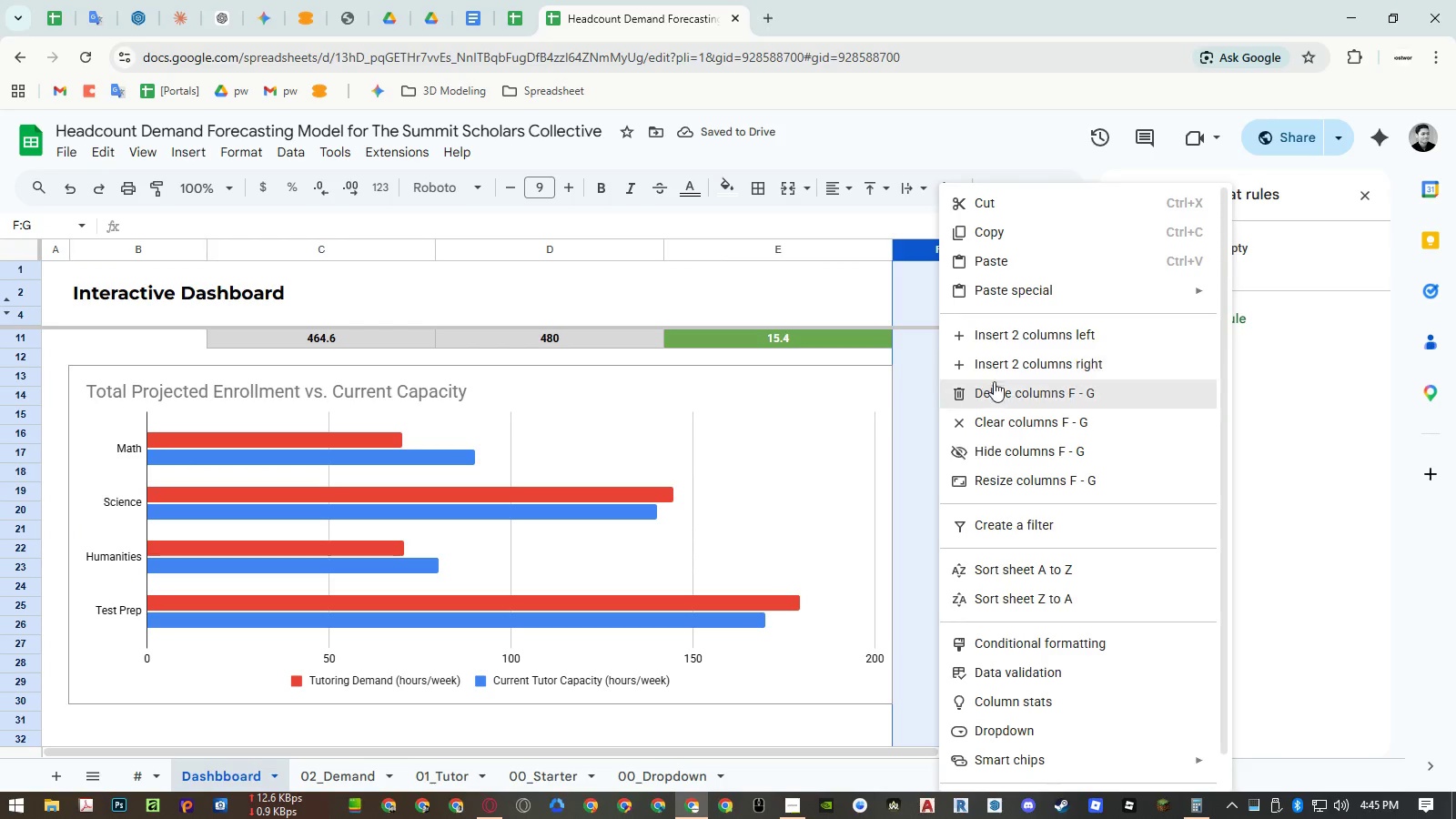 
left_click([996, 390])
 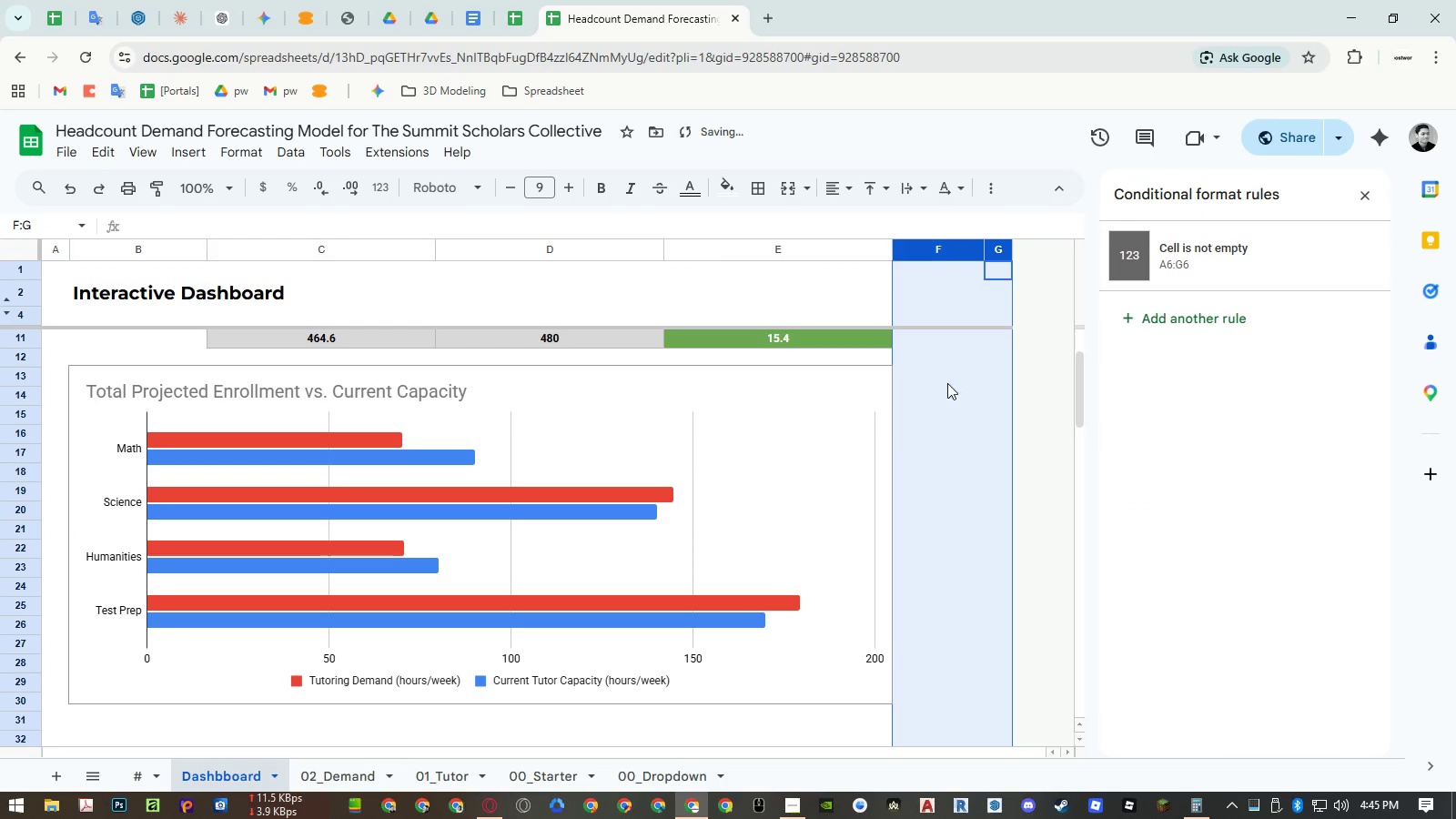 
left_click([954, 365])
 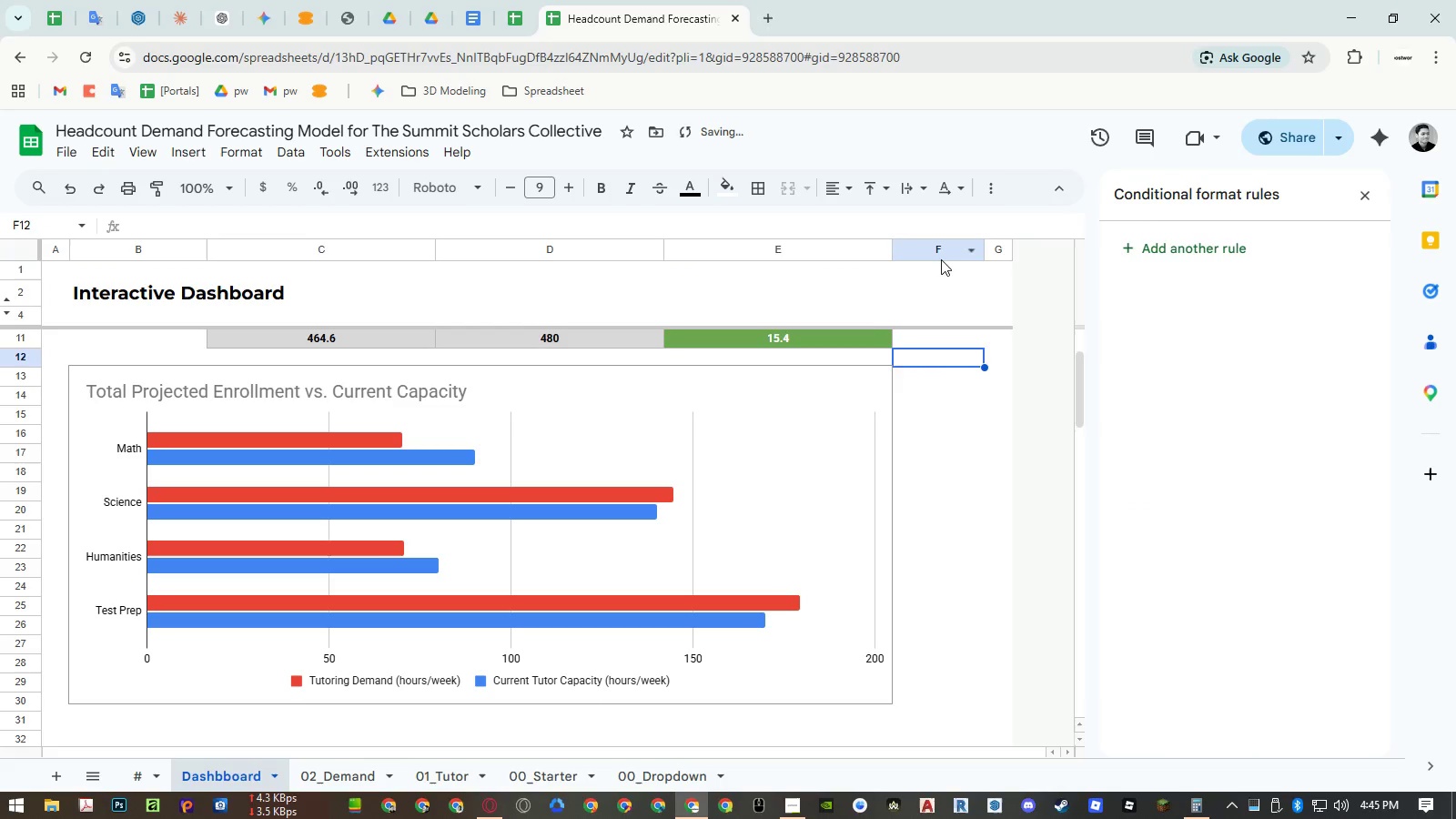 
right_click([940, 253])
 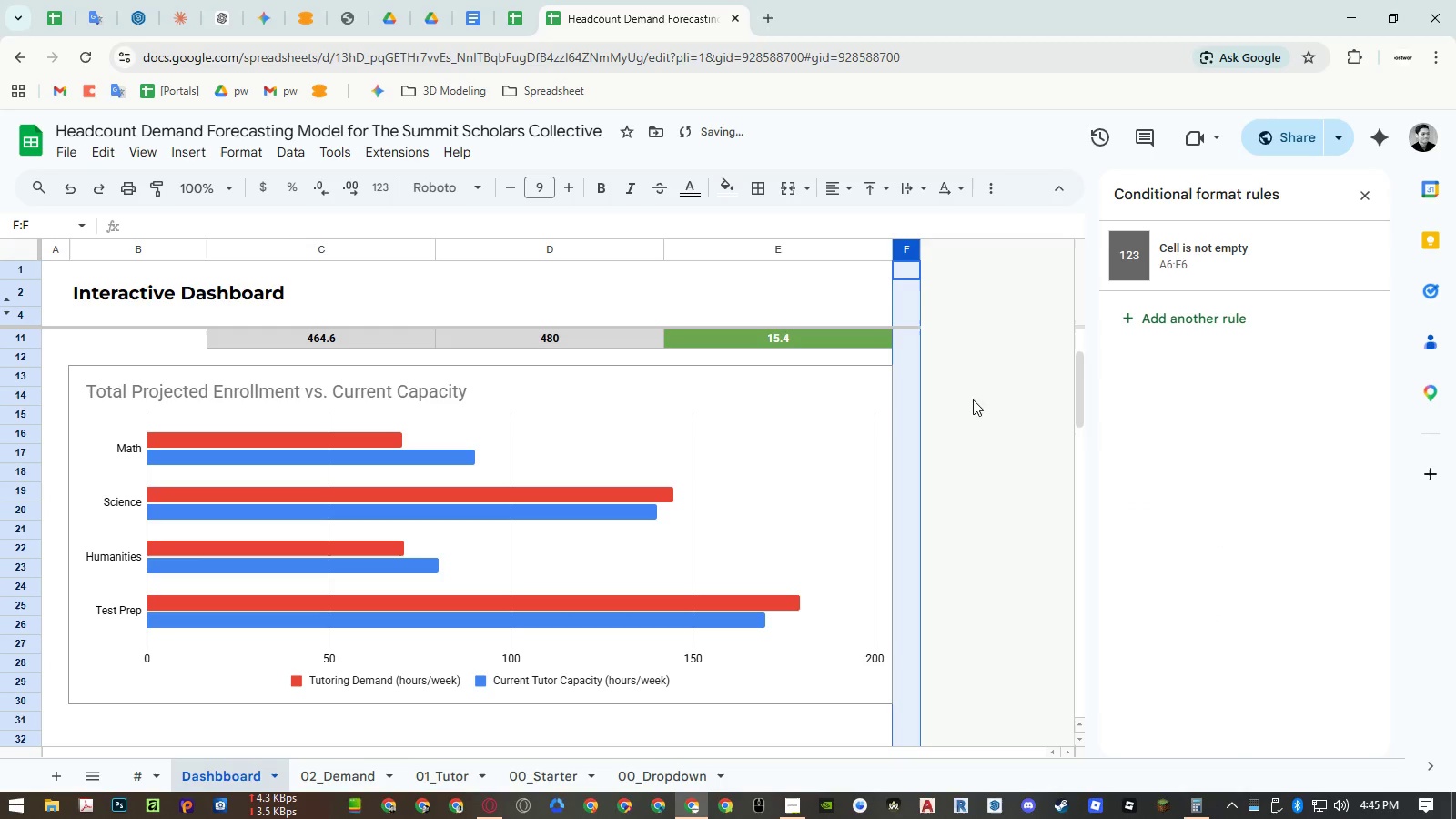 
double_click([951, 410])
 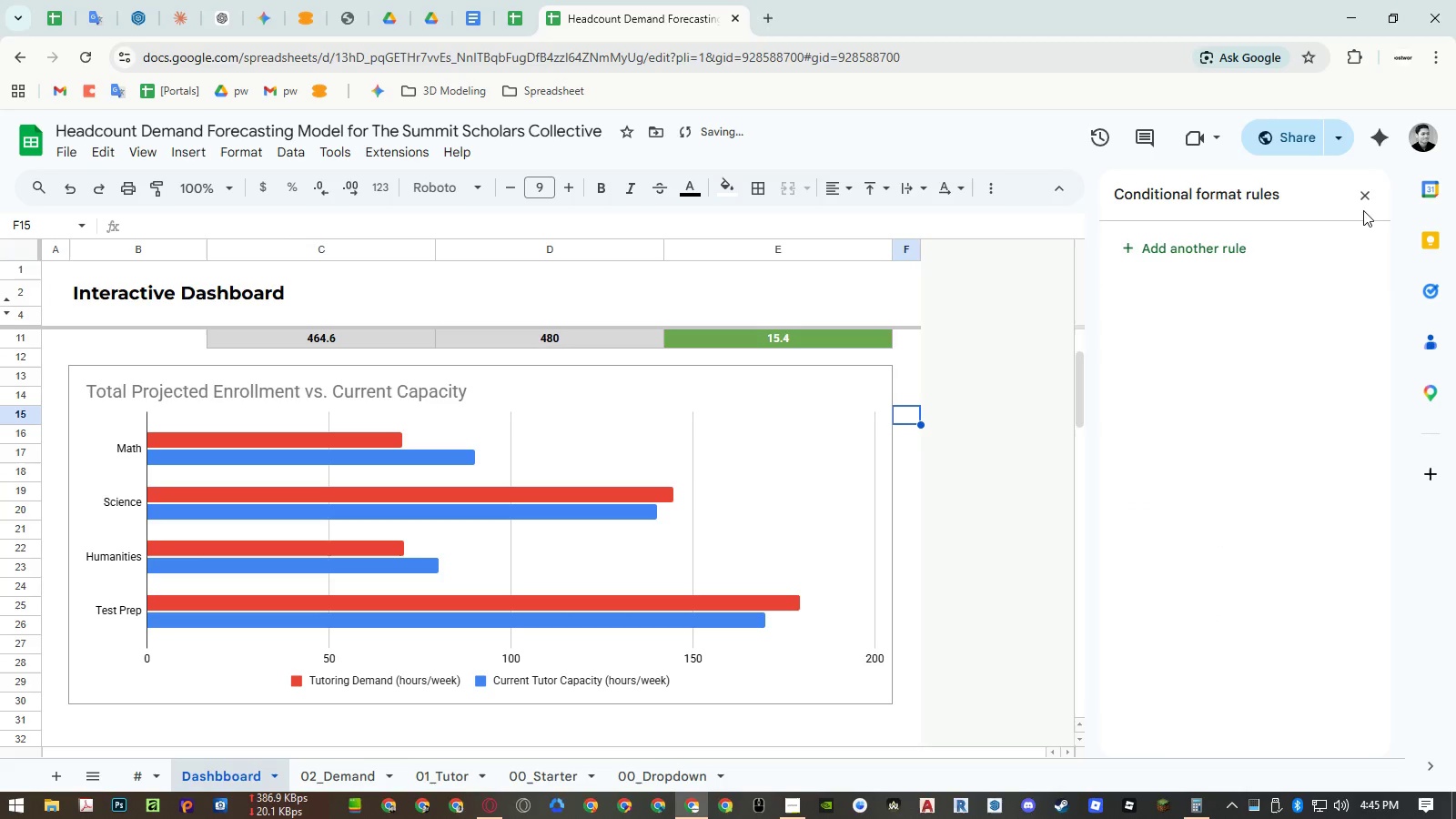 
left_click([1370, 200])
 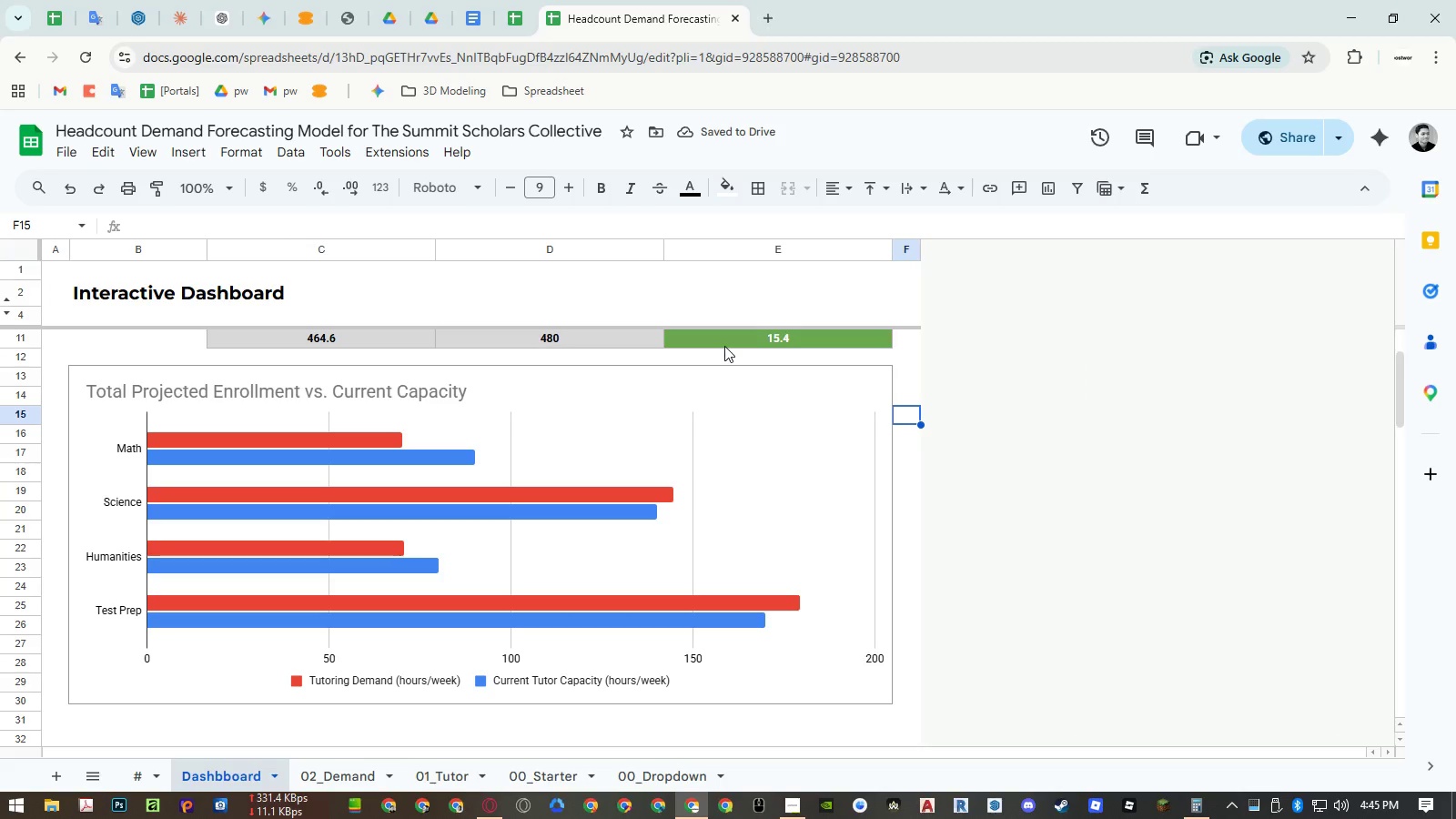 
key(Control+ControlRight)
 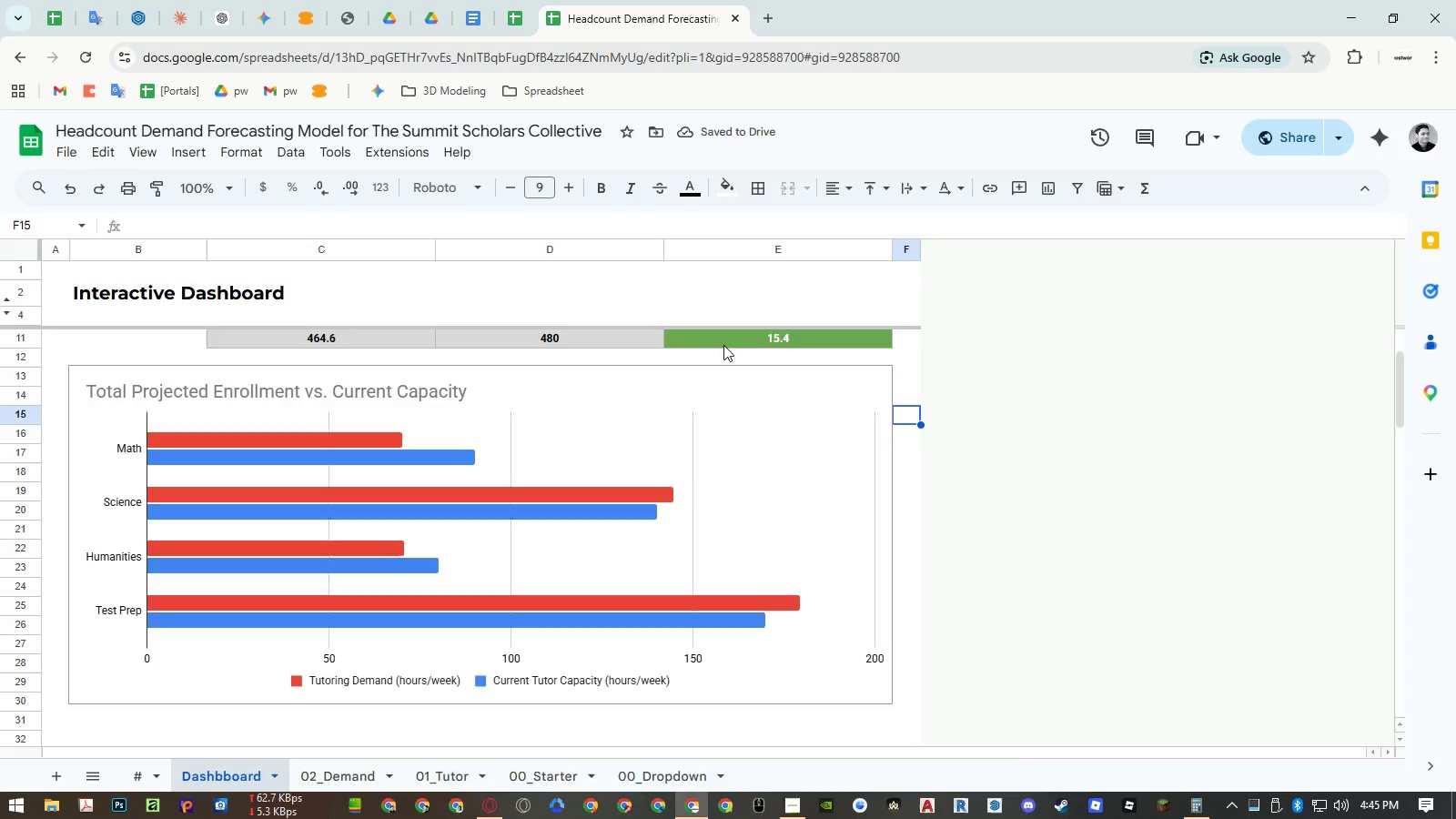 
key(Control+P)
 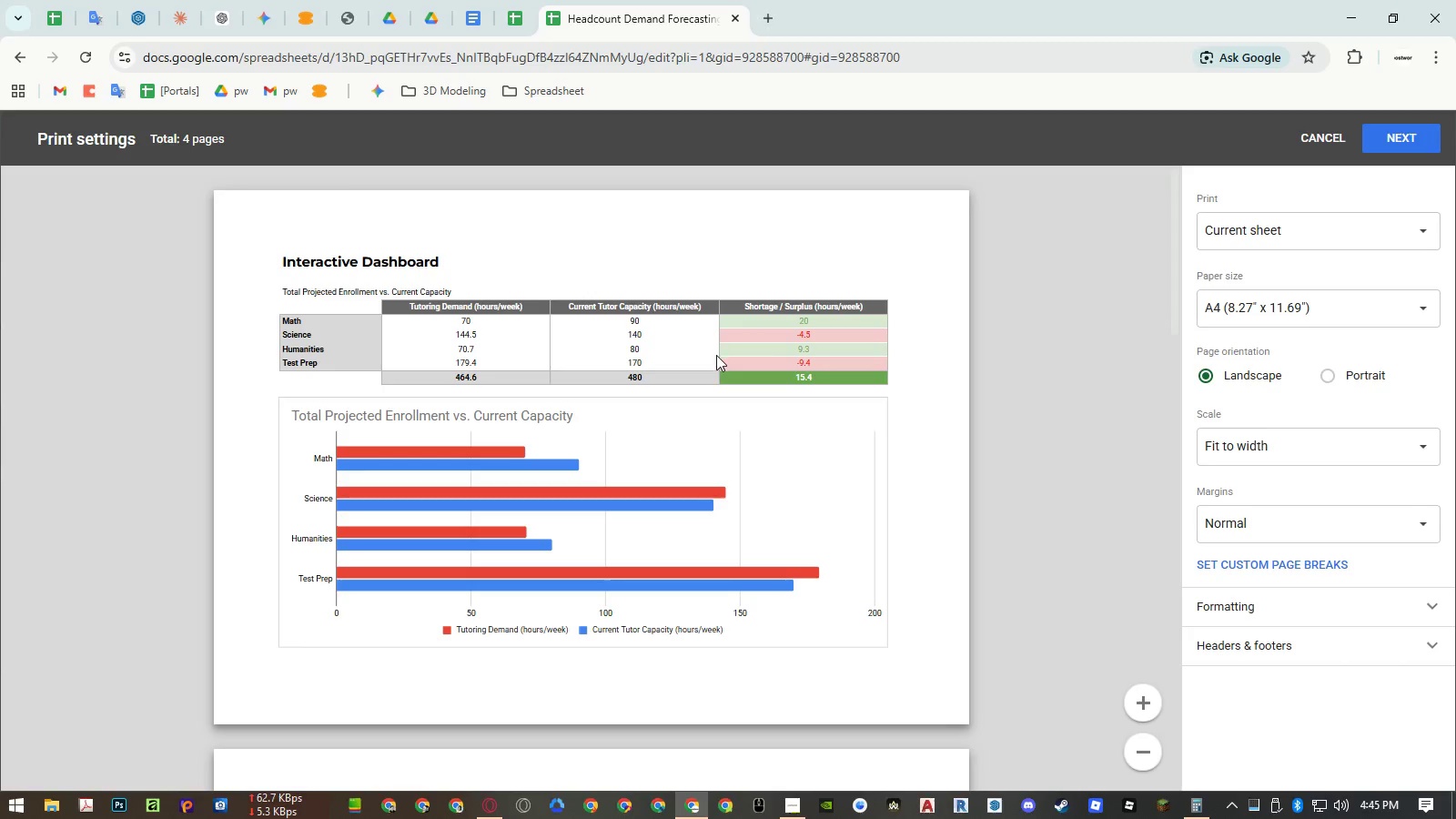 
scroll: coordinate [716, 355], scroll_direction: down, amount: 4.0
 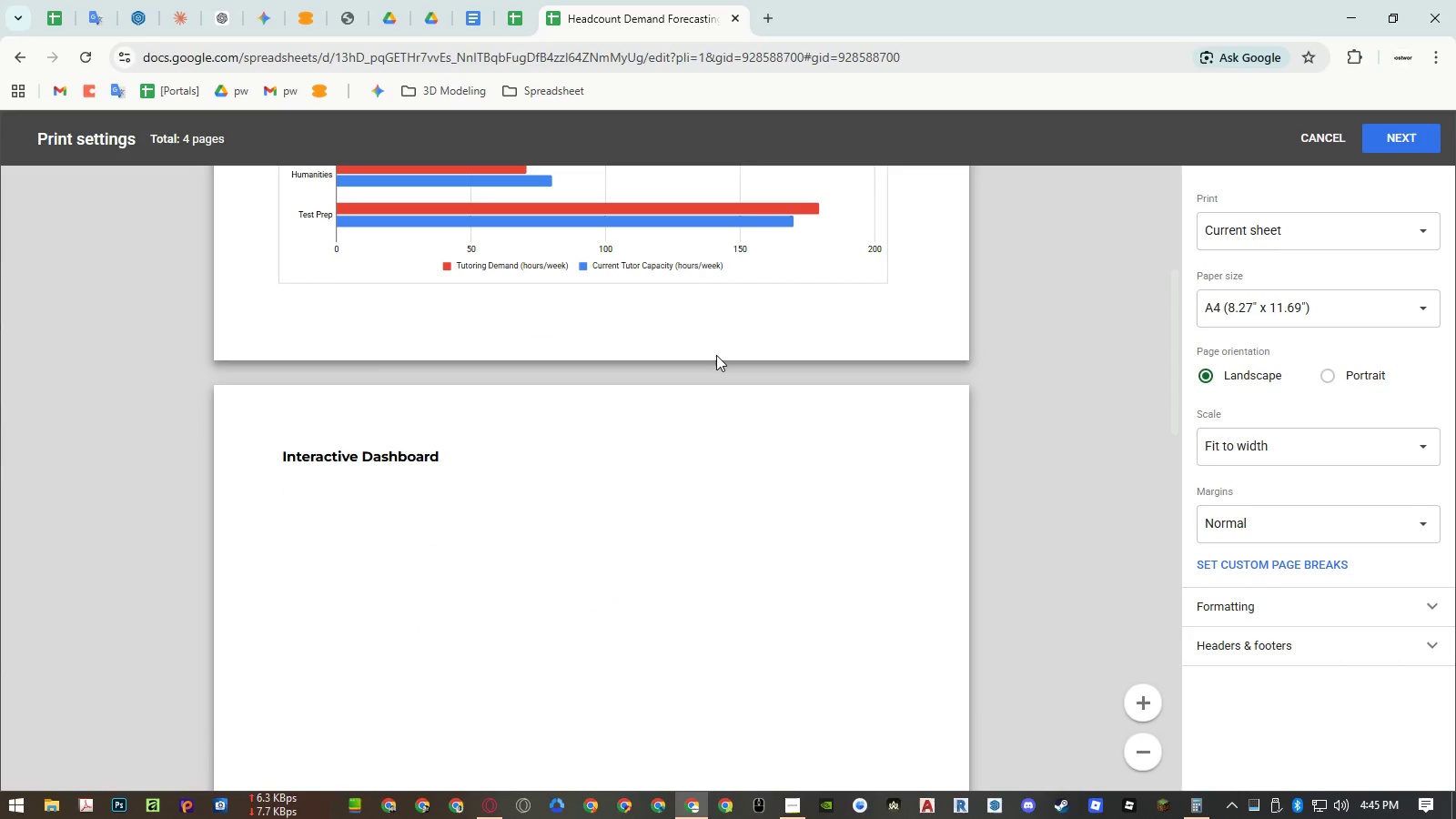 
scroll: coordinate [716, 355], scroll_direction: up, amount: 5.0
 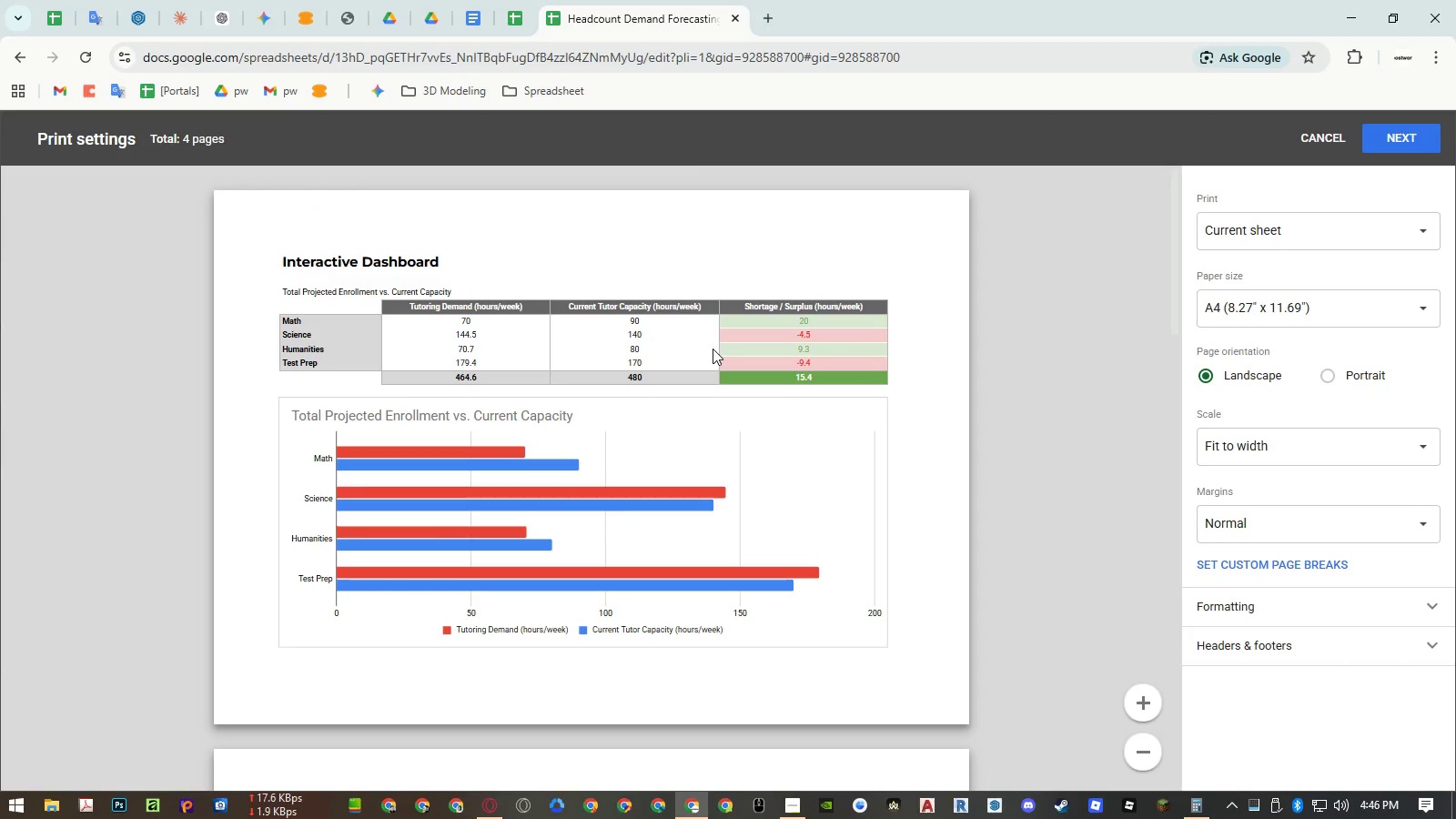 
key(Escape)
 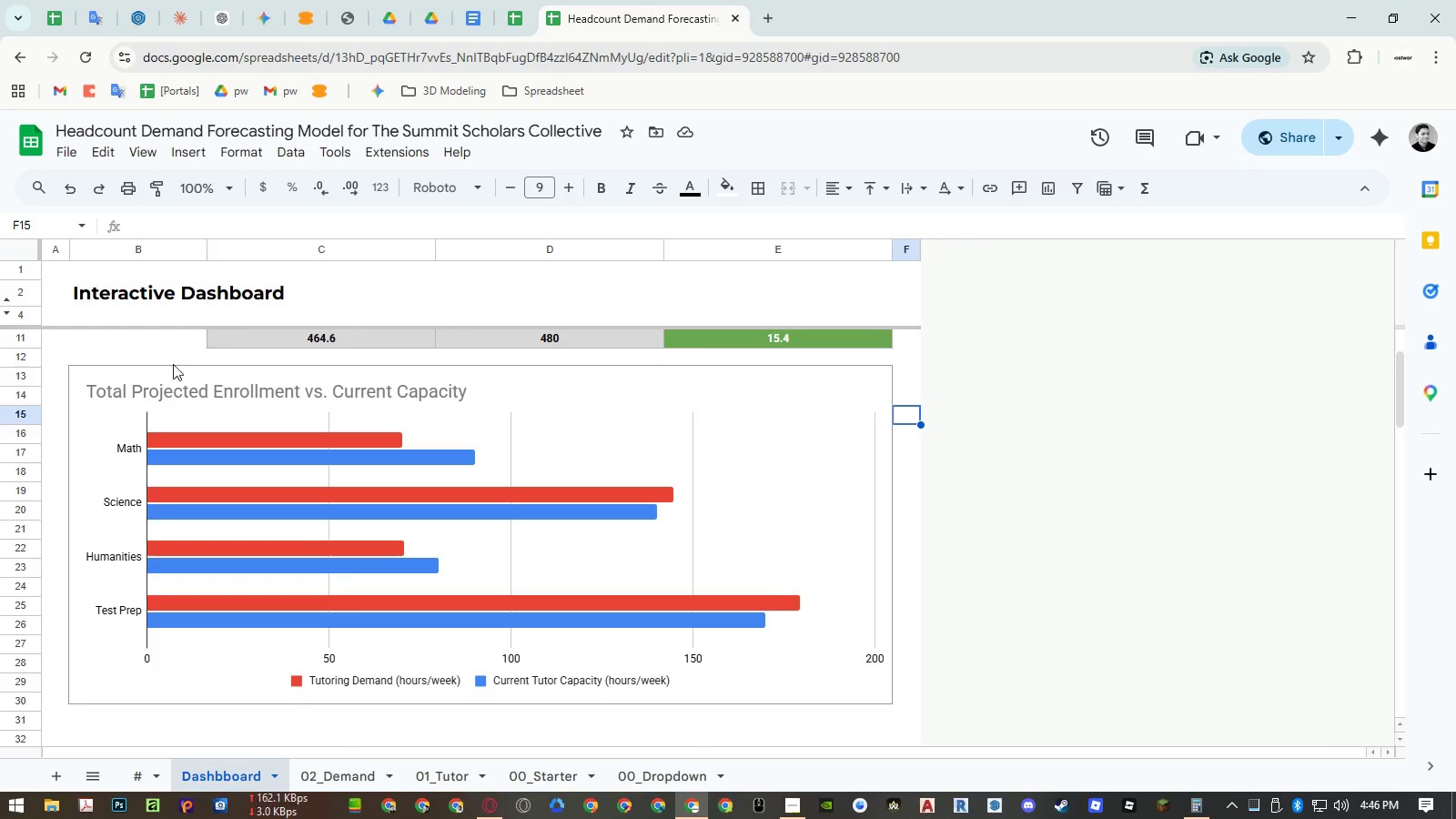 
scroll: coordinate [168, 395], scroll_direction: up, amount: 7.0
 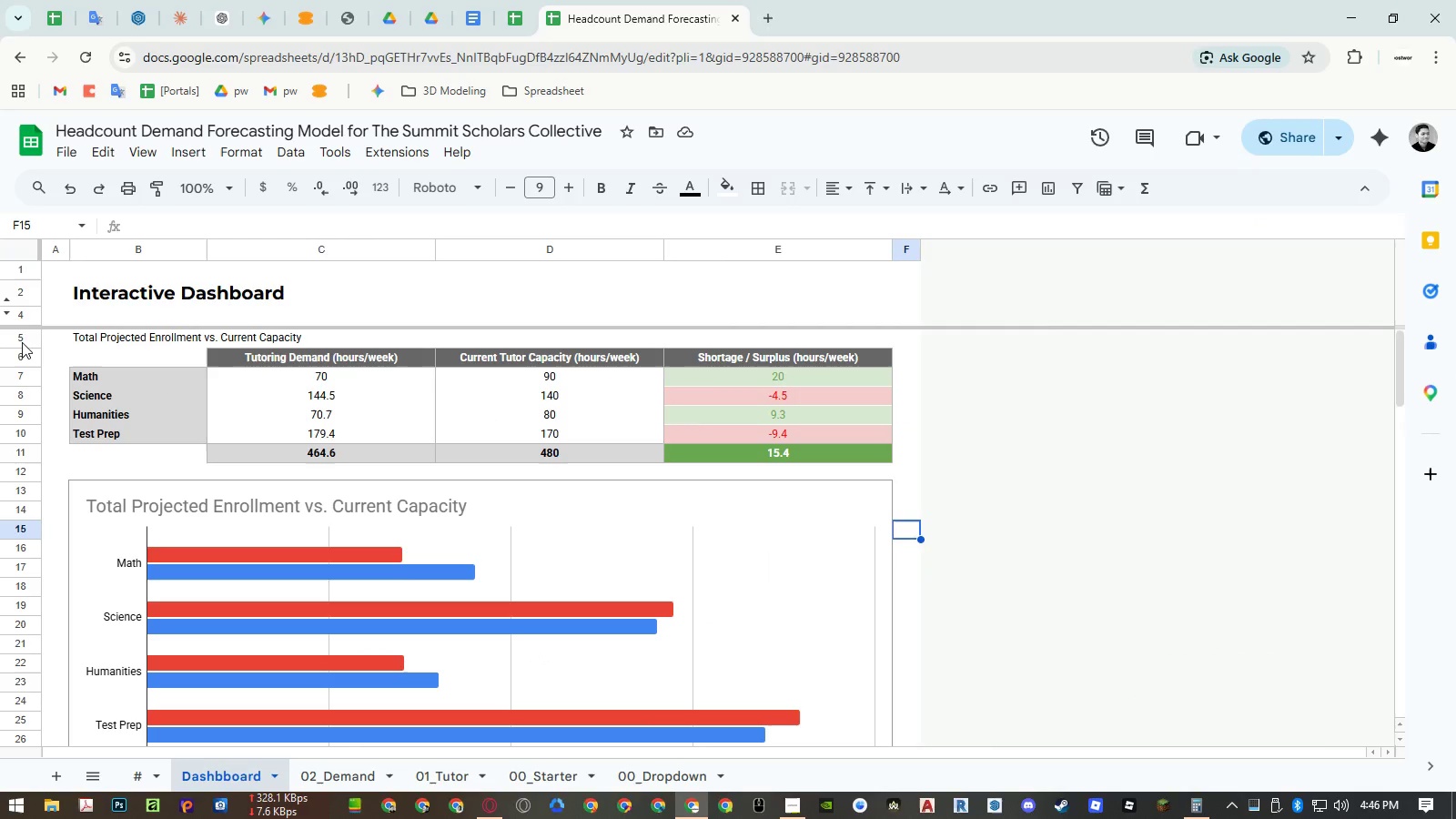 
left_click([22, 340])
 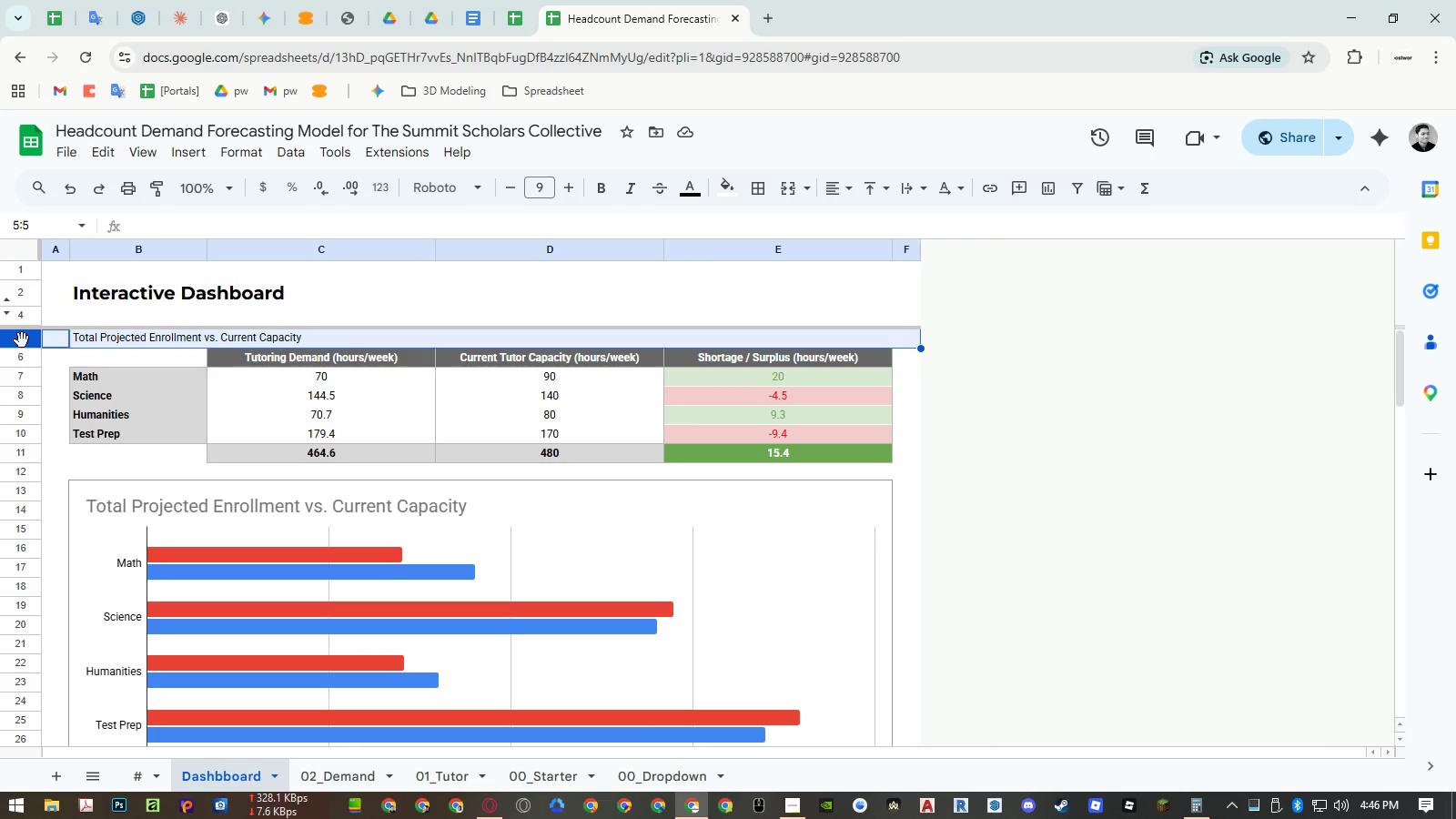 
key(Control+ControlLeft)
 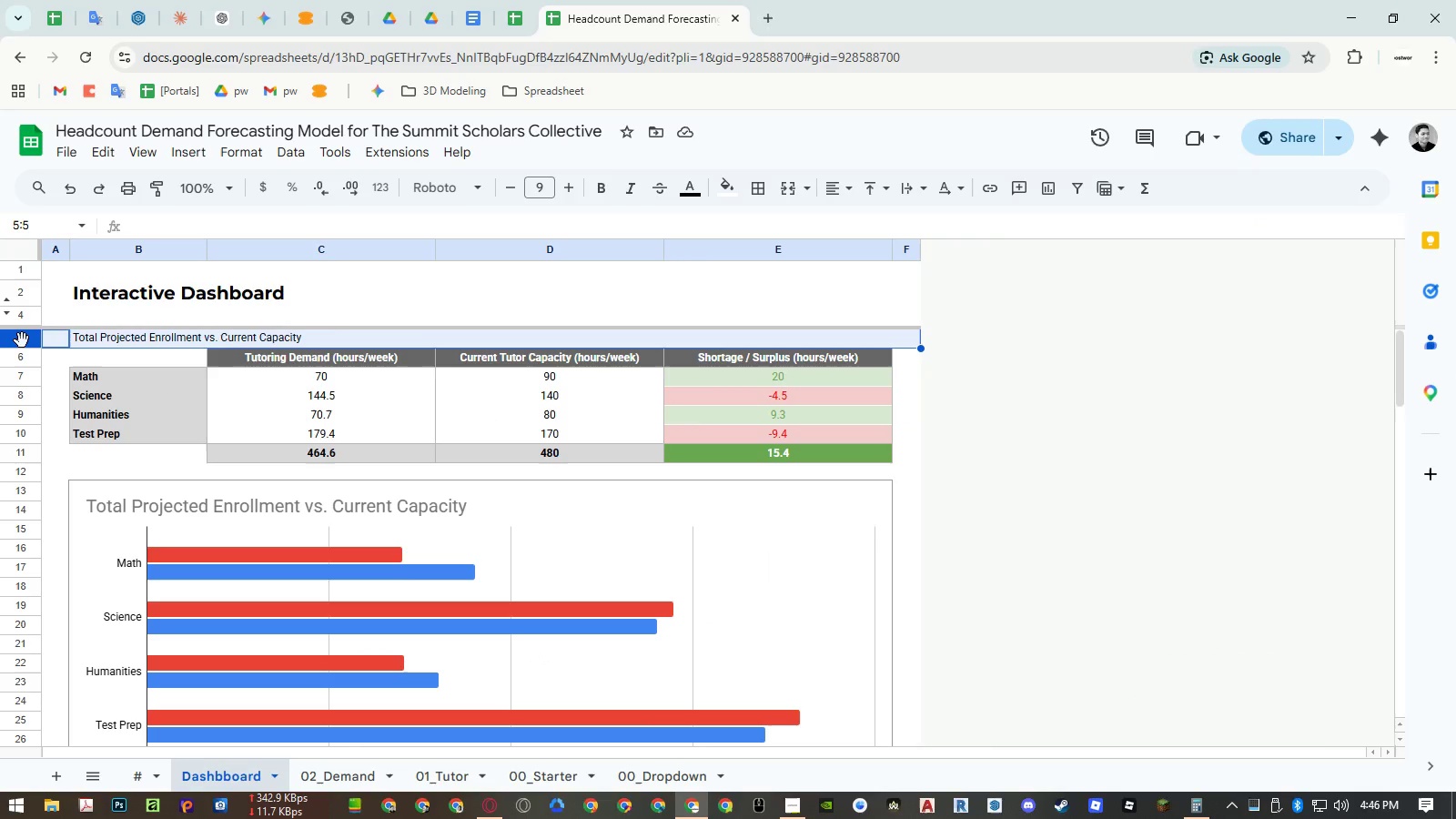 
key(Control+B)
 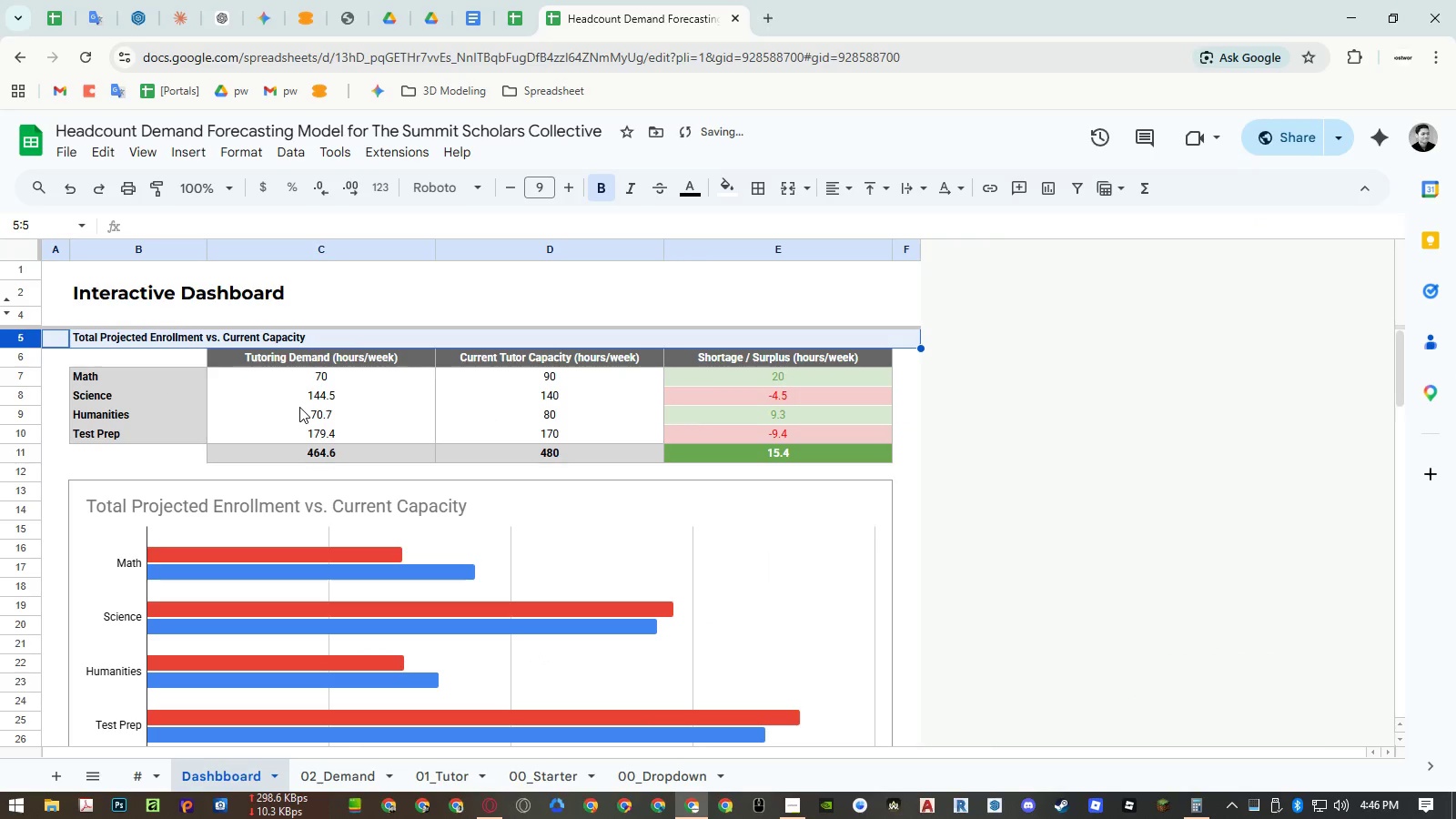 
left_click([299, 407])
 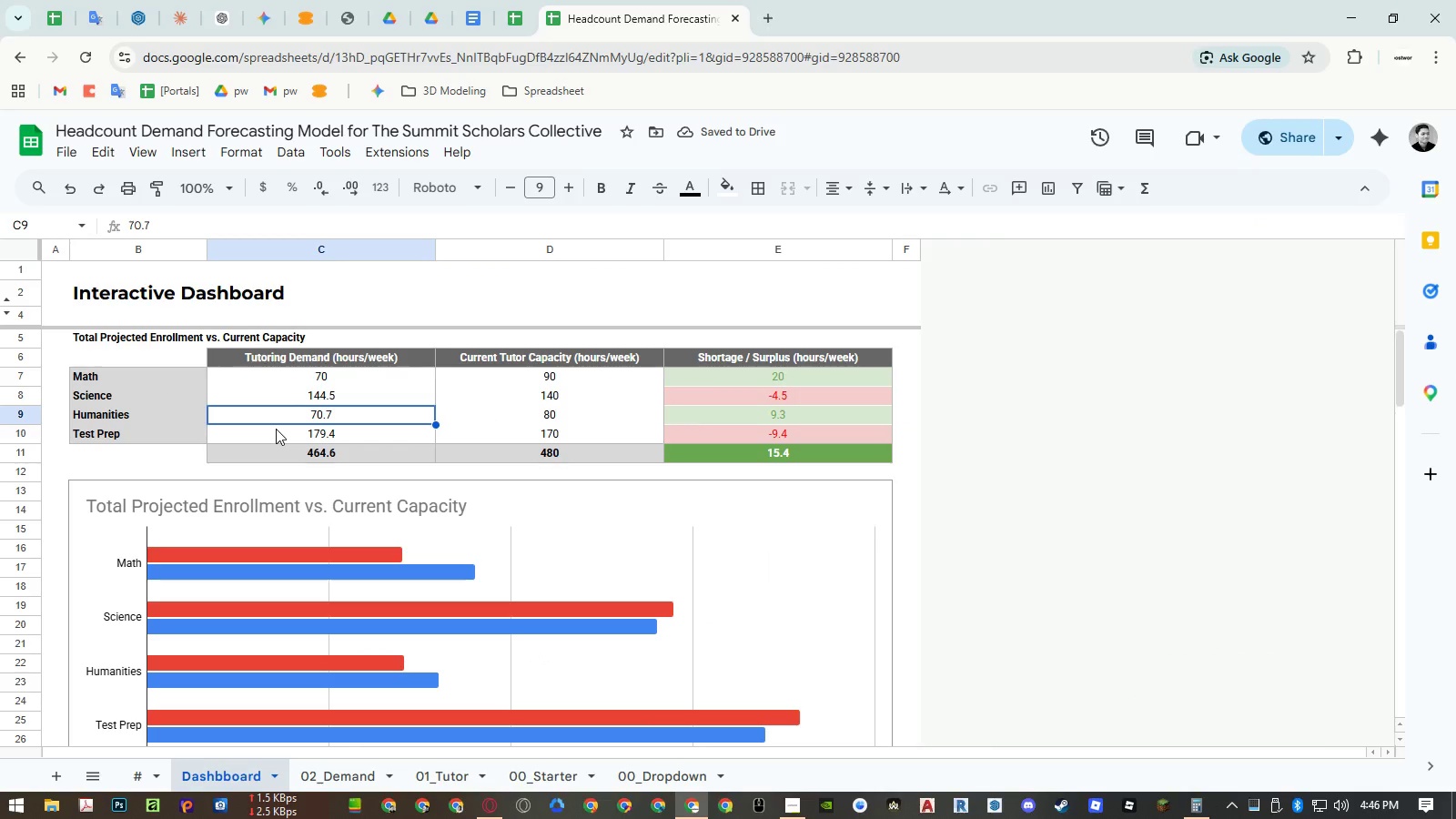 
key(Control+ControlRight)
 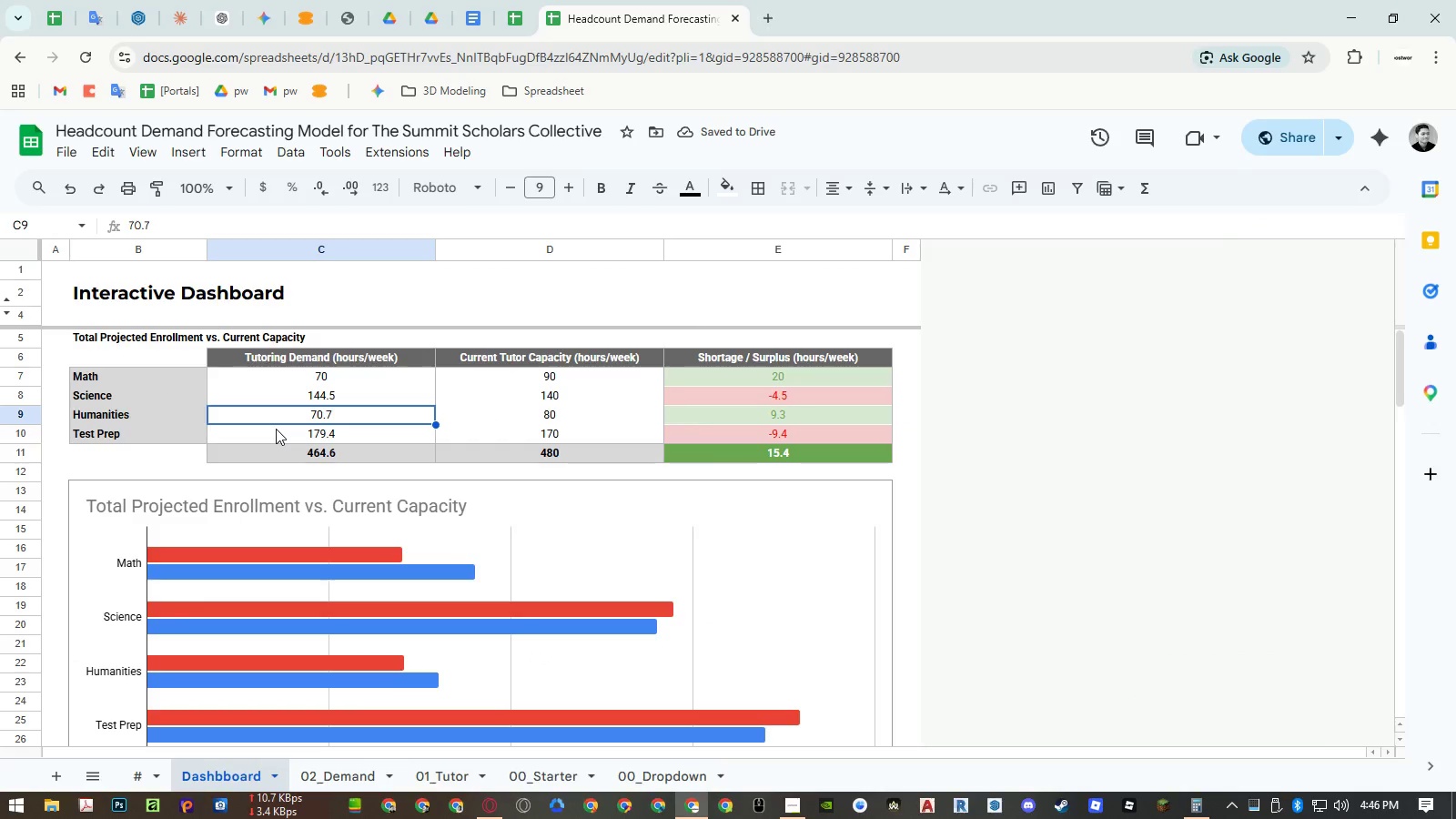 
key(Control+P)
 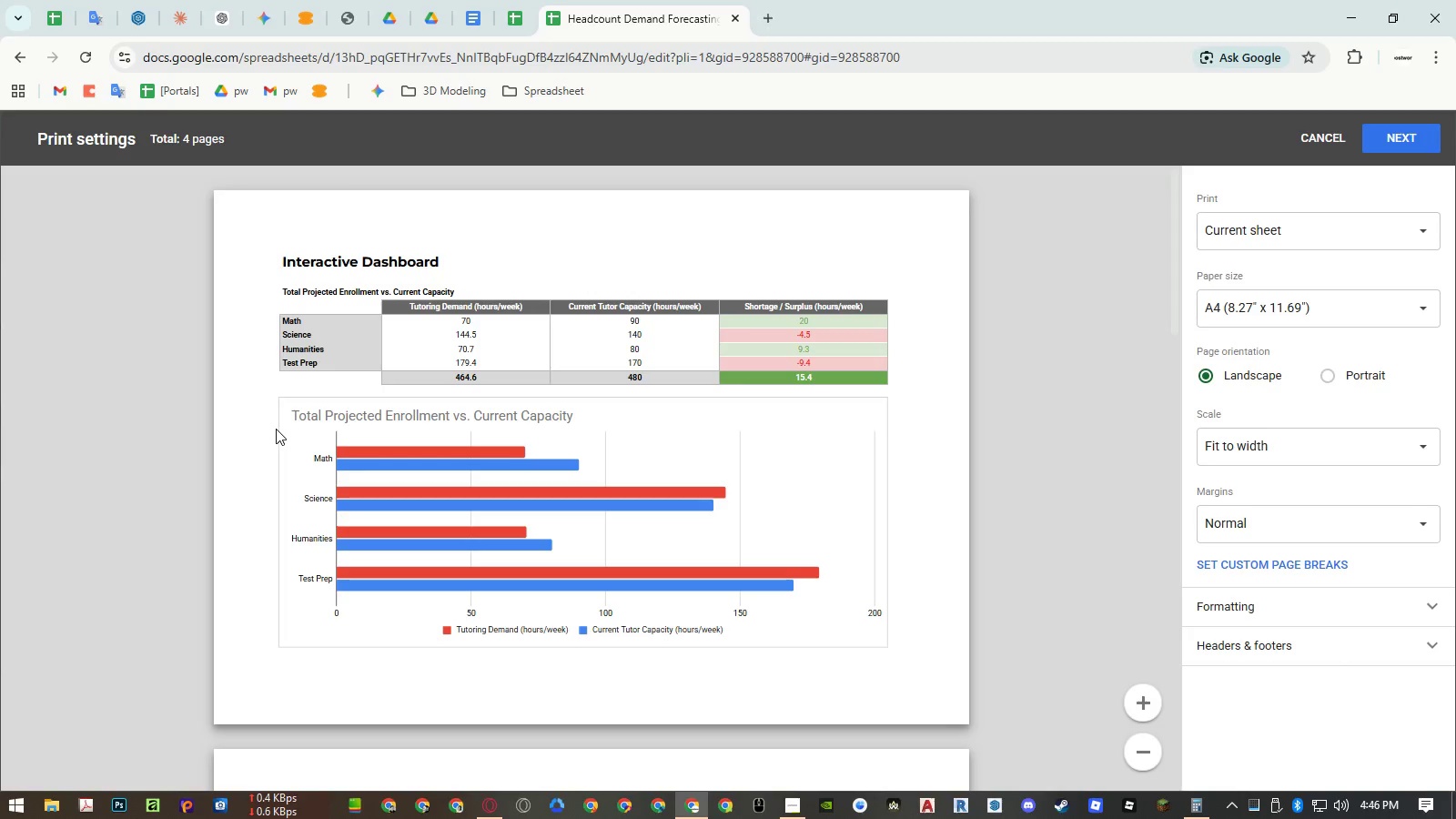 
key(Escape)
 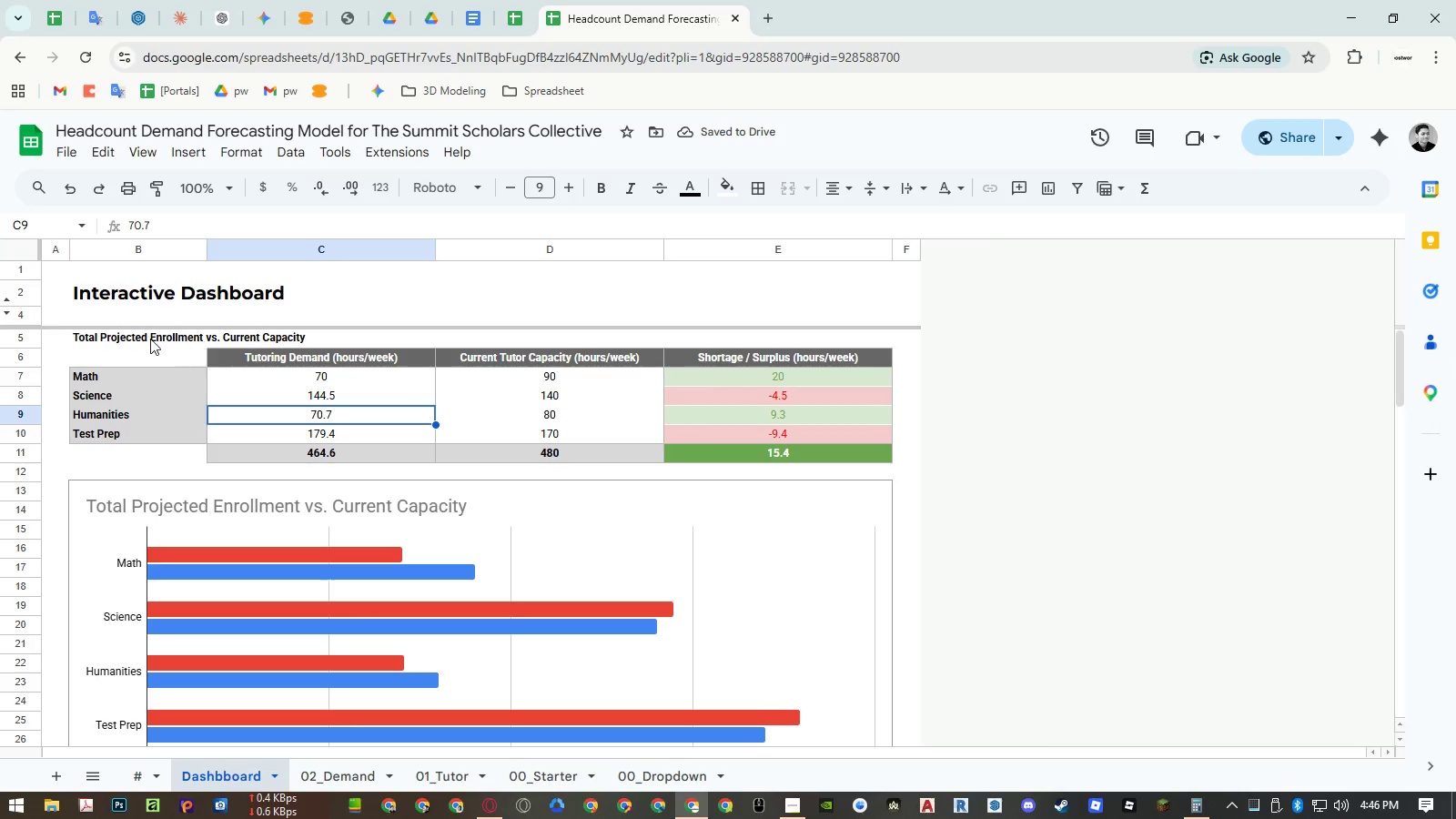 
left_click([146, 339])
 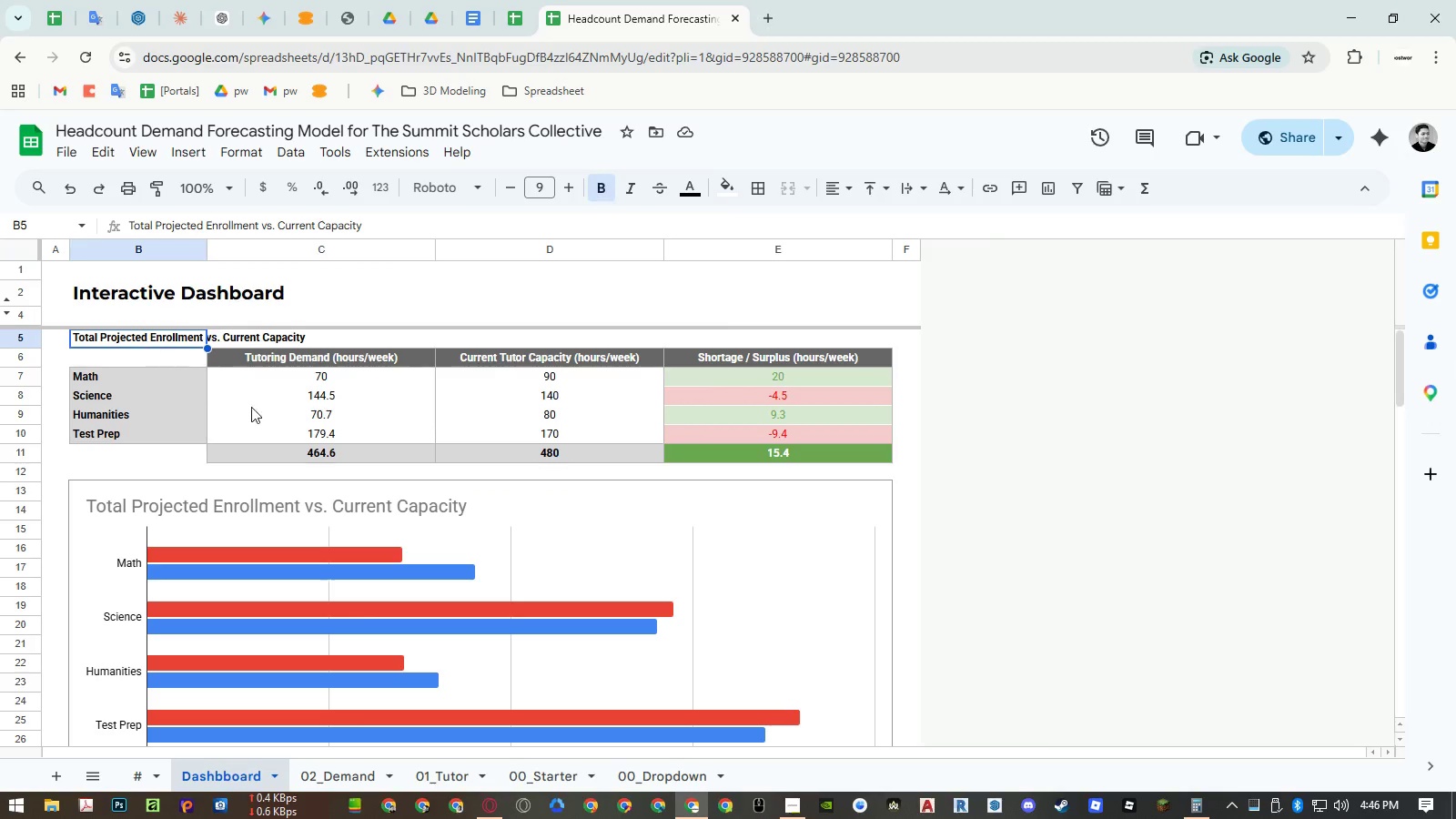 
key(Control+ControlLeft)
 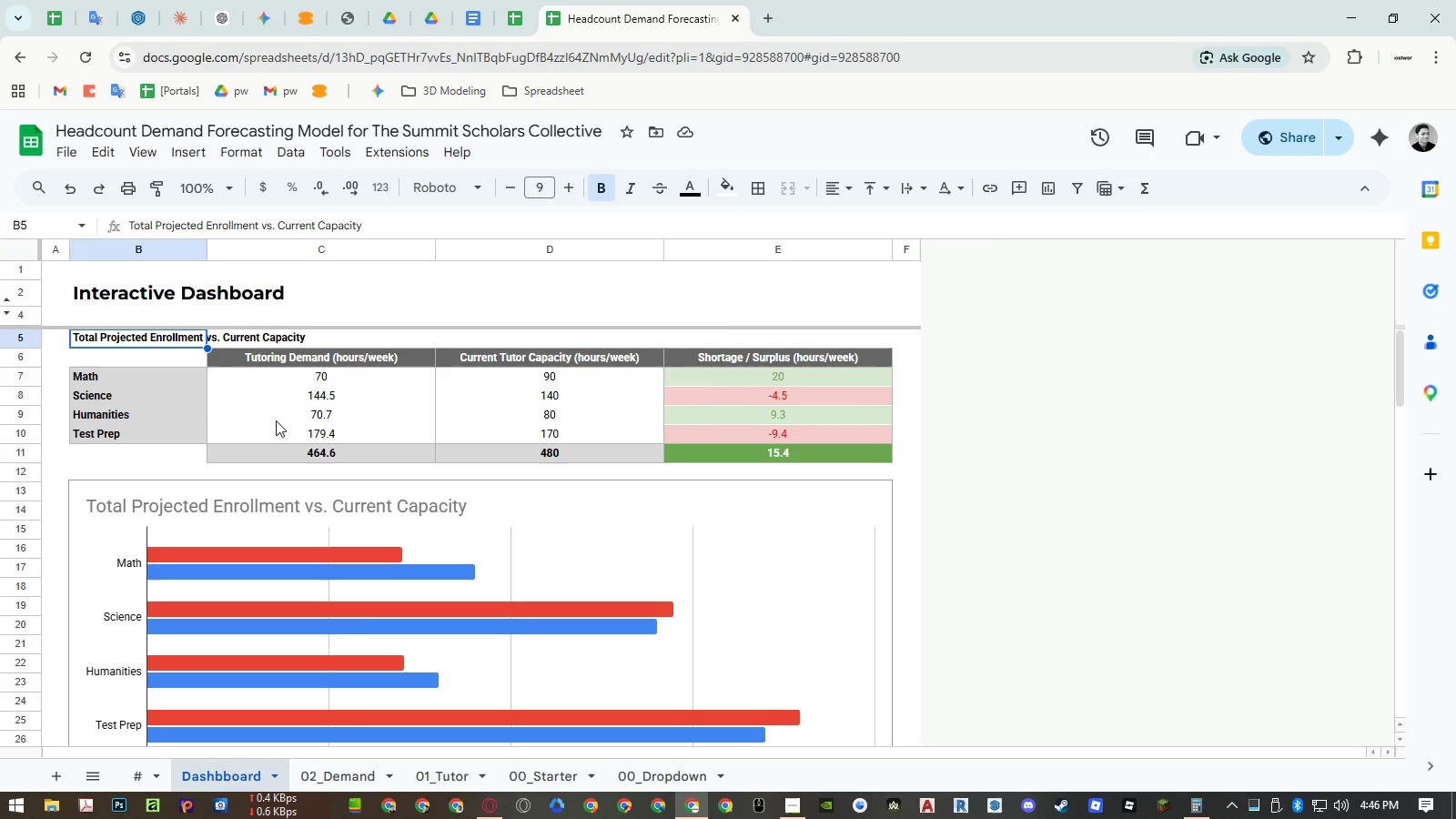 
key(Control+C)
 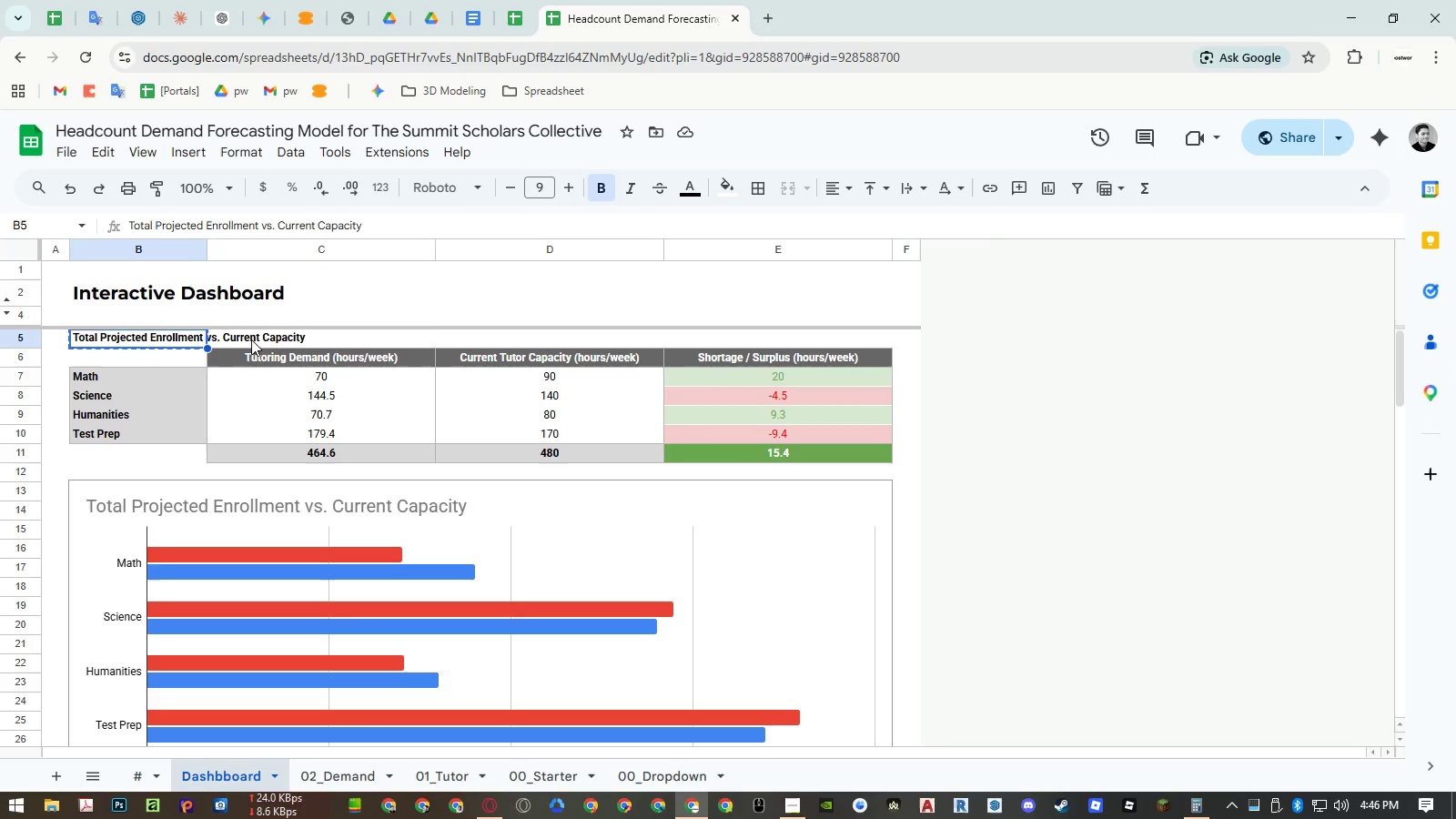 
left_click([248, 339])
 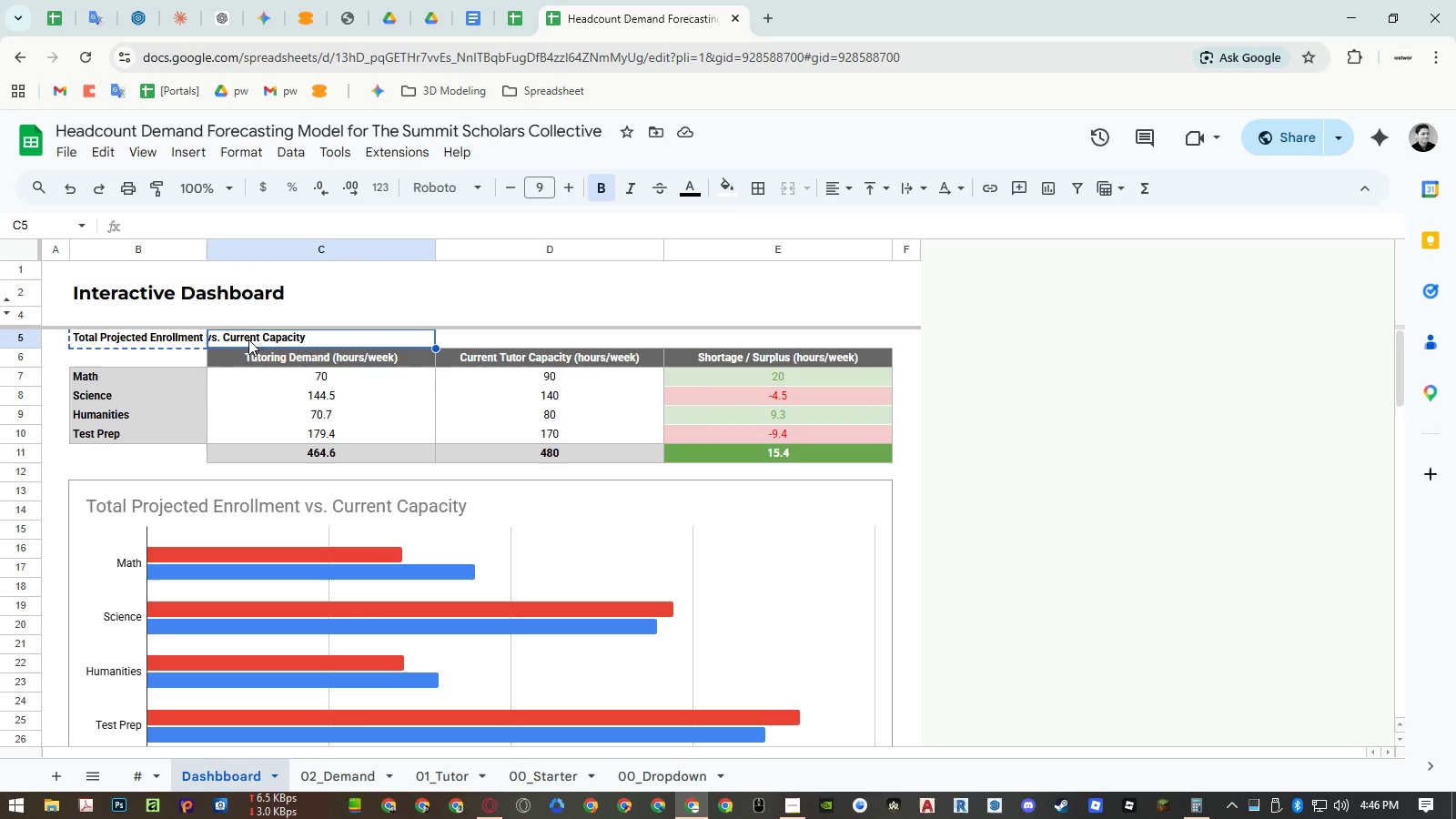 
key(Control+ControlLeft)
 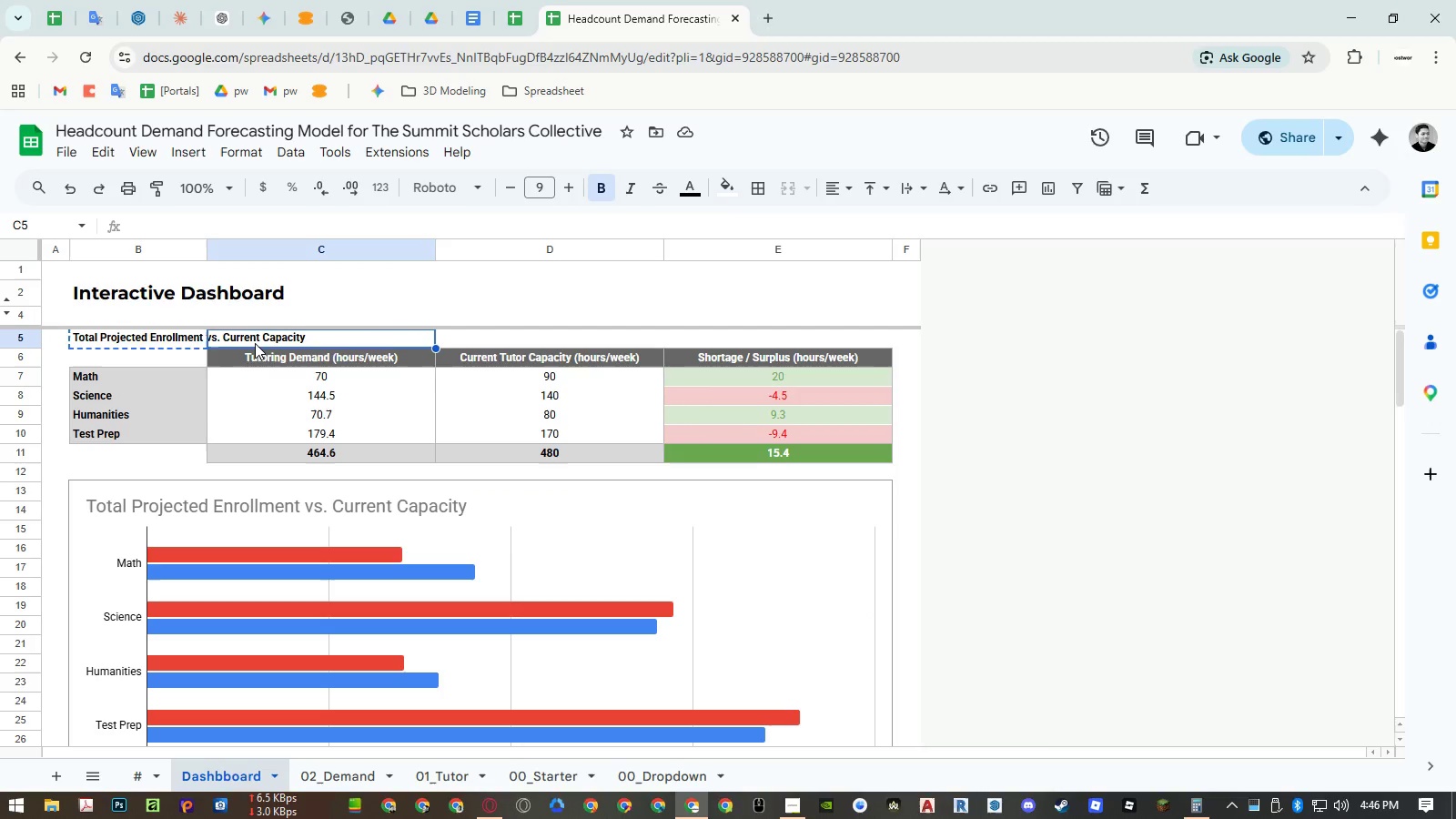 
key(Control+V)
 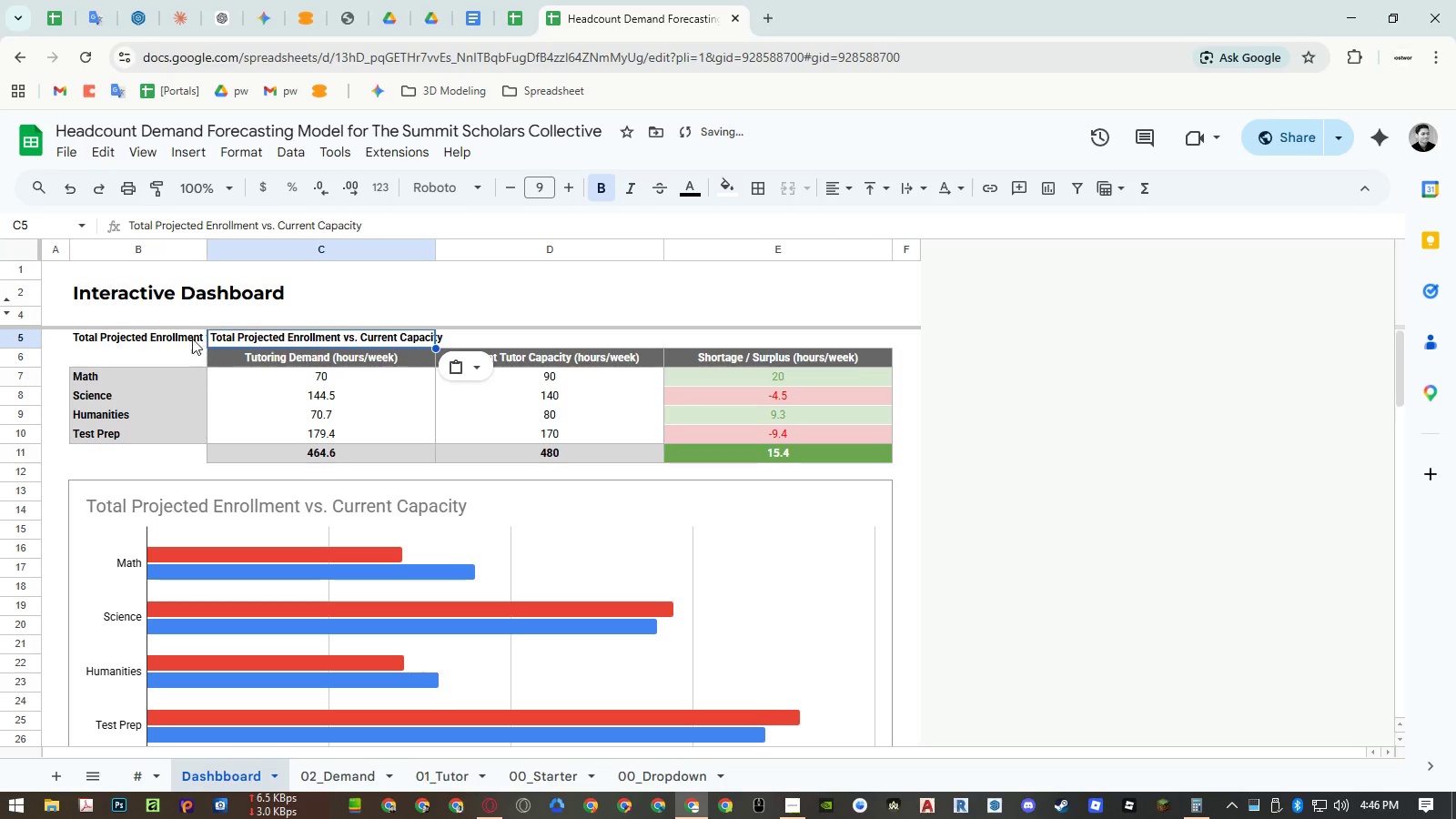 
left_click([168, 336])
 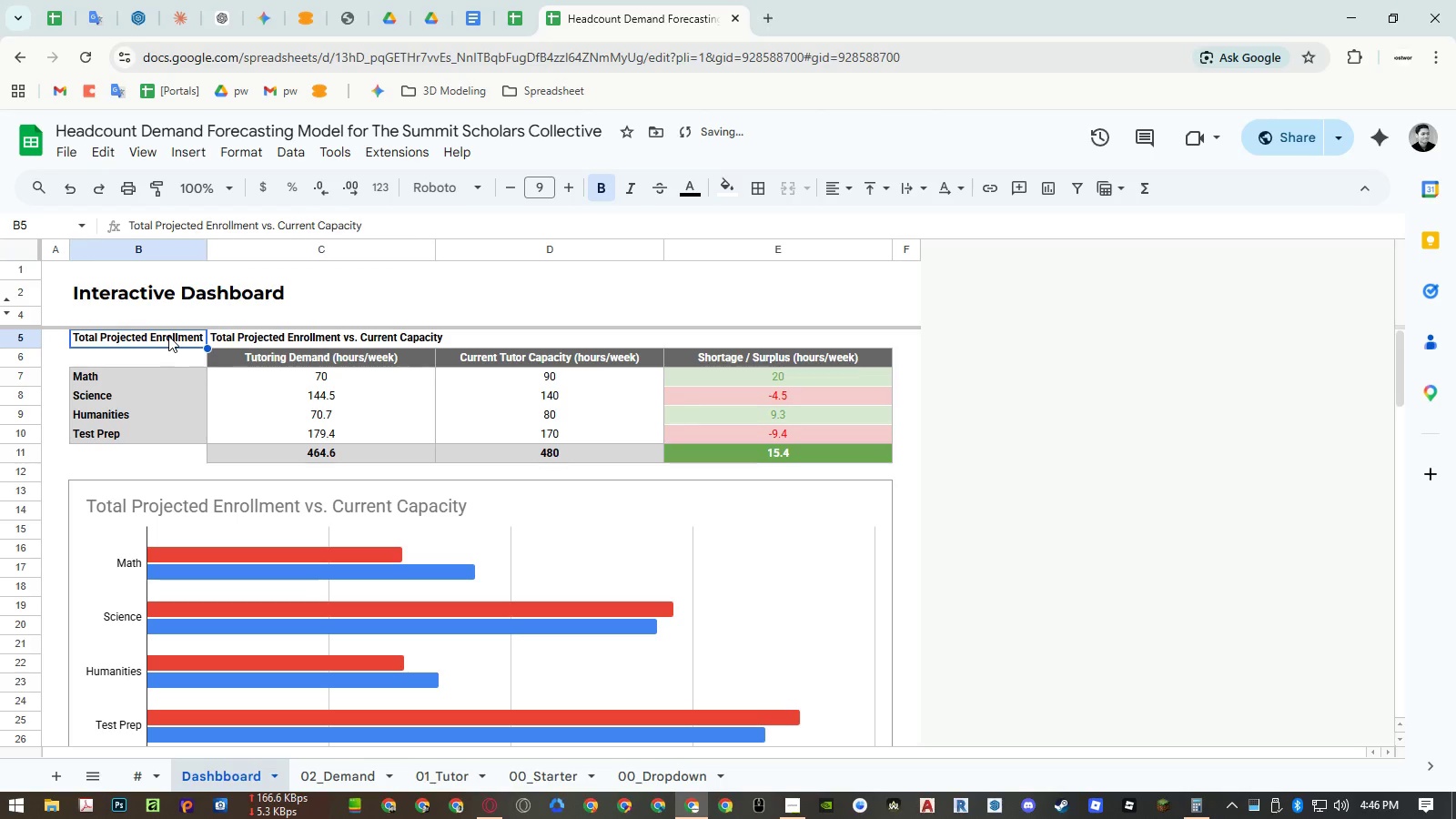 
key(Delete)
 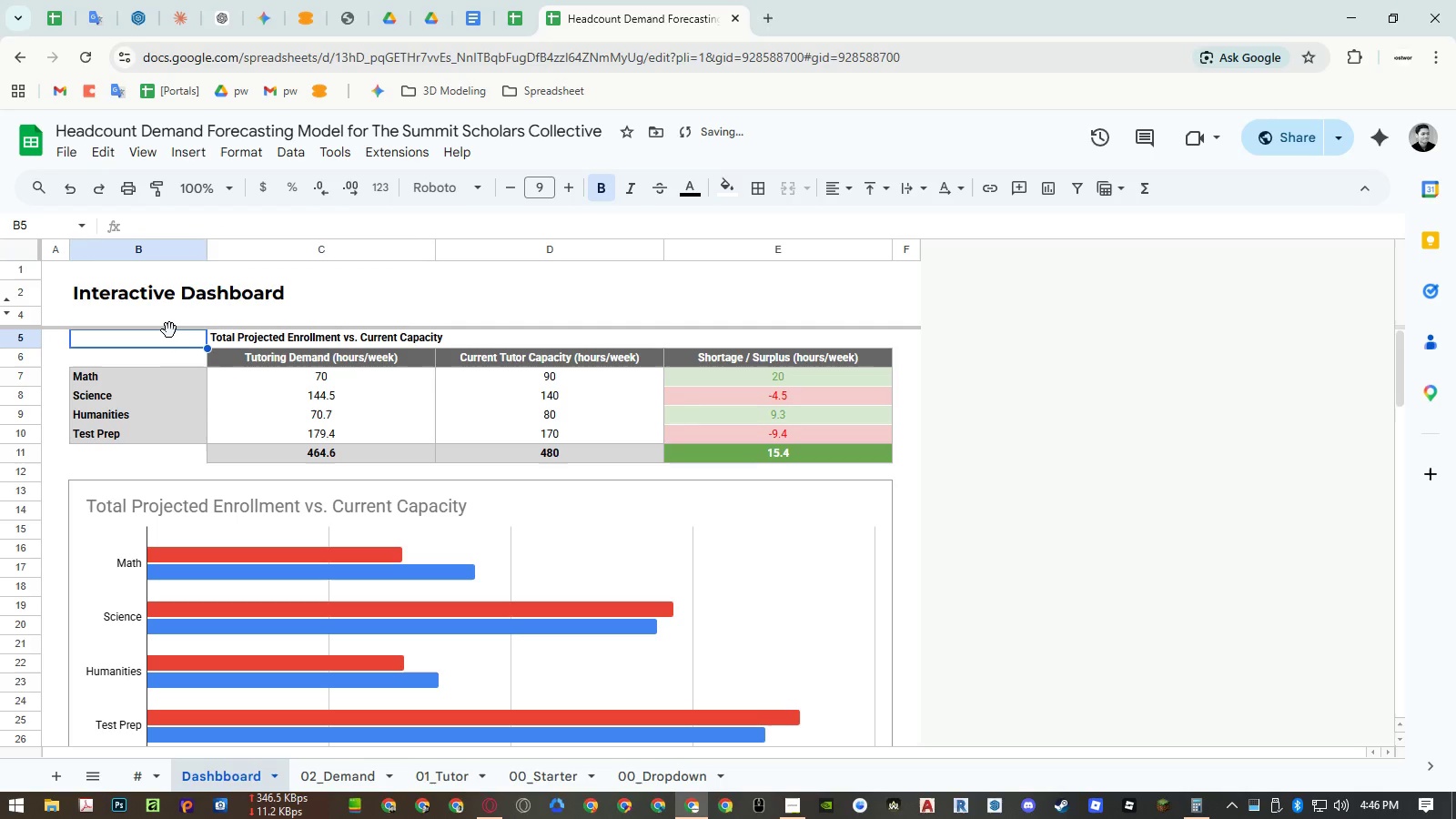 
key(Control+ControlRight)
 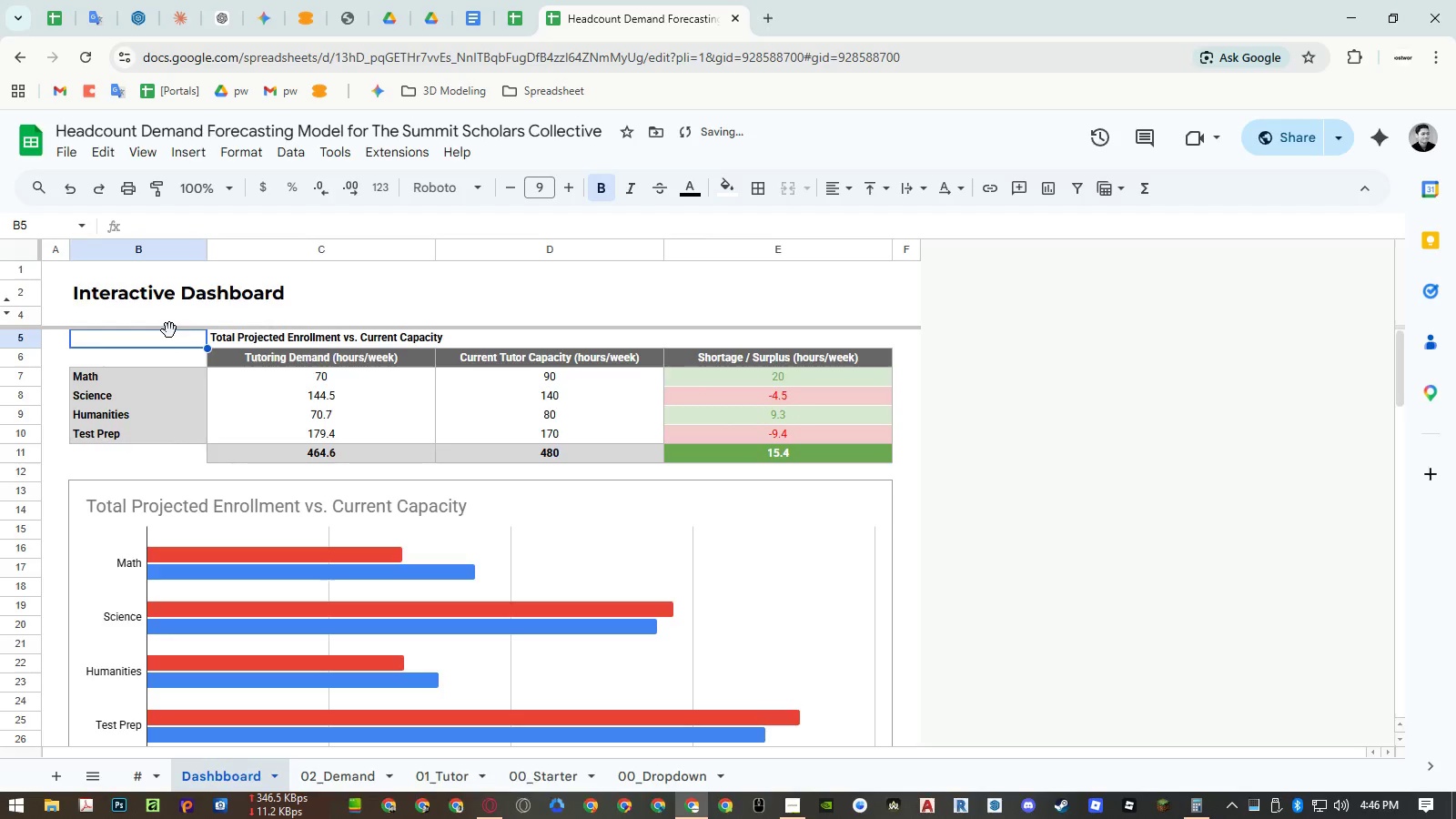 
key(Control+P)
 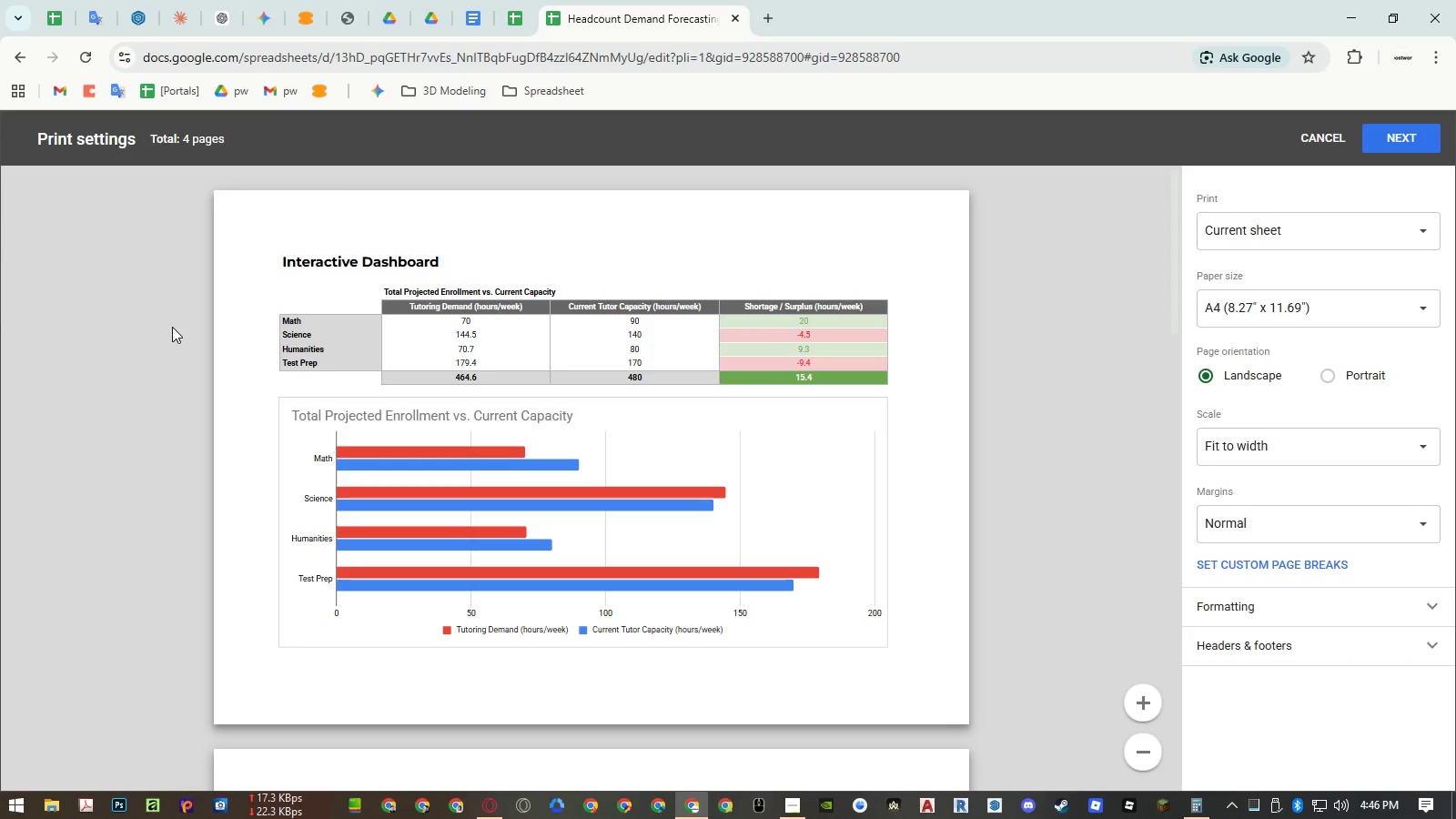 
wait(12.39)
 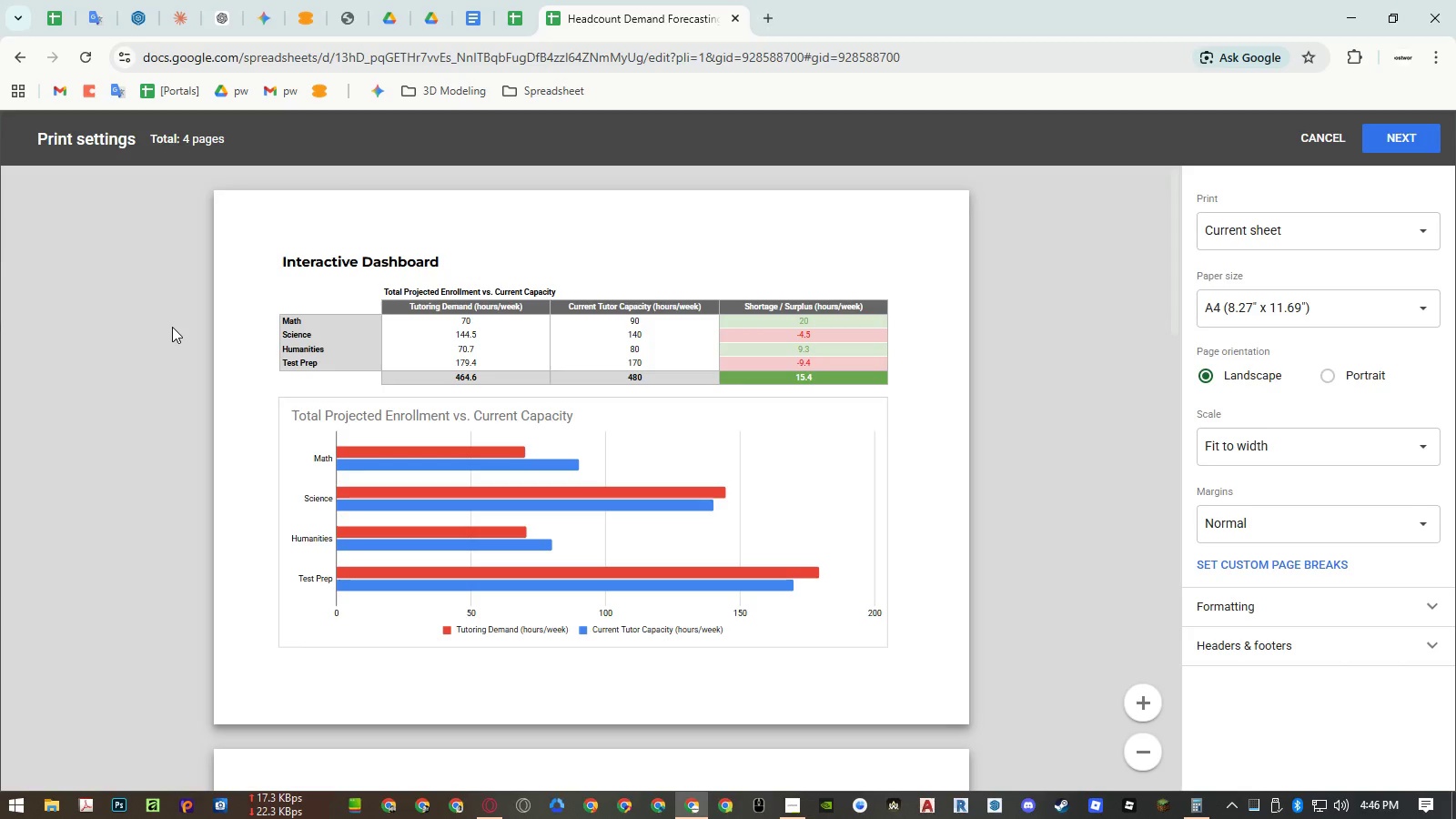 
key(Control+Z)
 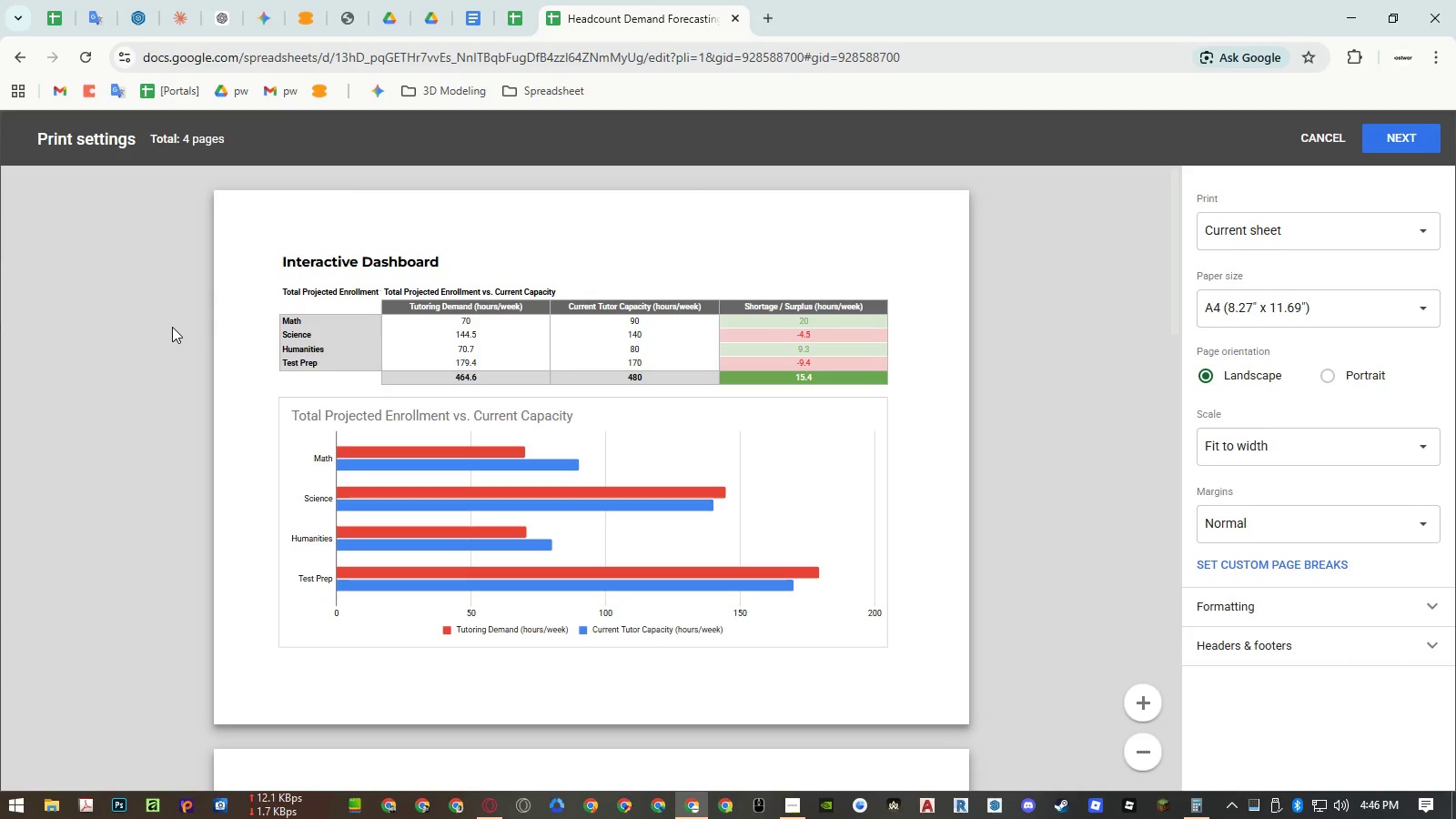 
key(Control+Z)
 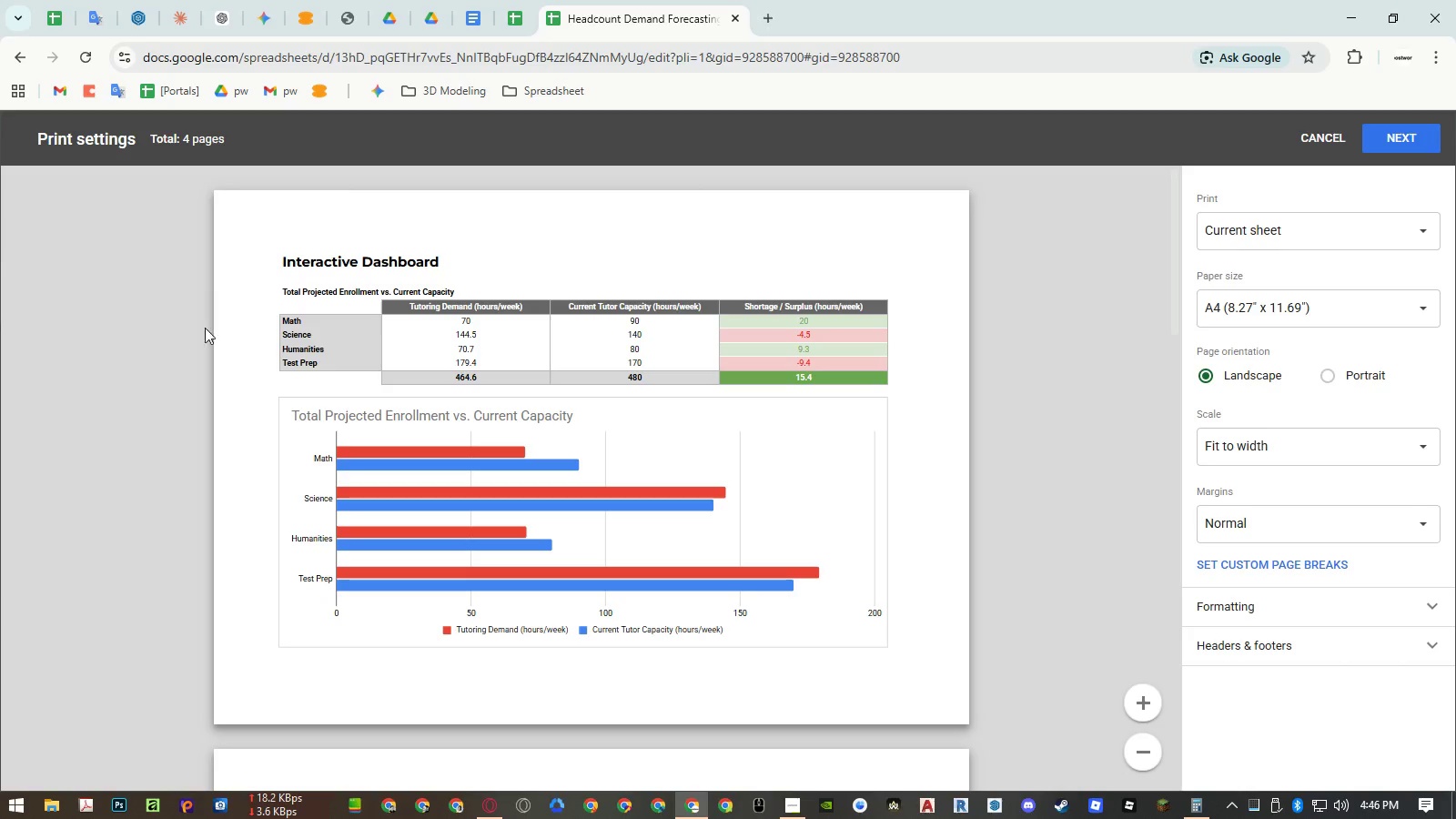 
left_click([1299, 139])
 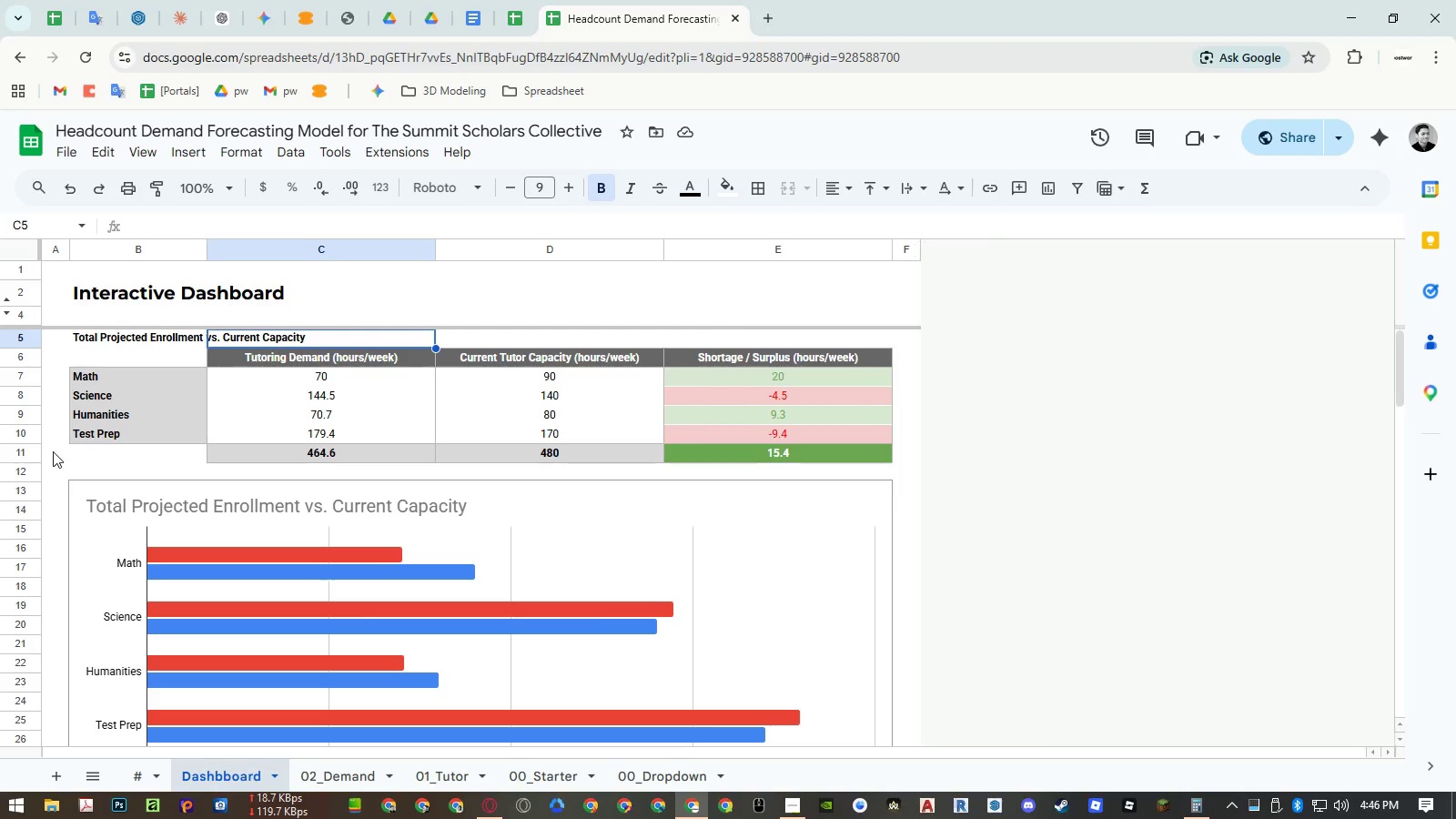 
scroll: coordinate [53, 451], scroll_direction: down, amount: 4.0
 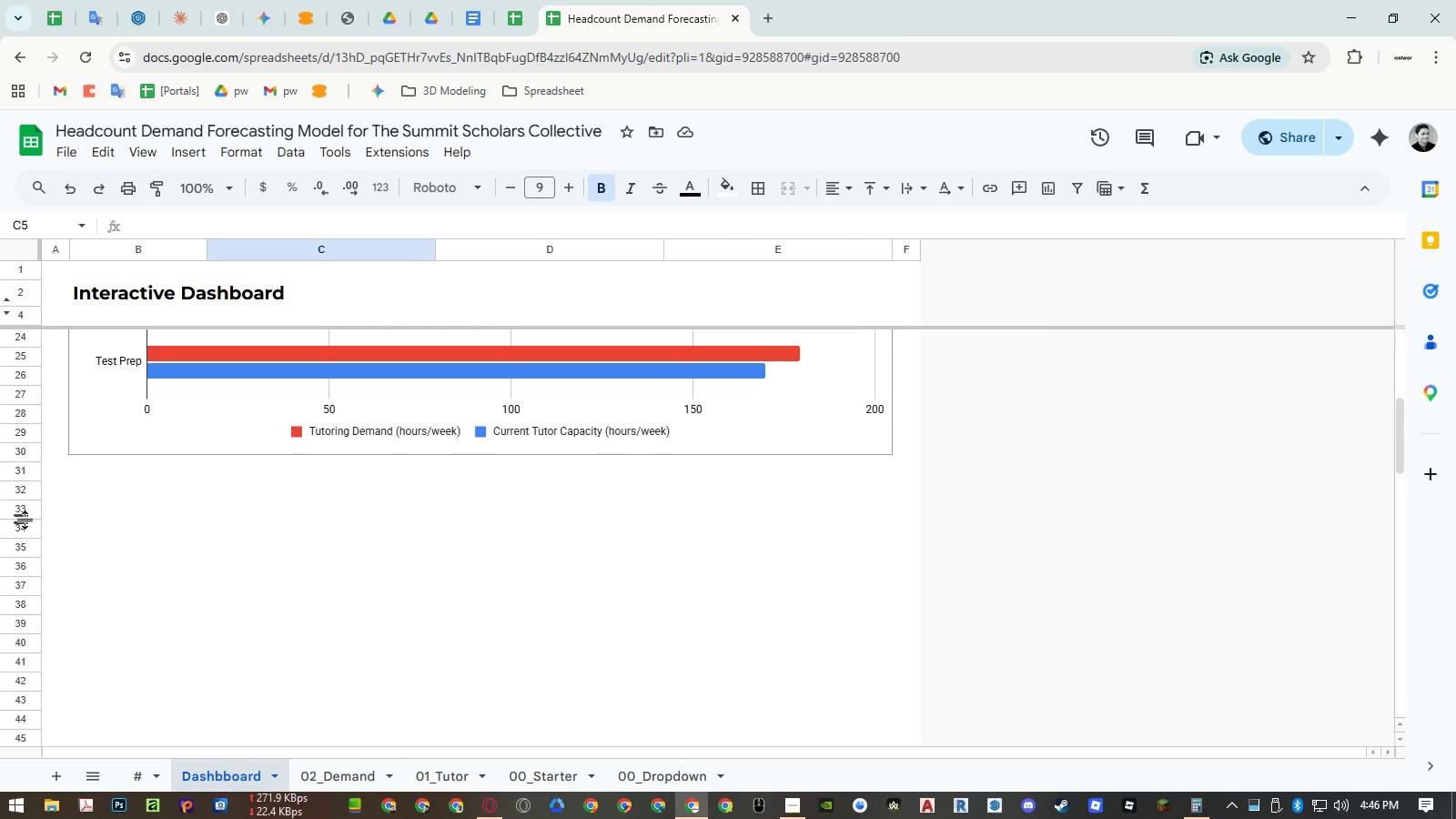 
left_click([25, 511])
 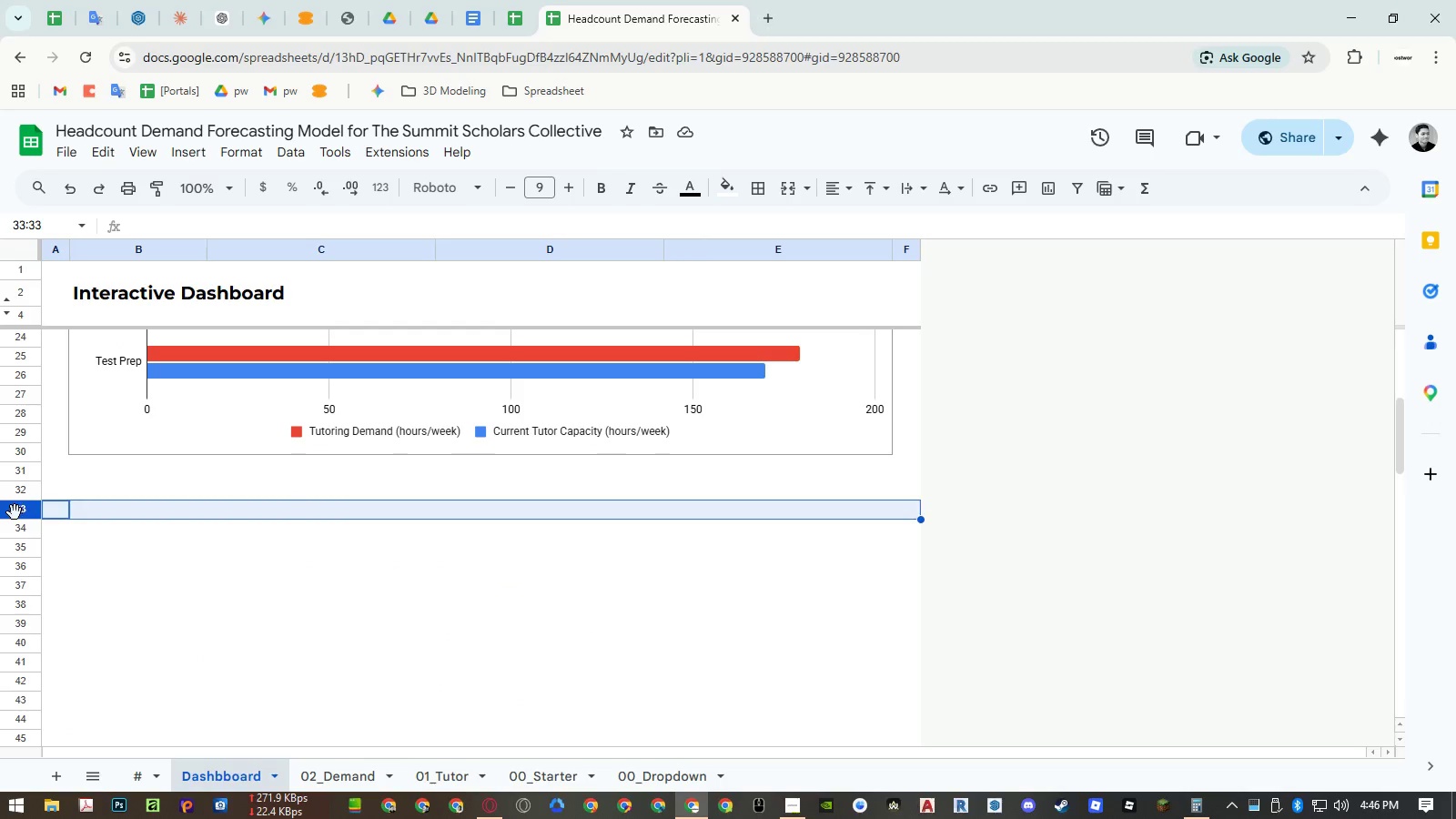 
left_click_drag(start_coordinate=[15, 512], to_coordinate=[80, 361])
 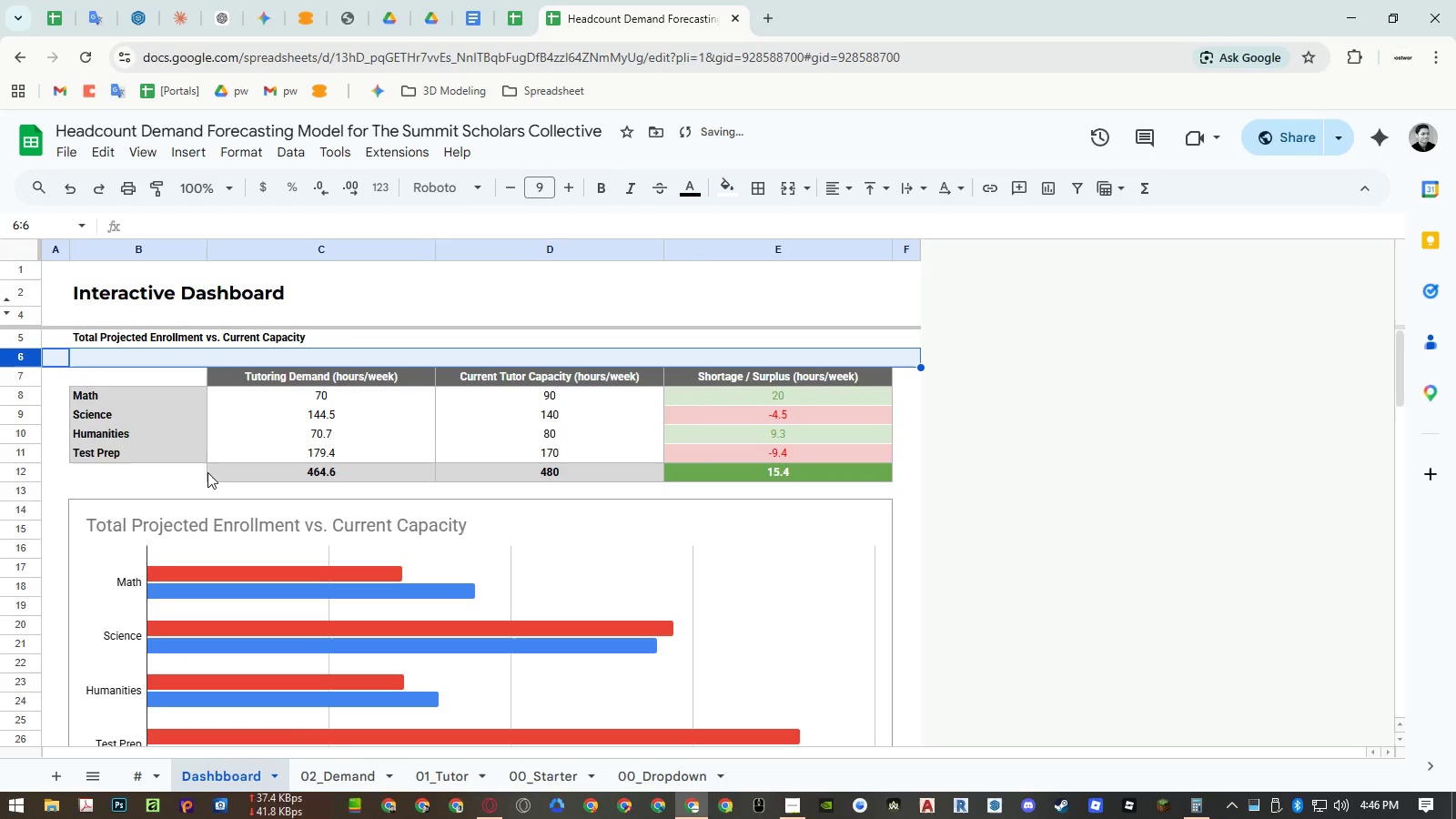 
scroll: coordinate [82, 489], scroll_direction: up, amount: 4.0
 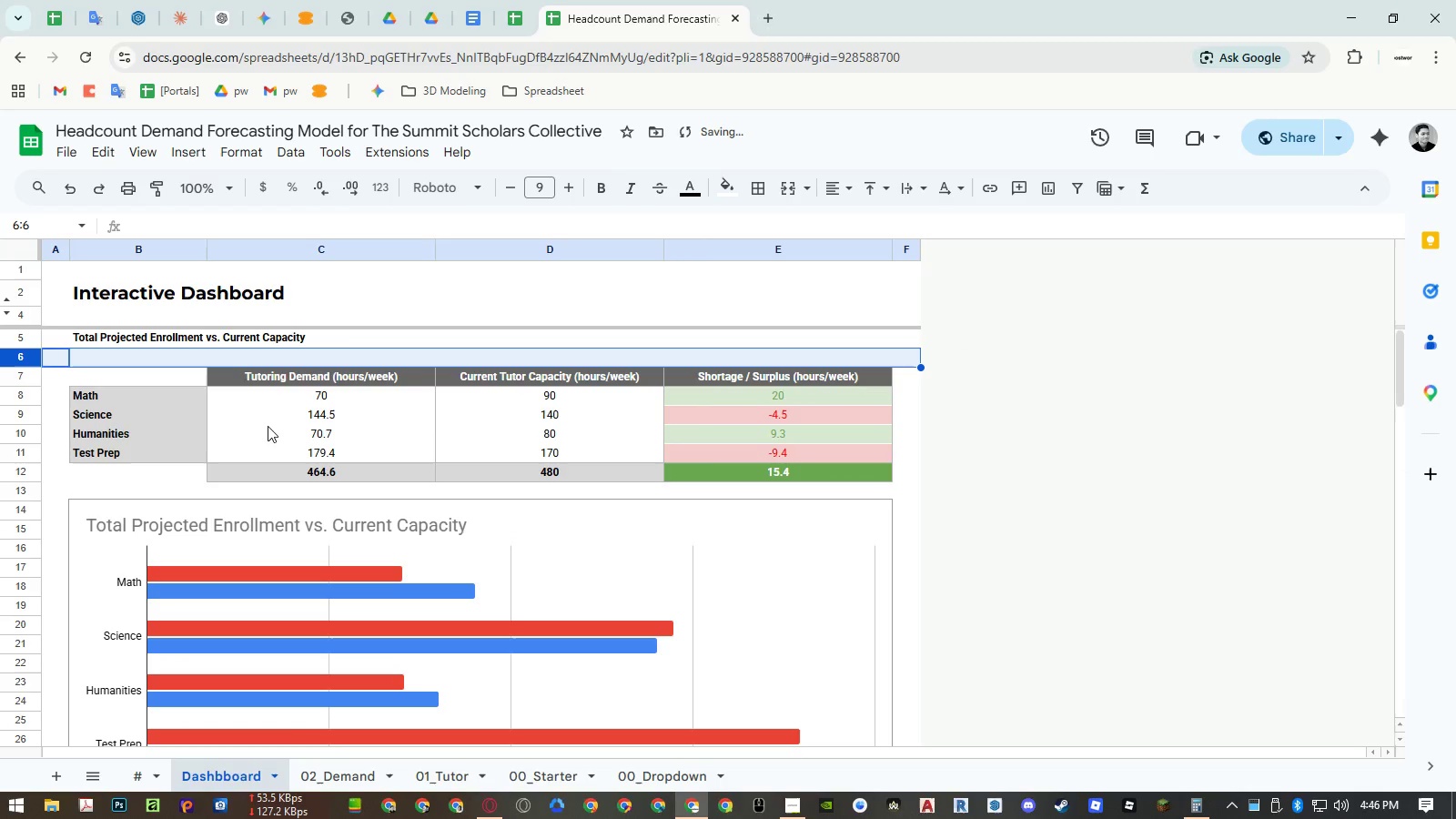 
left_click([341, 409])
 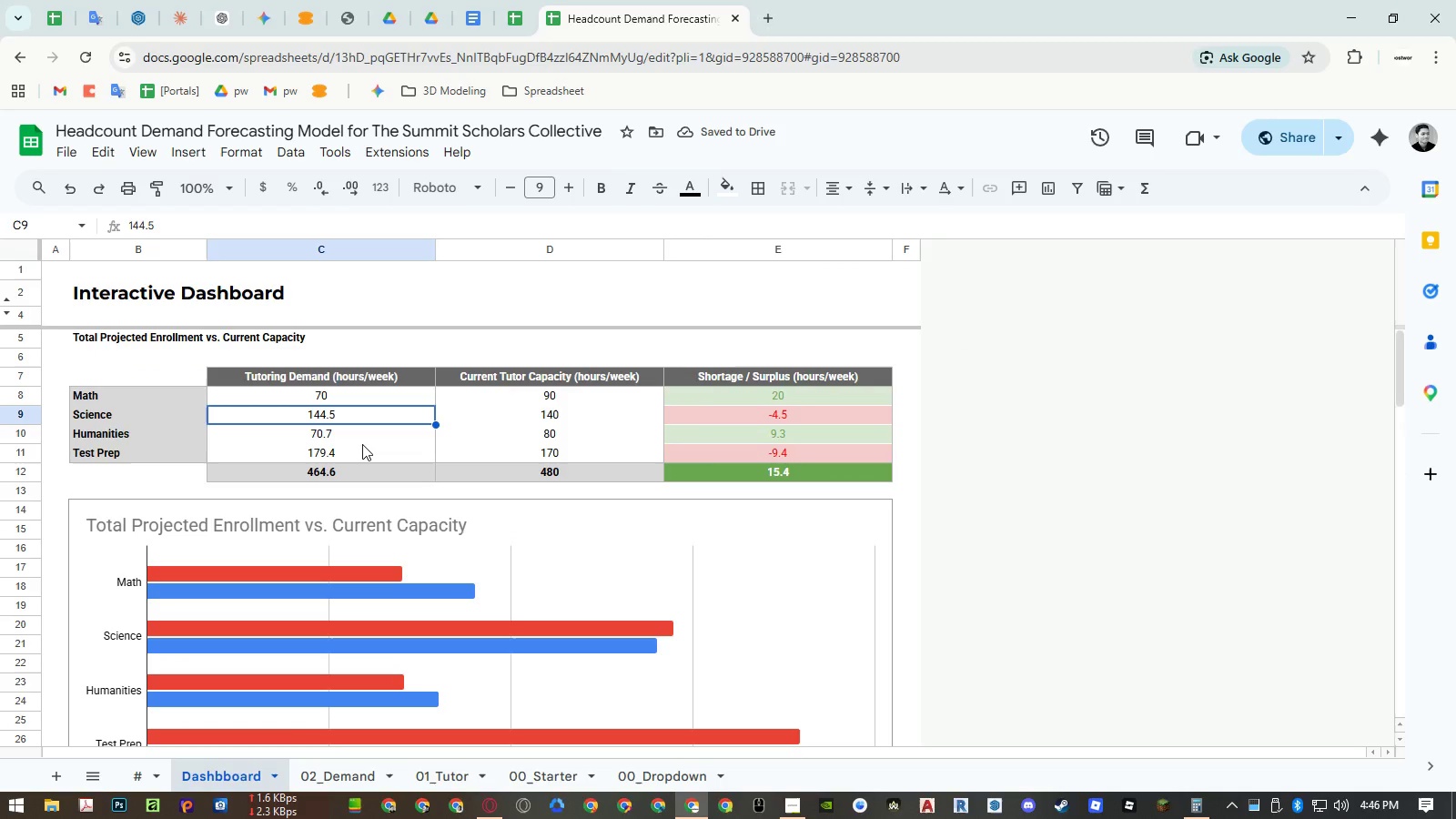 
key(Control+ControlRight)
 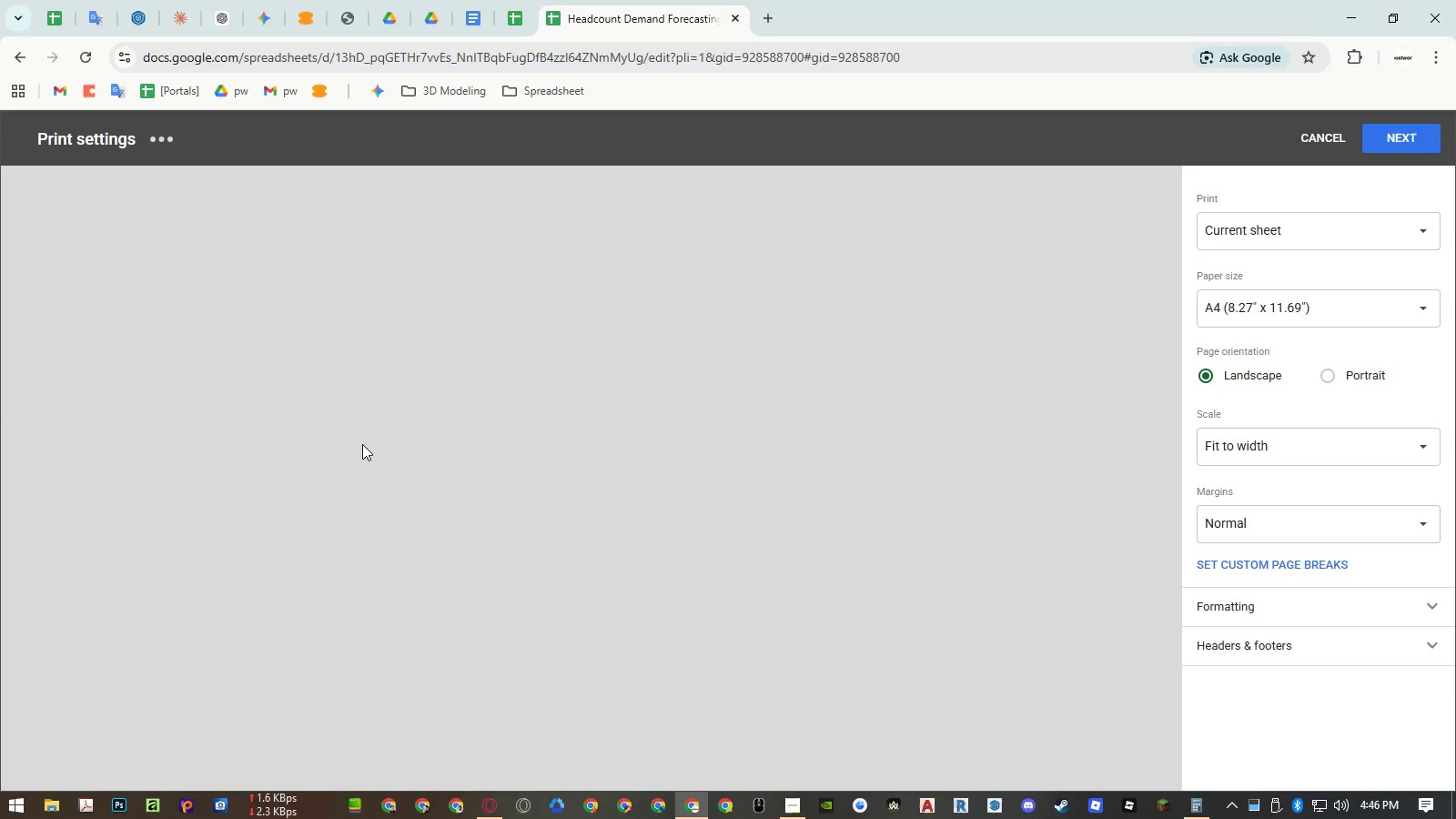 
key(Control+P)
 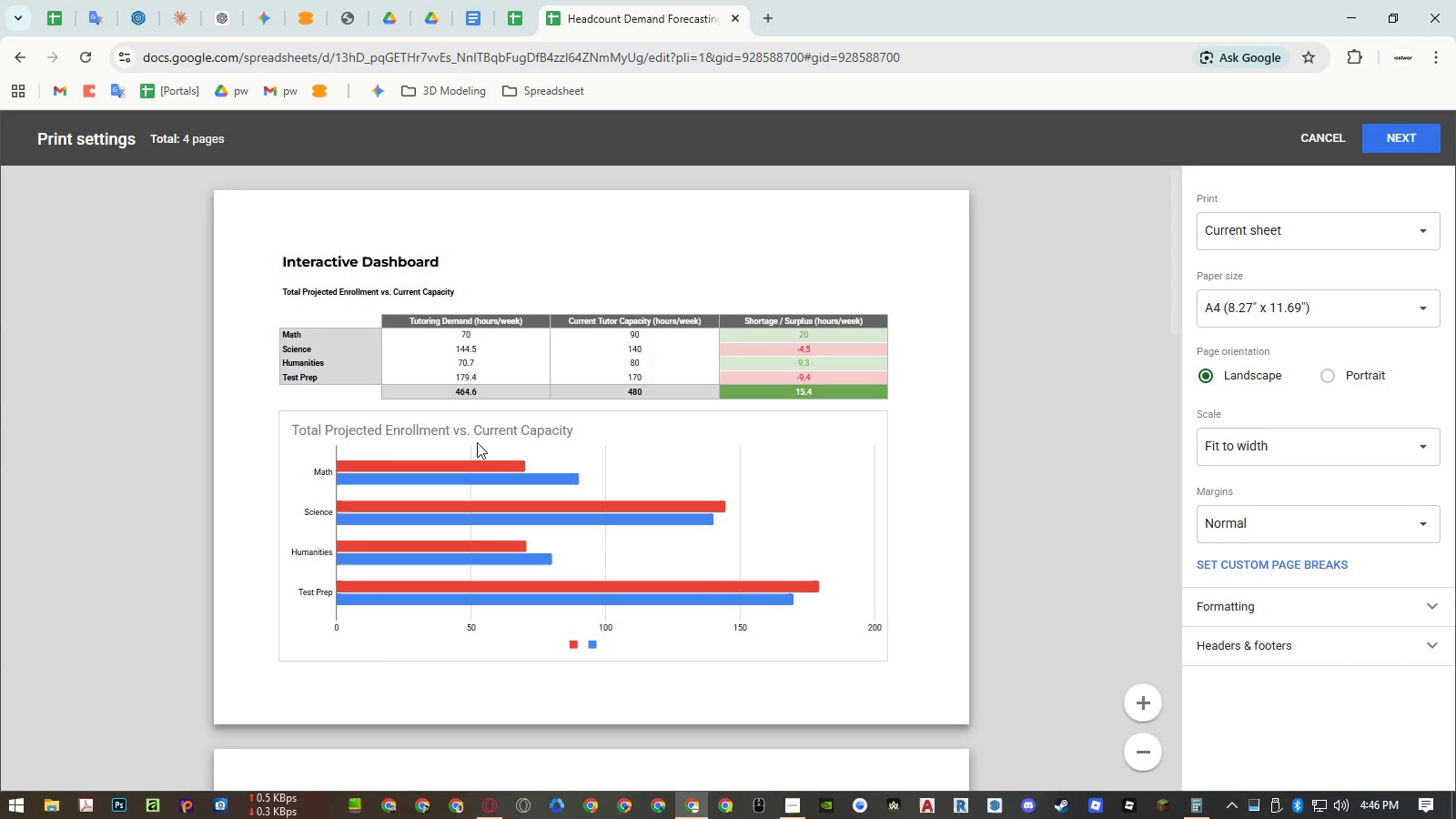 
scroll: coordinate [478, 442], scroll_direction: down, amount: 2.0
 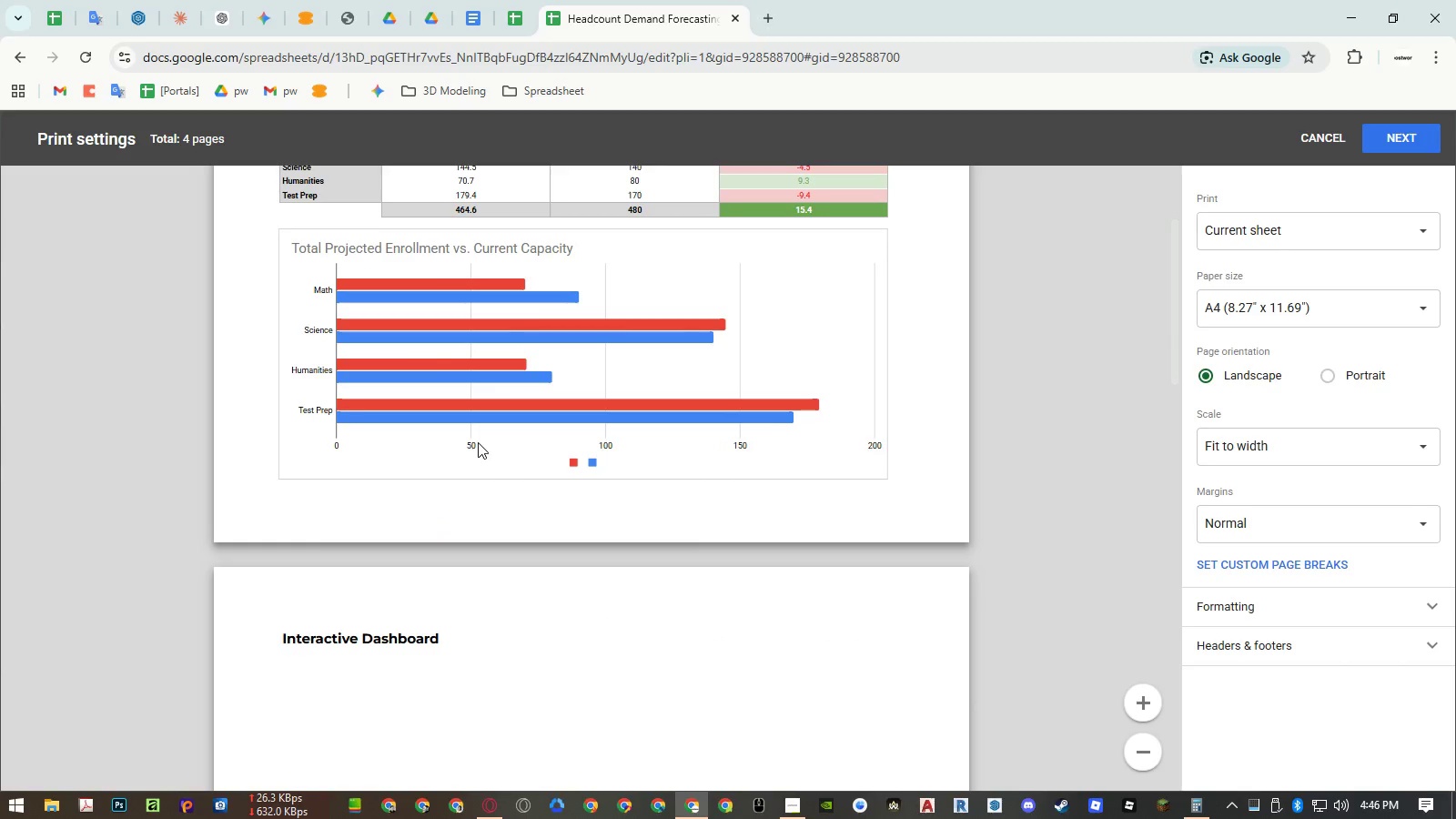 
scroll: coordinate [478, 442], scroll_direction: up, amount: 3.0
 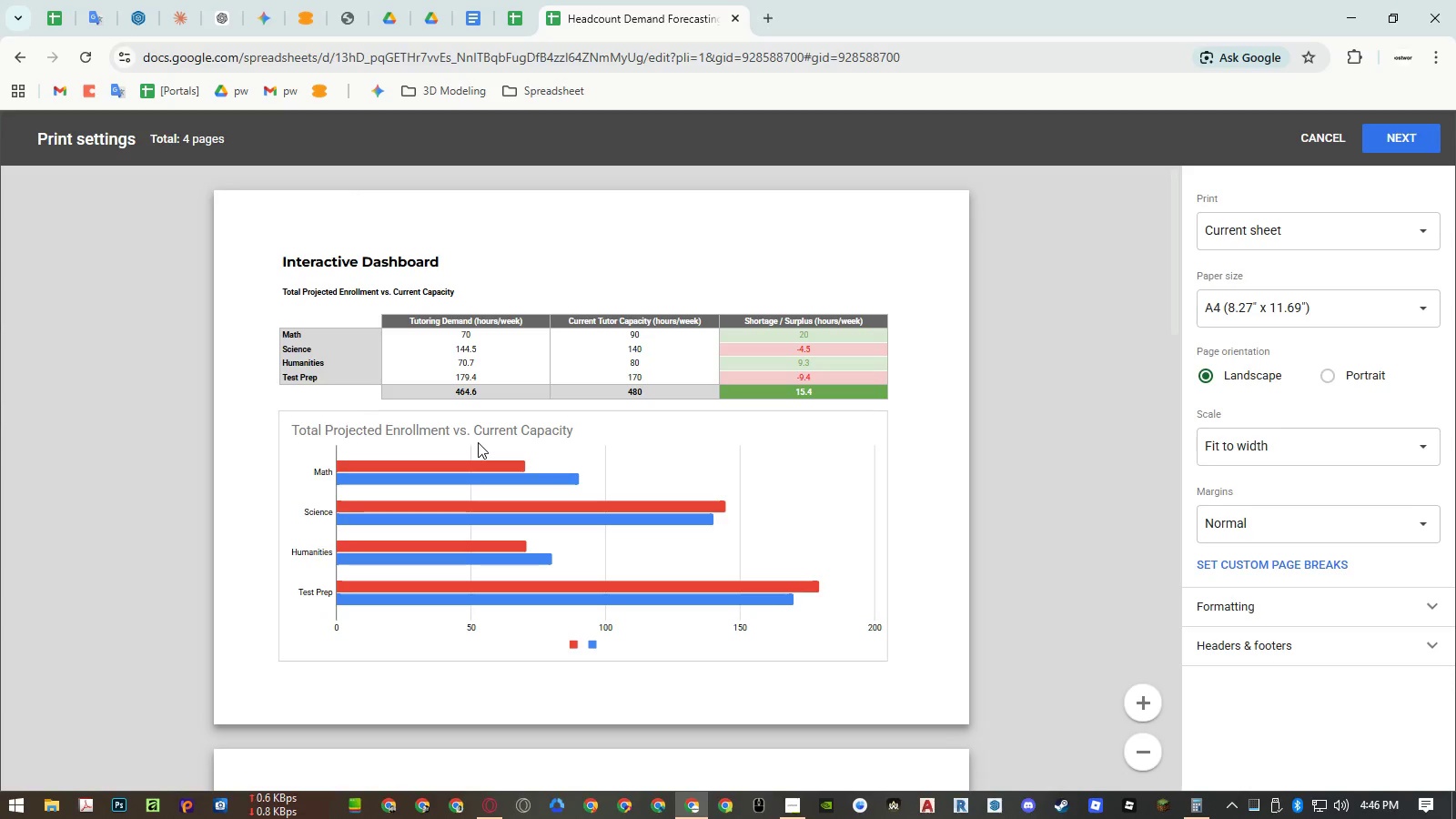 
key(Escape)
 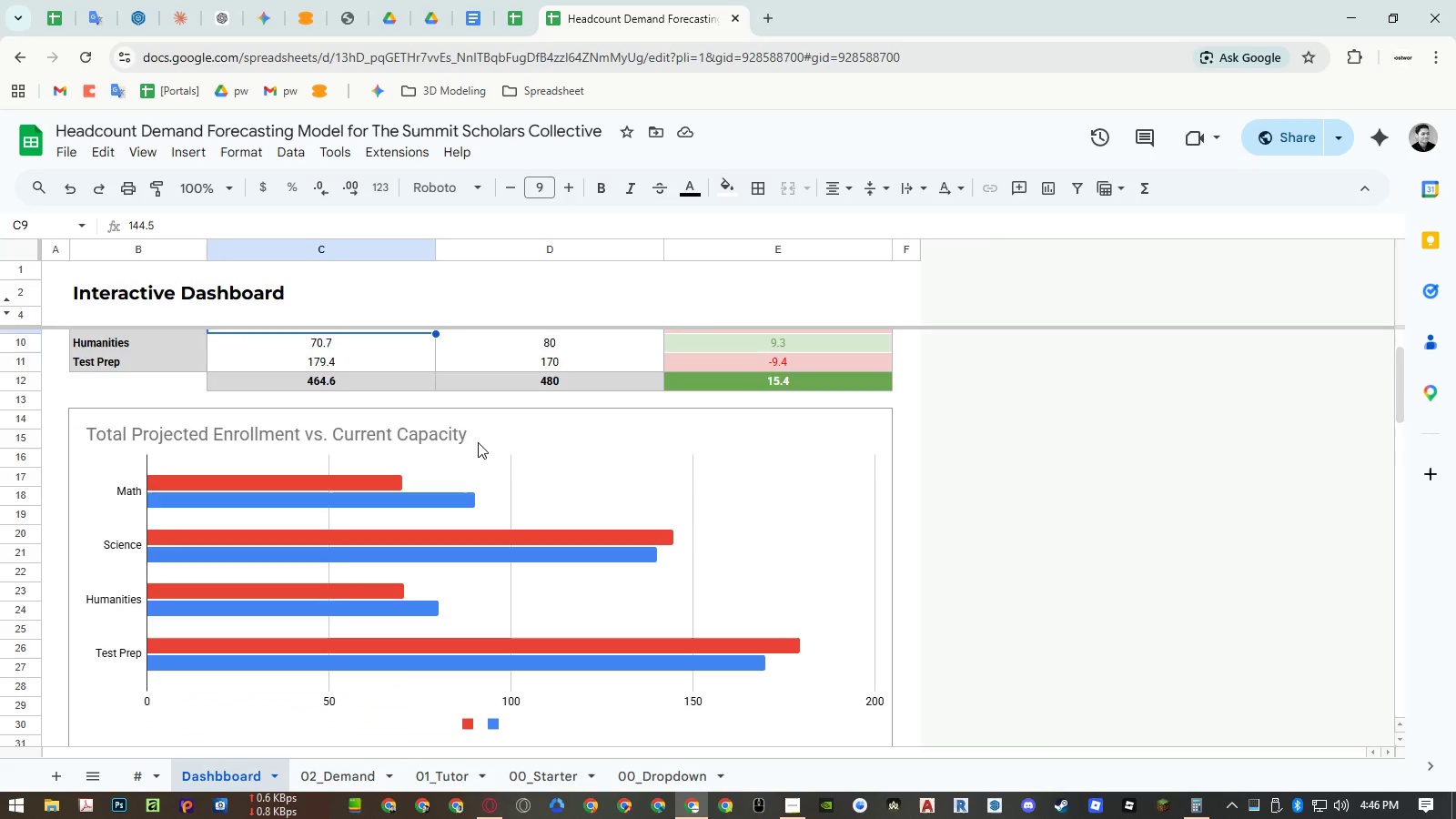 
scroll: coordinate [478, 442], scroll_direction: down, amount: 3.0
 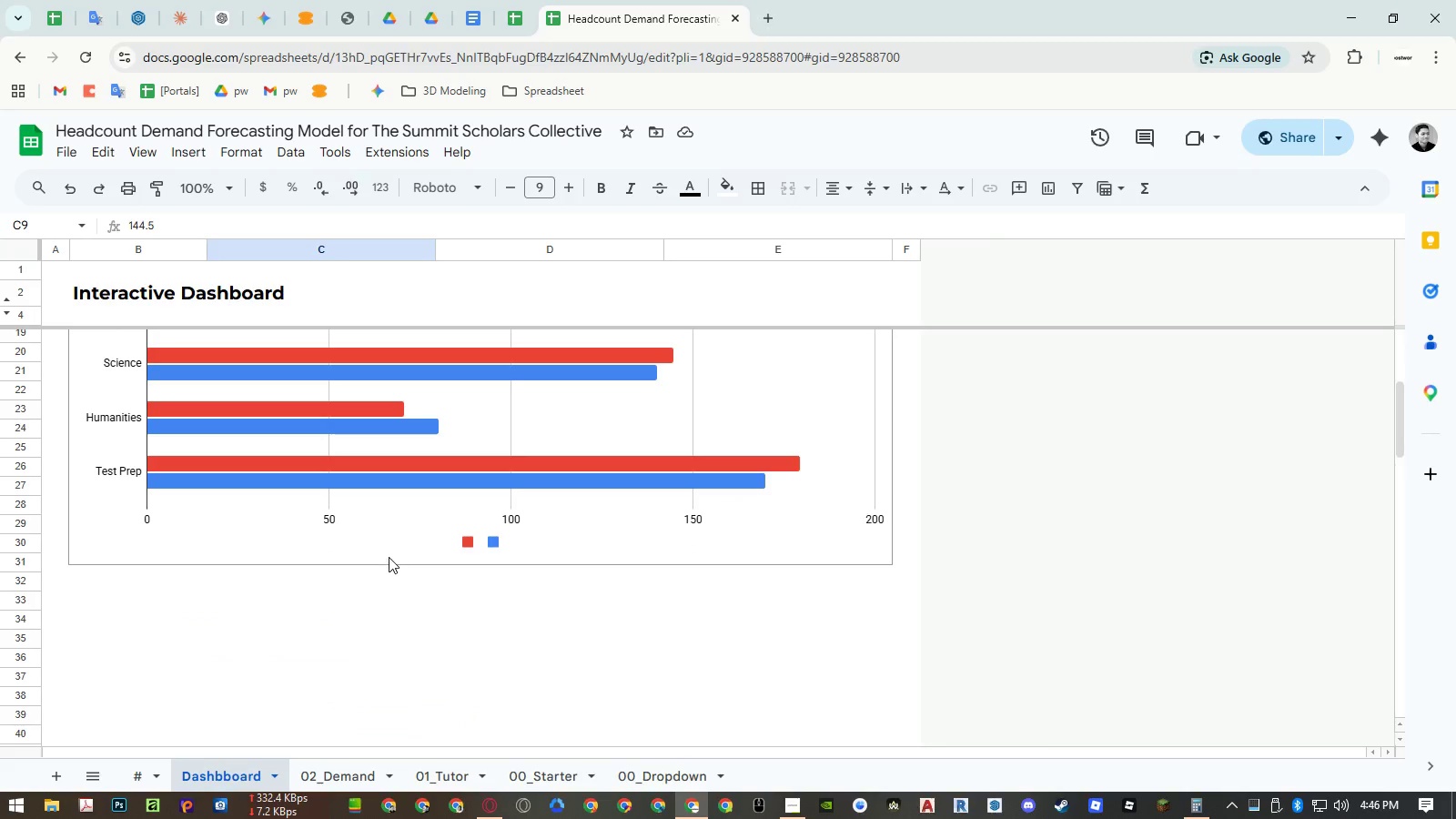 
left_click([389, 557])
 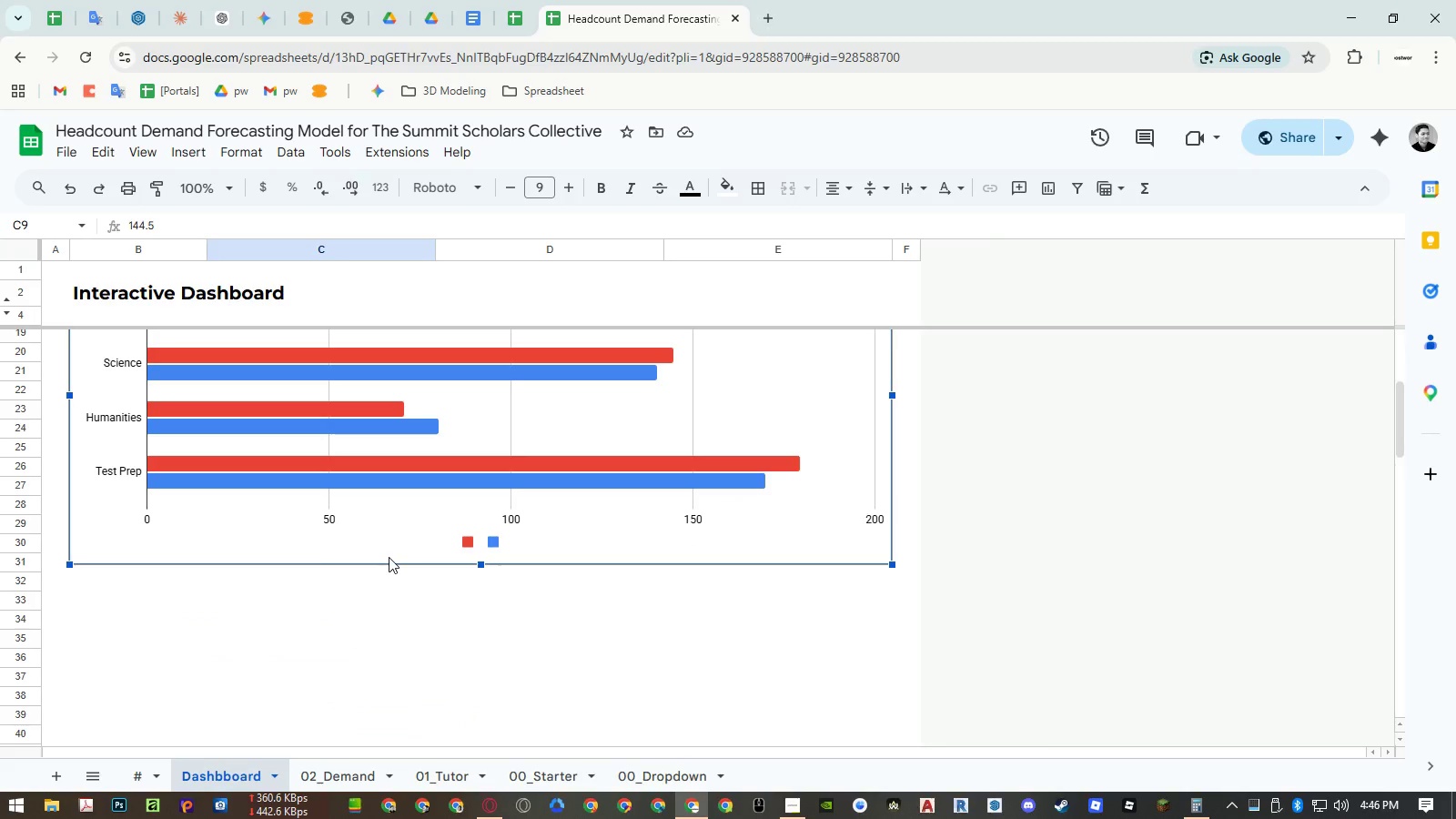 
double_click([389, 557])
 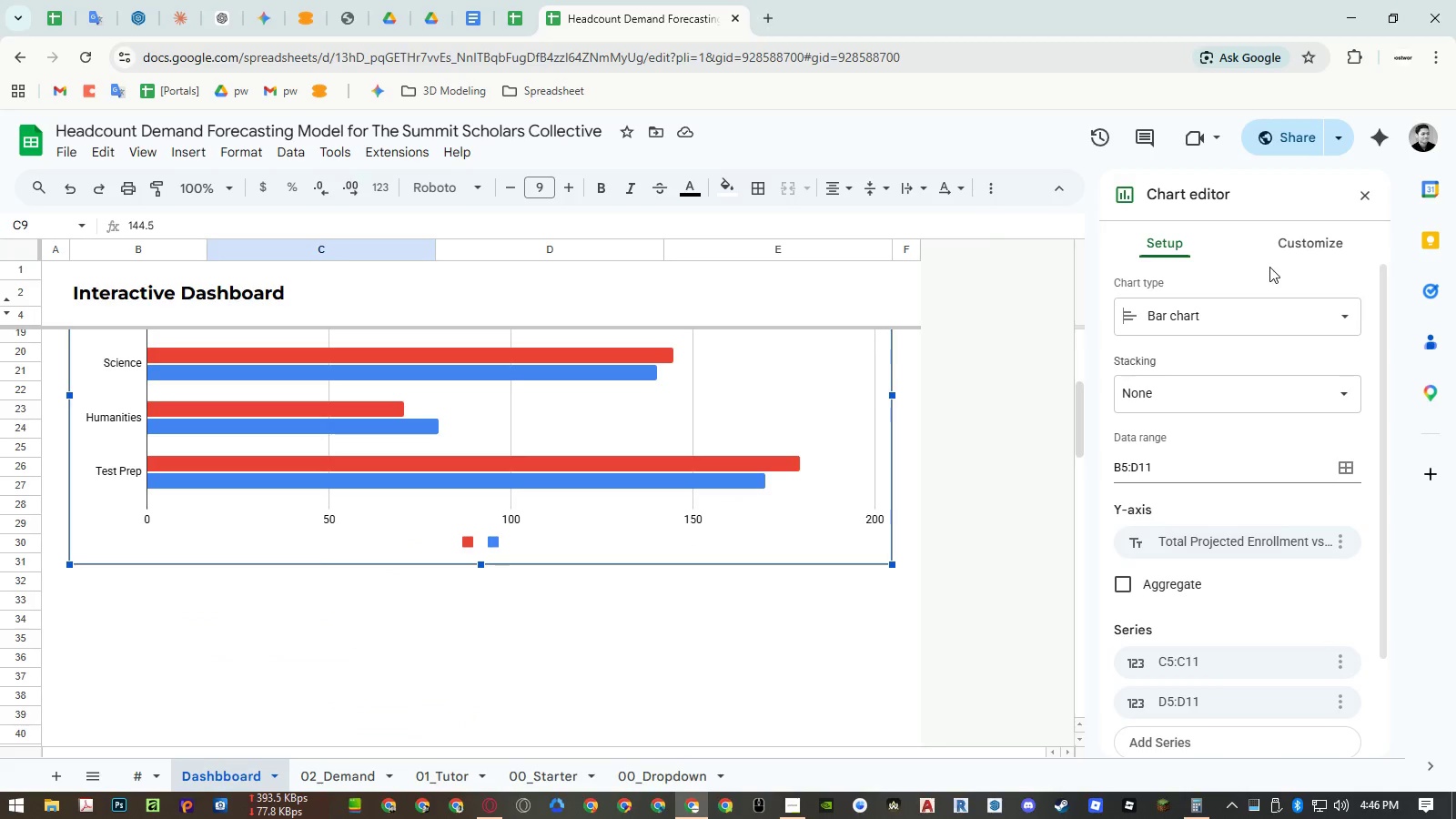 
left_click([1282, 246])
 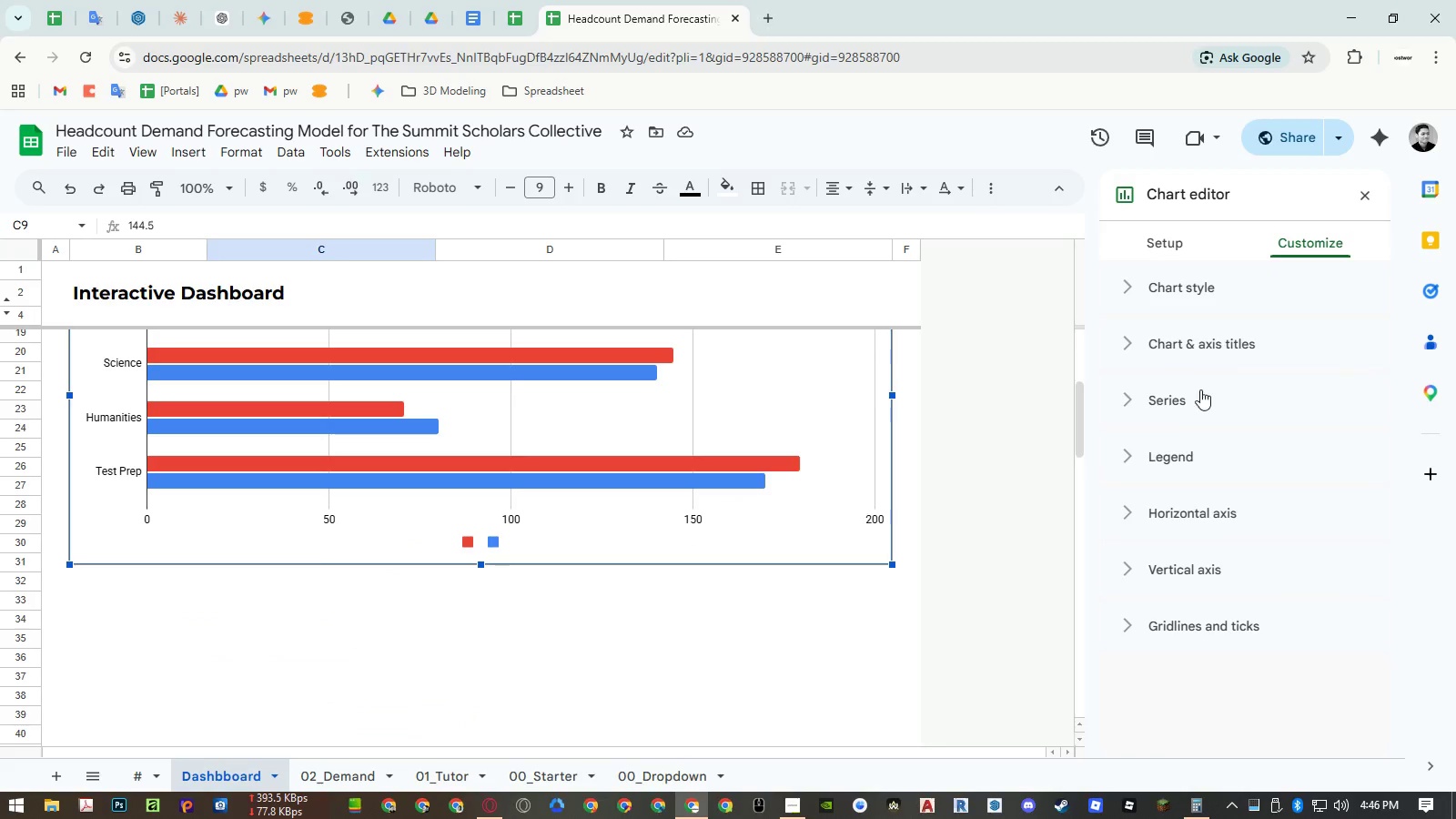 
left_click([1191, 457])
 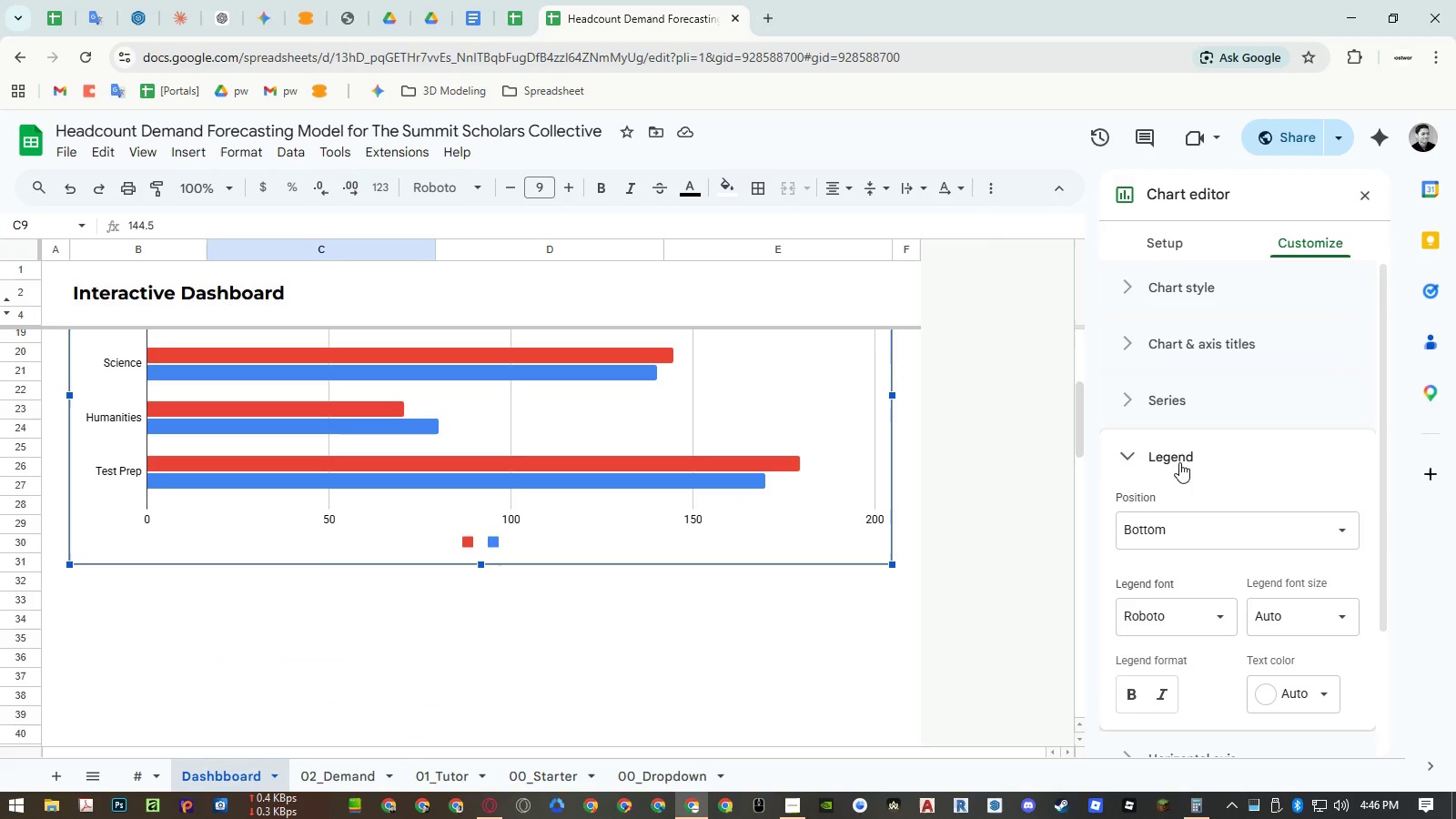 
scroll: coordinate [1163, 465], scroll_direction: down, amount: 2.0
 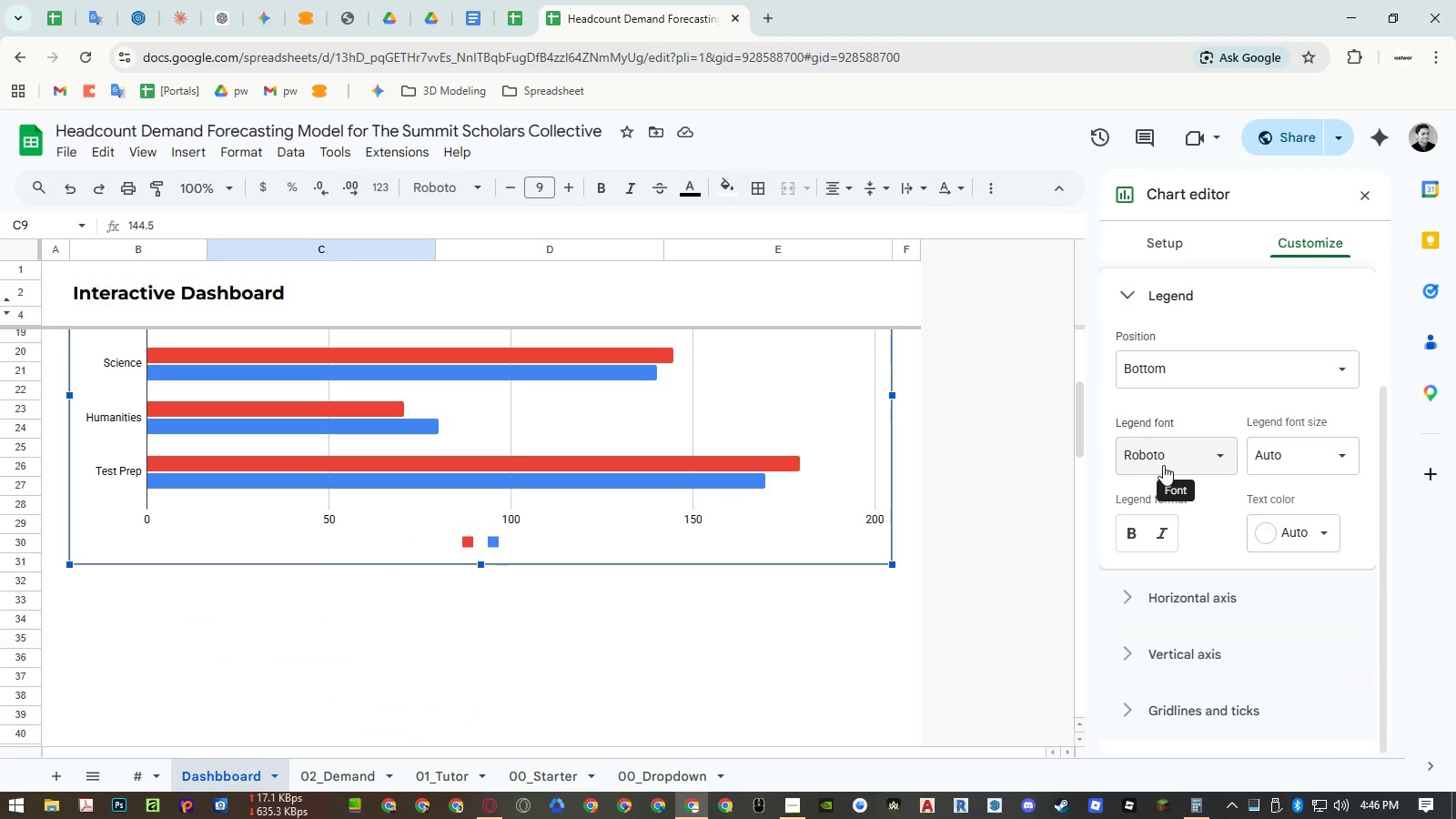 
scroll: coordinate [1163, 465], scroll_direction: up, amount: 1.0
 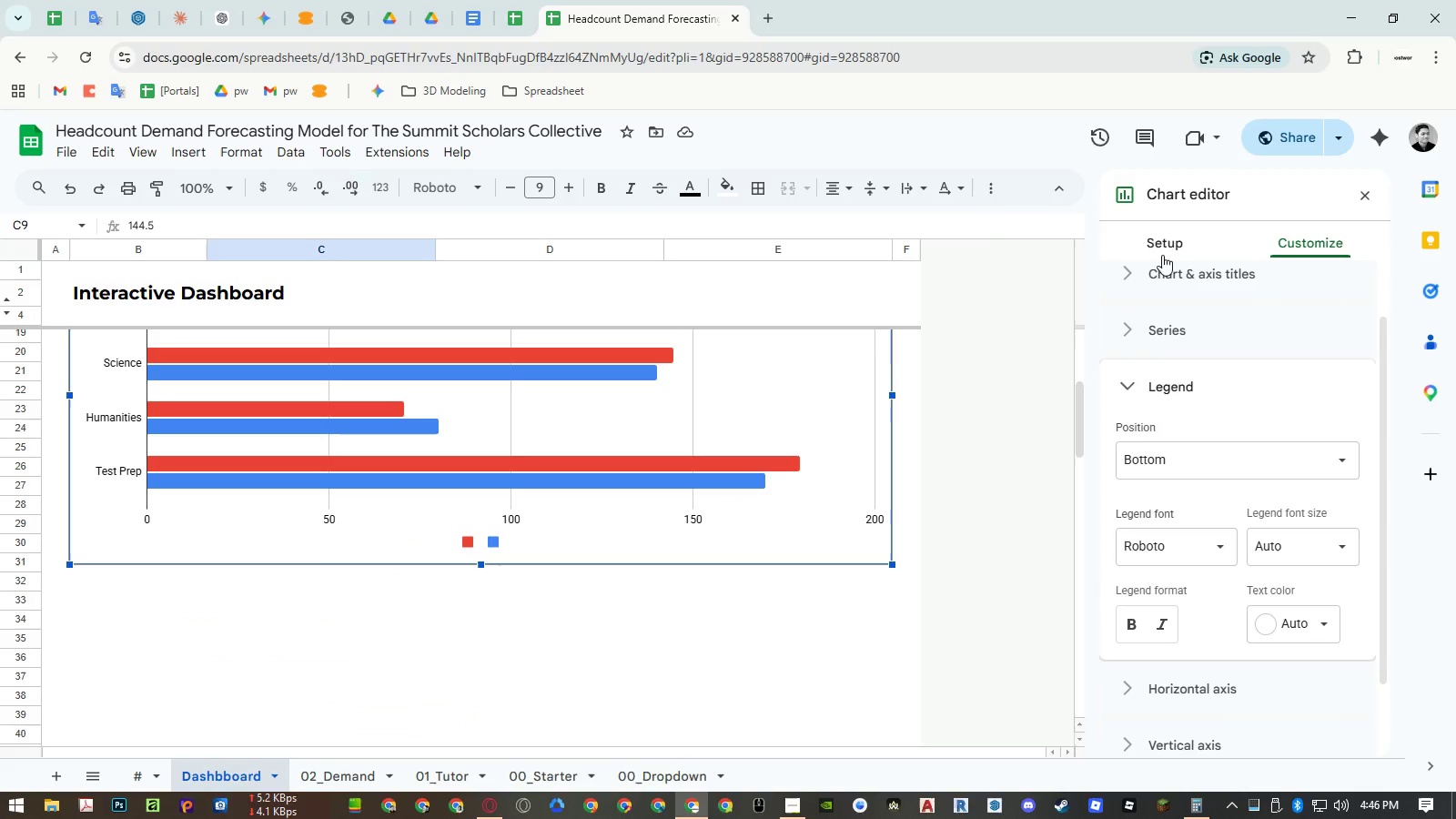 
left_click([1162, 250])
 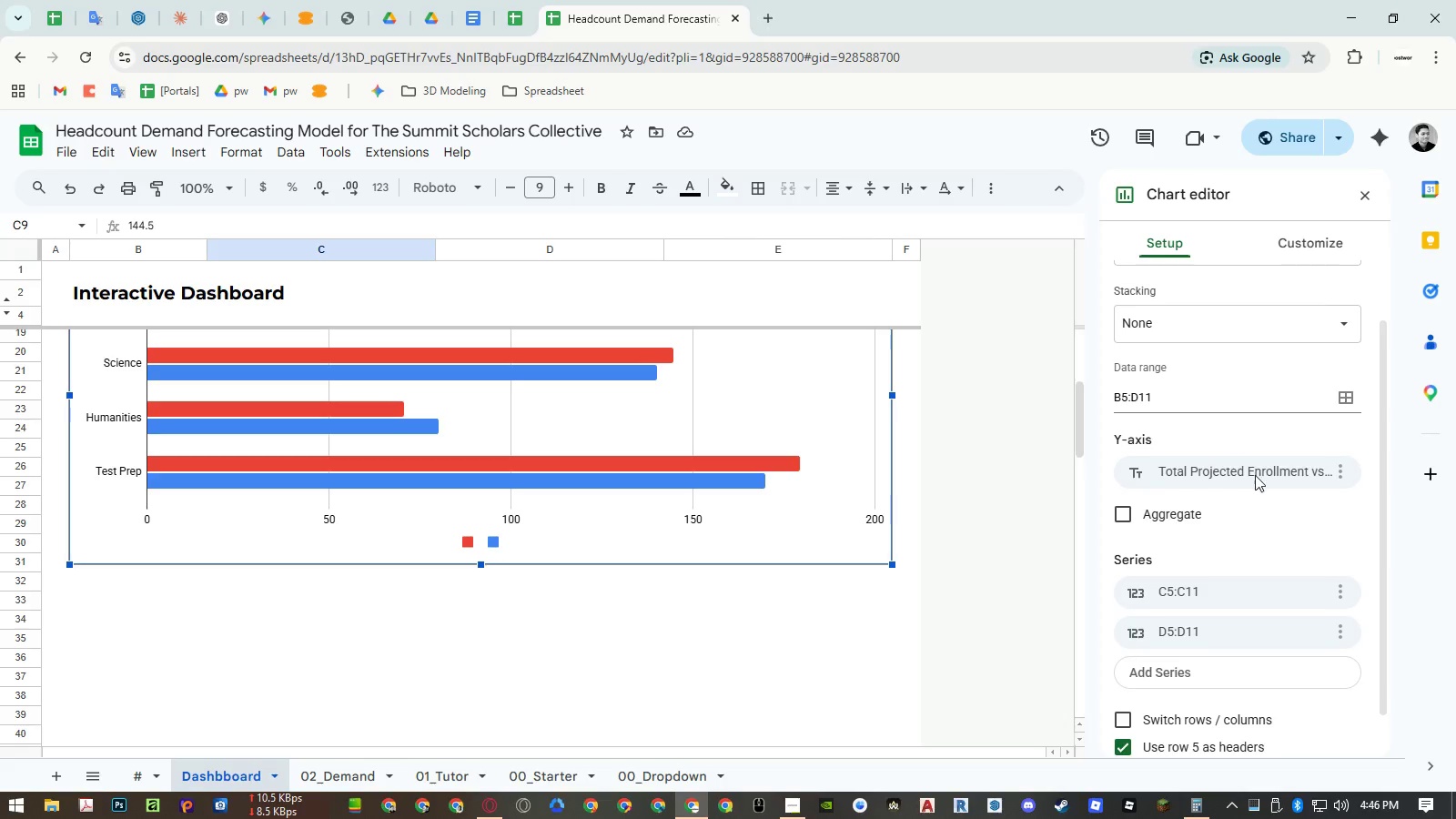 
scroll: coordinate [1263, 489], scroll_direction: down, amount: 4.0
 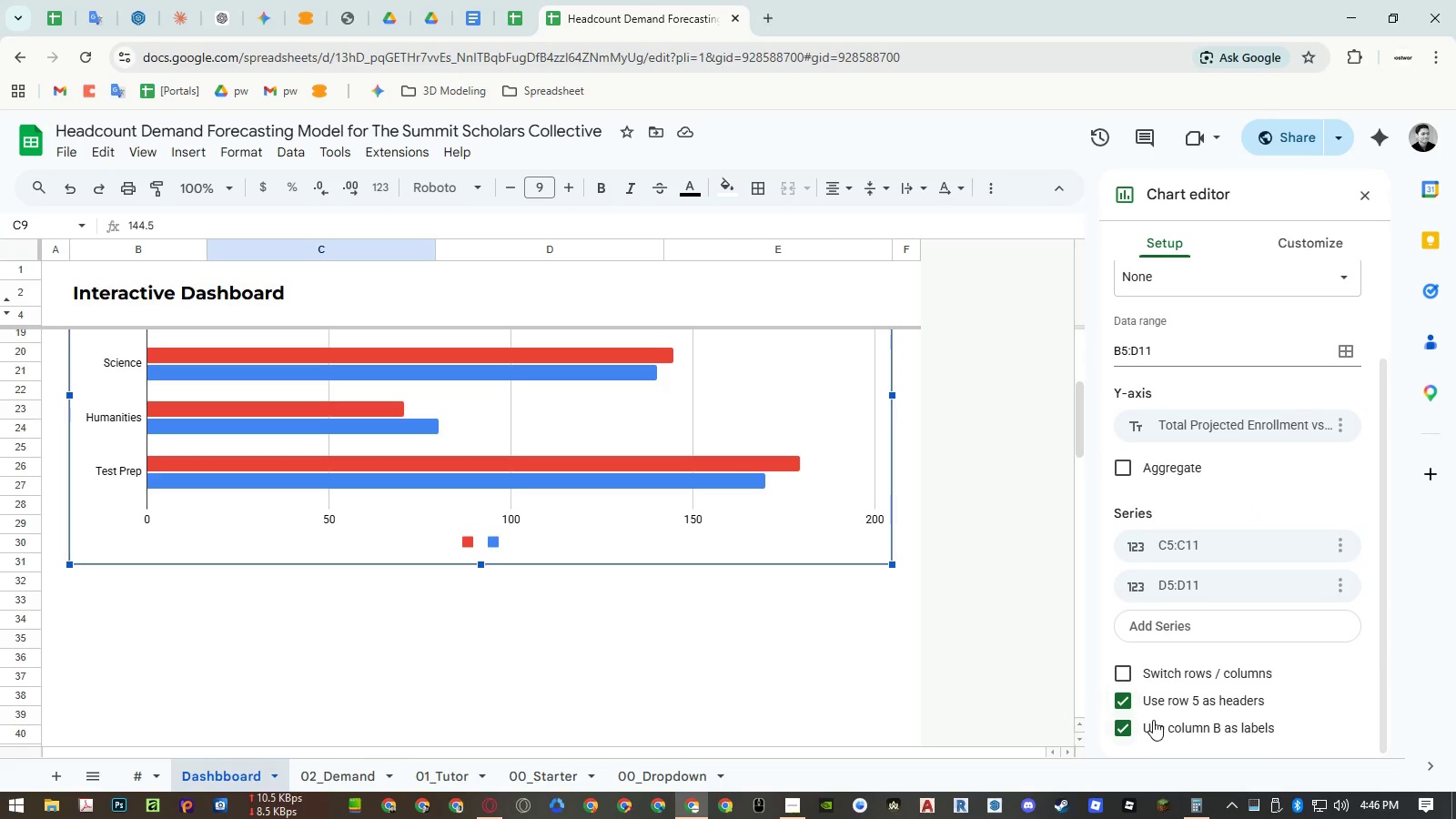 
left_click([1150, 723])
 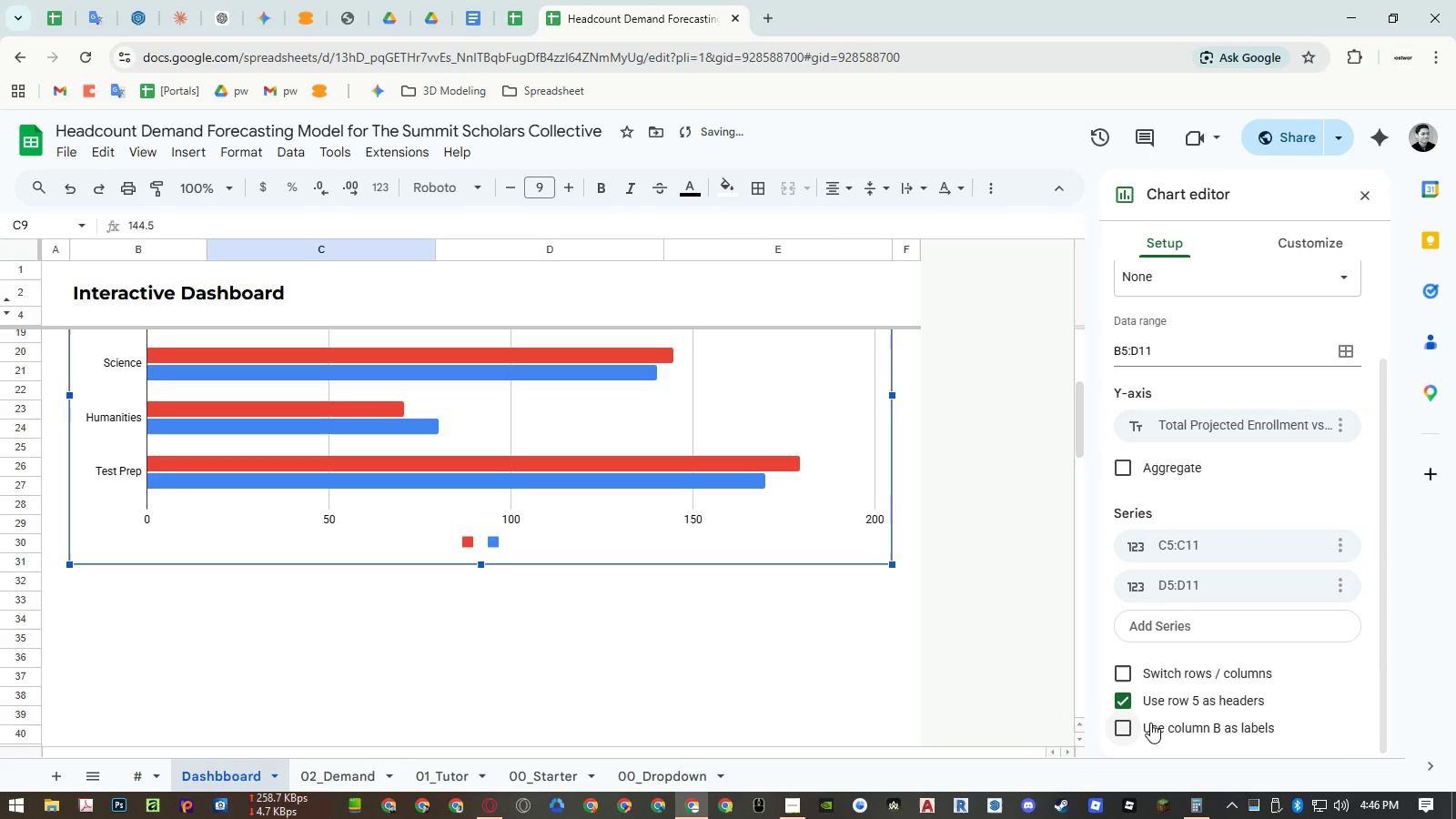 
left_click([1150, 723])
 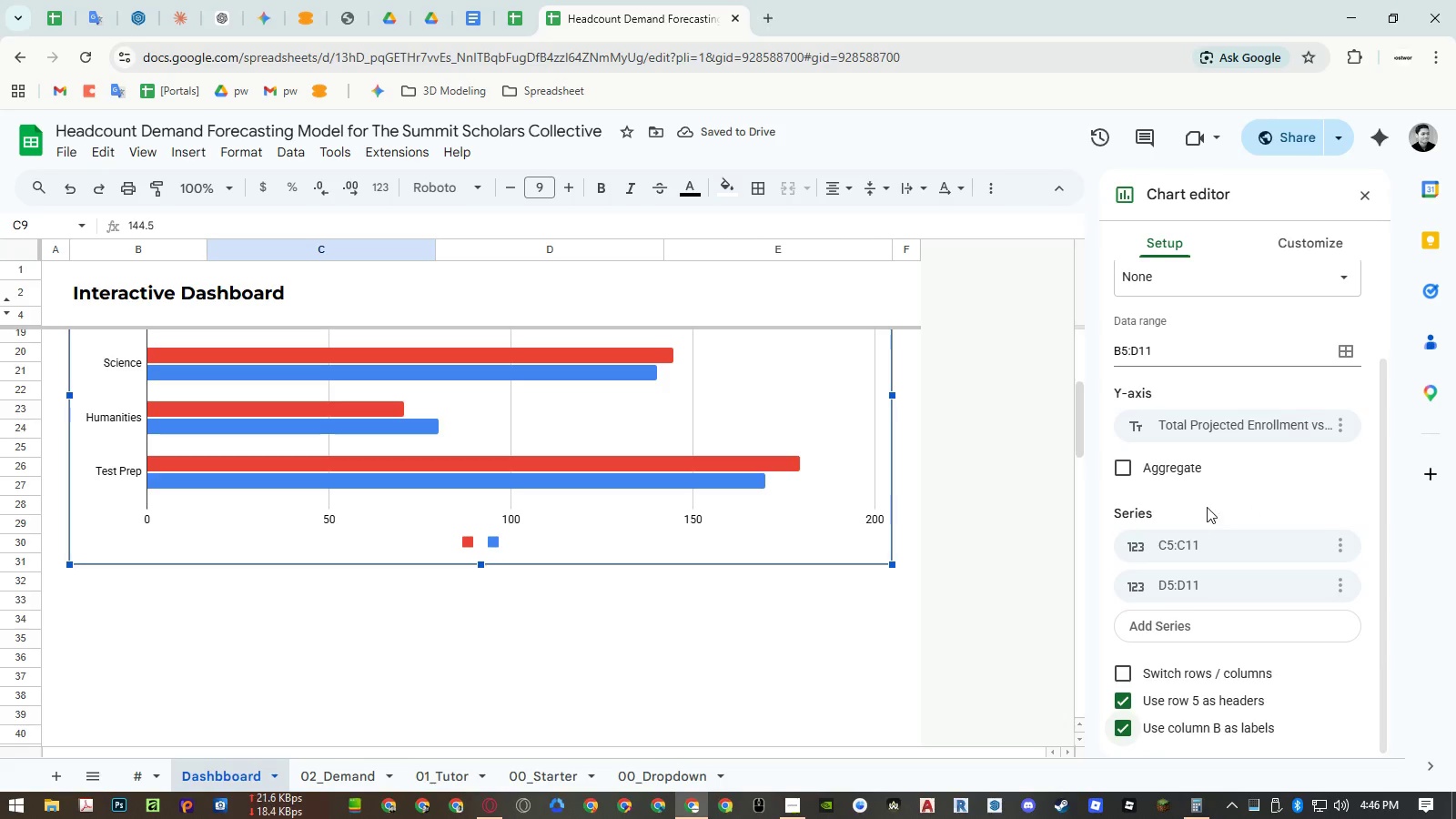 
left_click([1207, 541])
 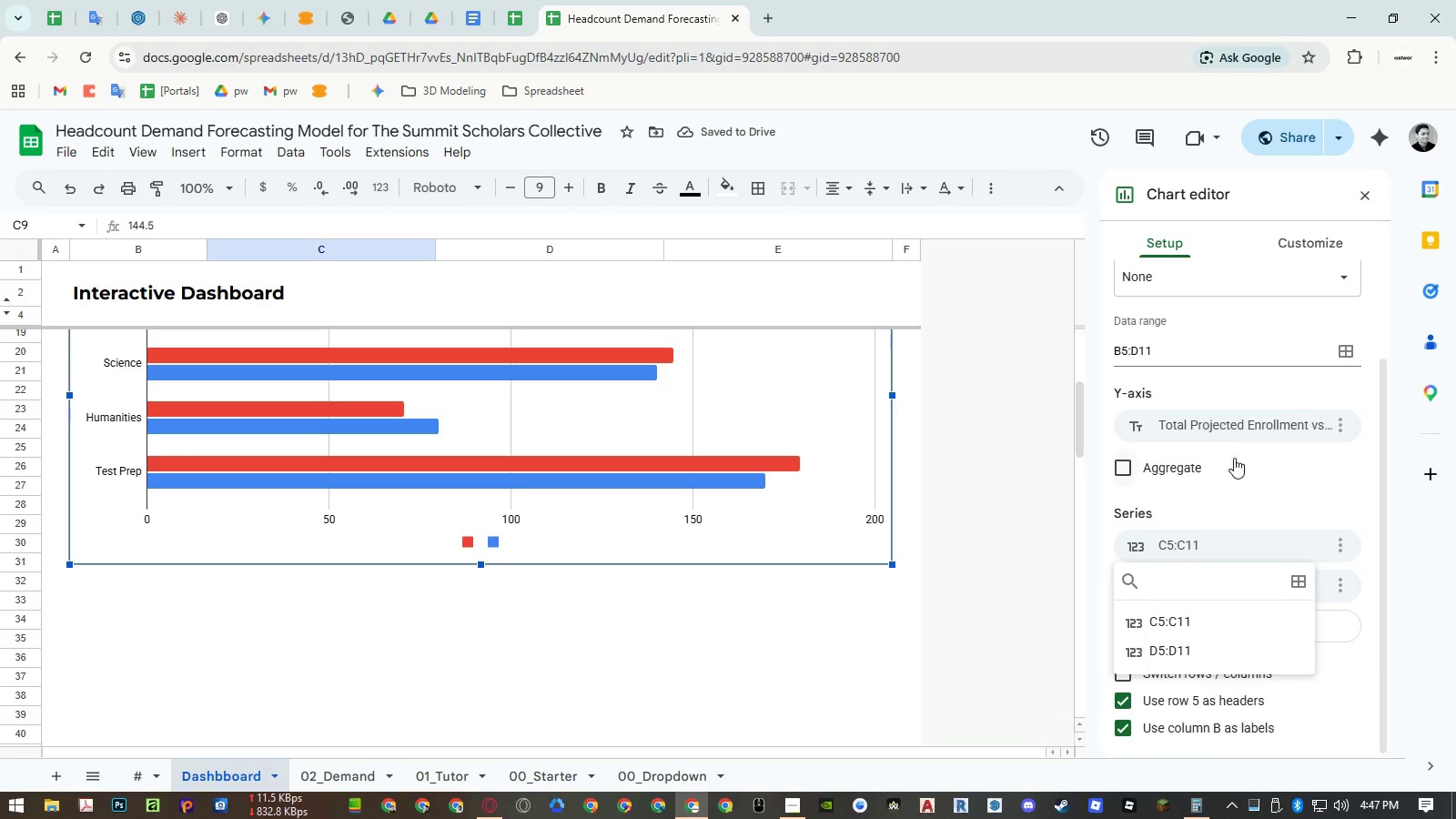 
left_click([1238, 428])
 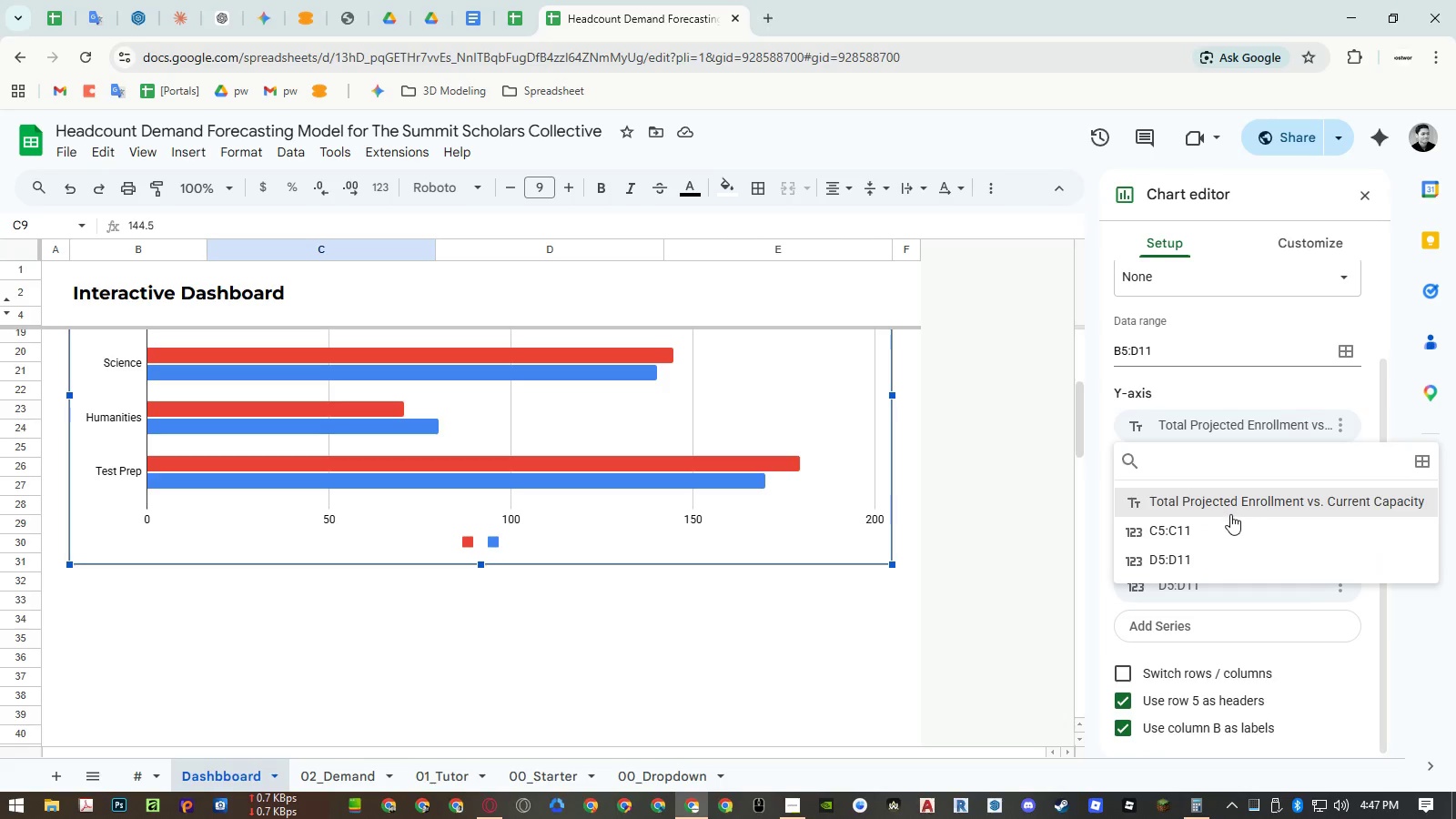 
left_click([1229, 513])
 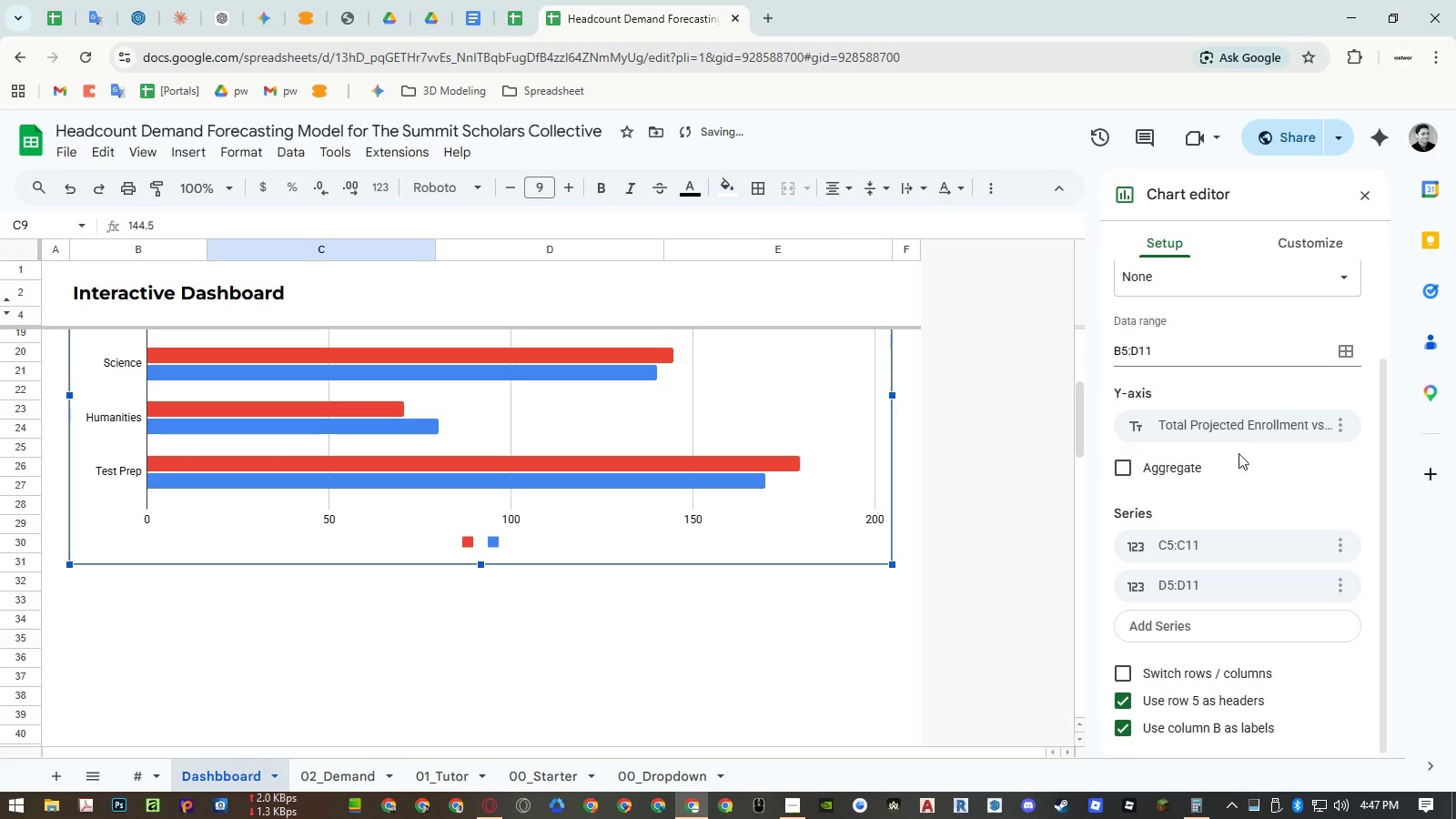 
left_click([1239, 422])
 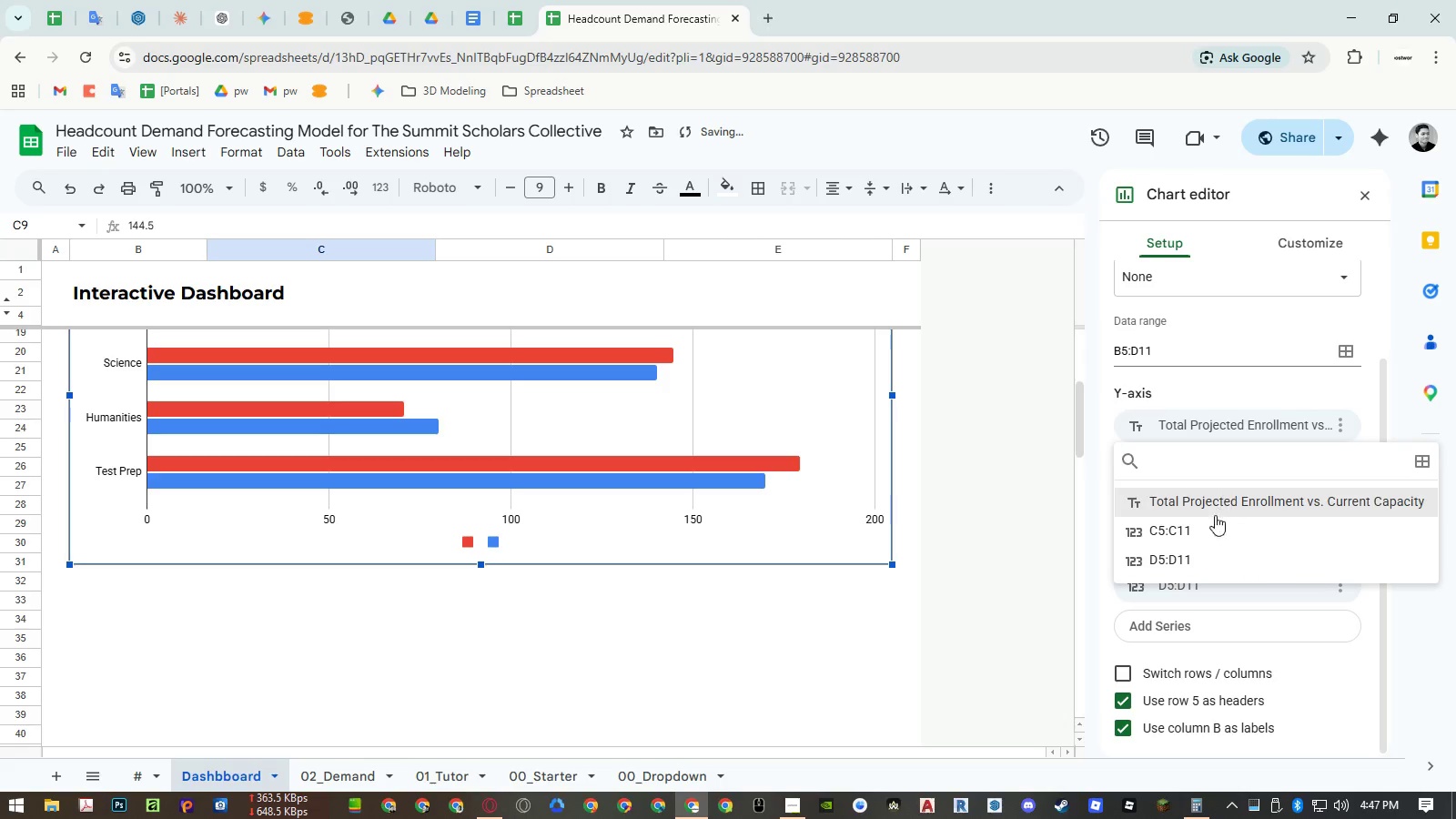 
double_click([1211, 529])
 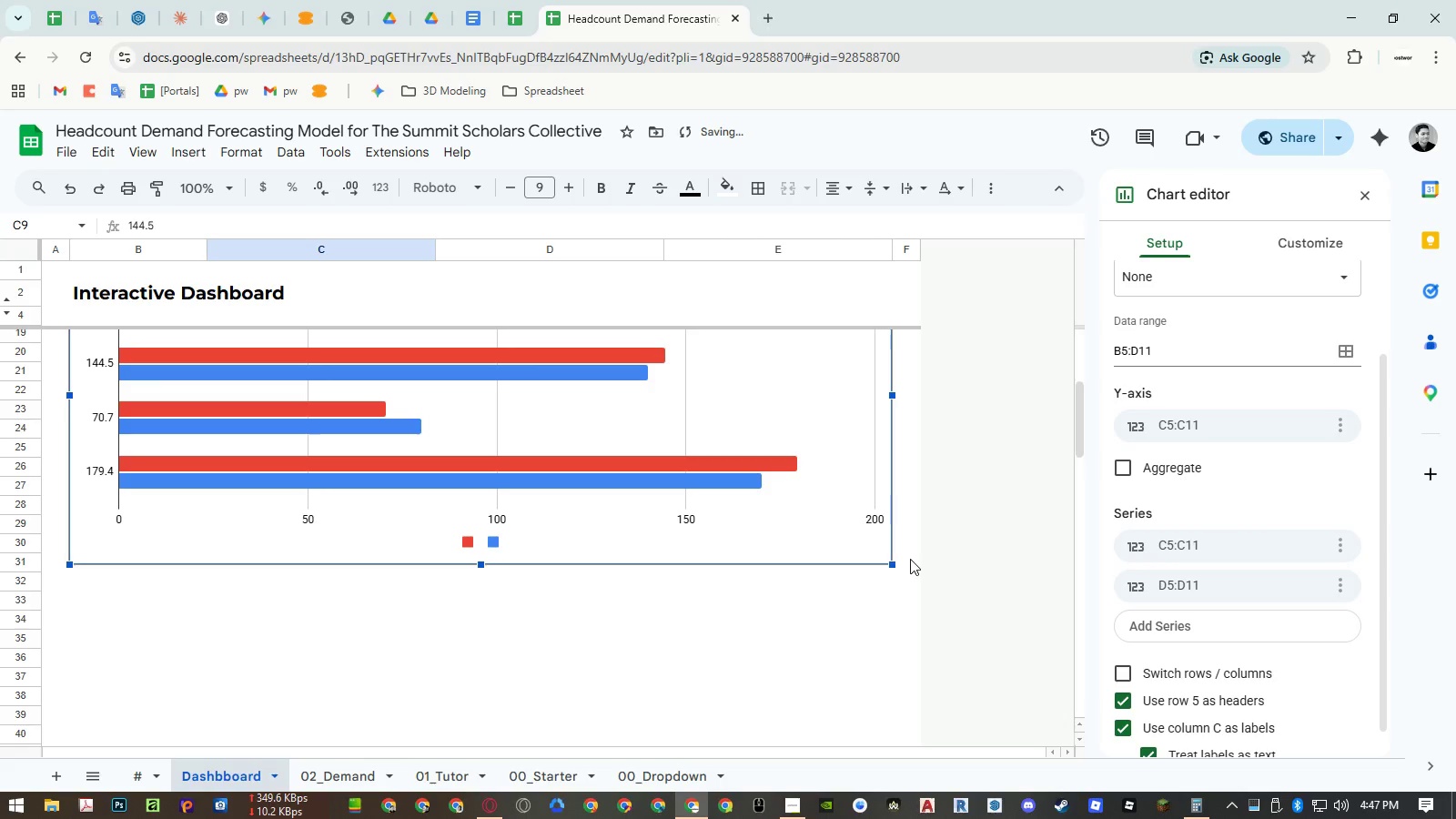 
scroll: coordinate [886, 557], scroll_direction: up, amount: 2.0
 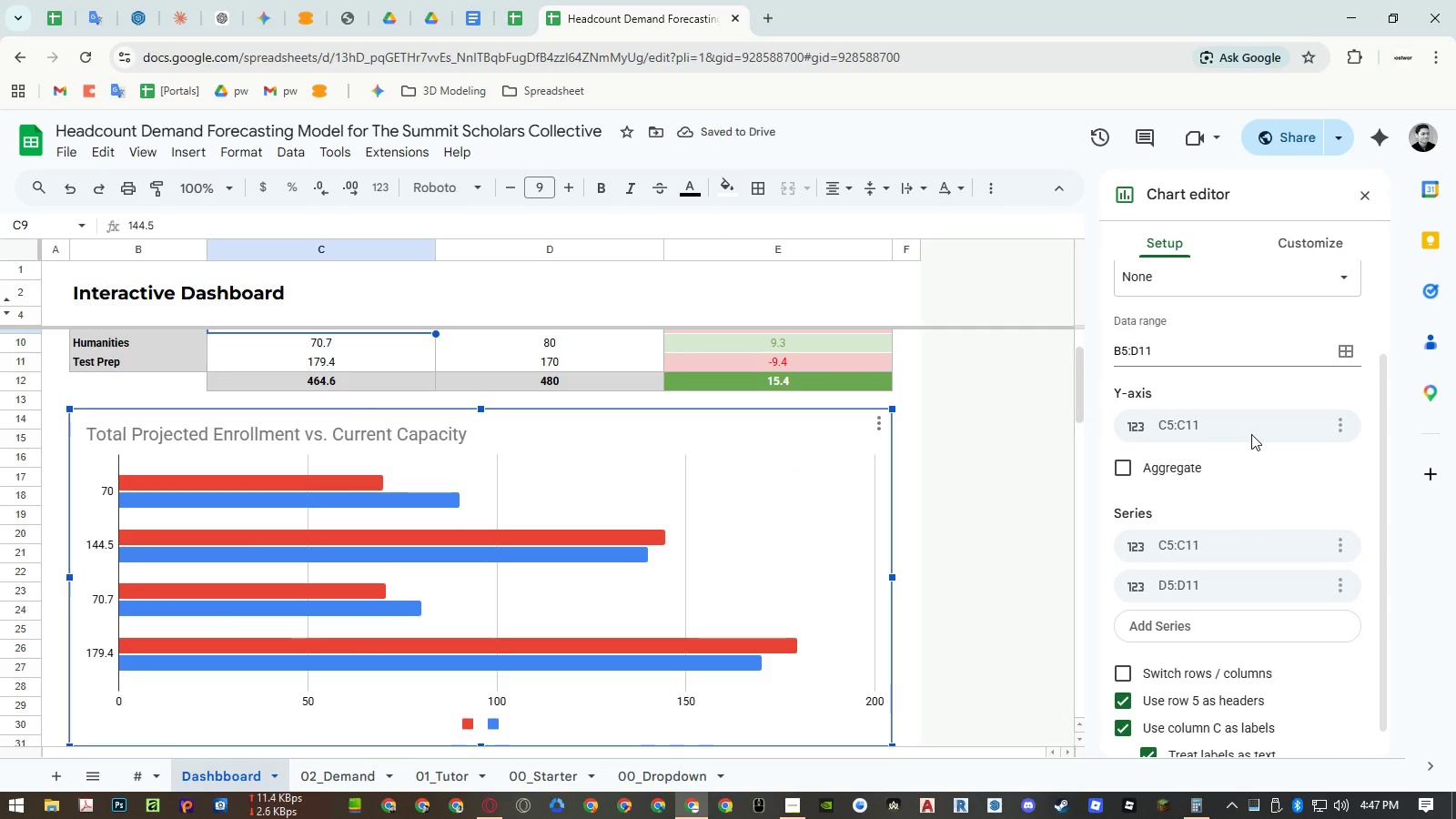 
left_click([1250, 430])
 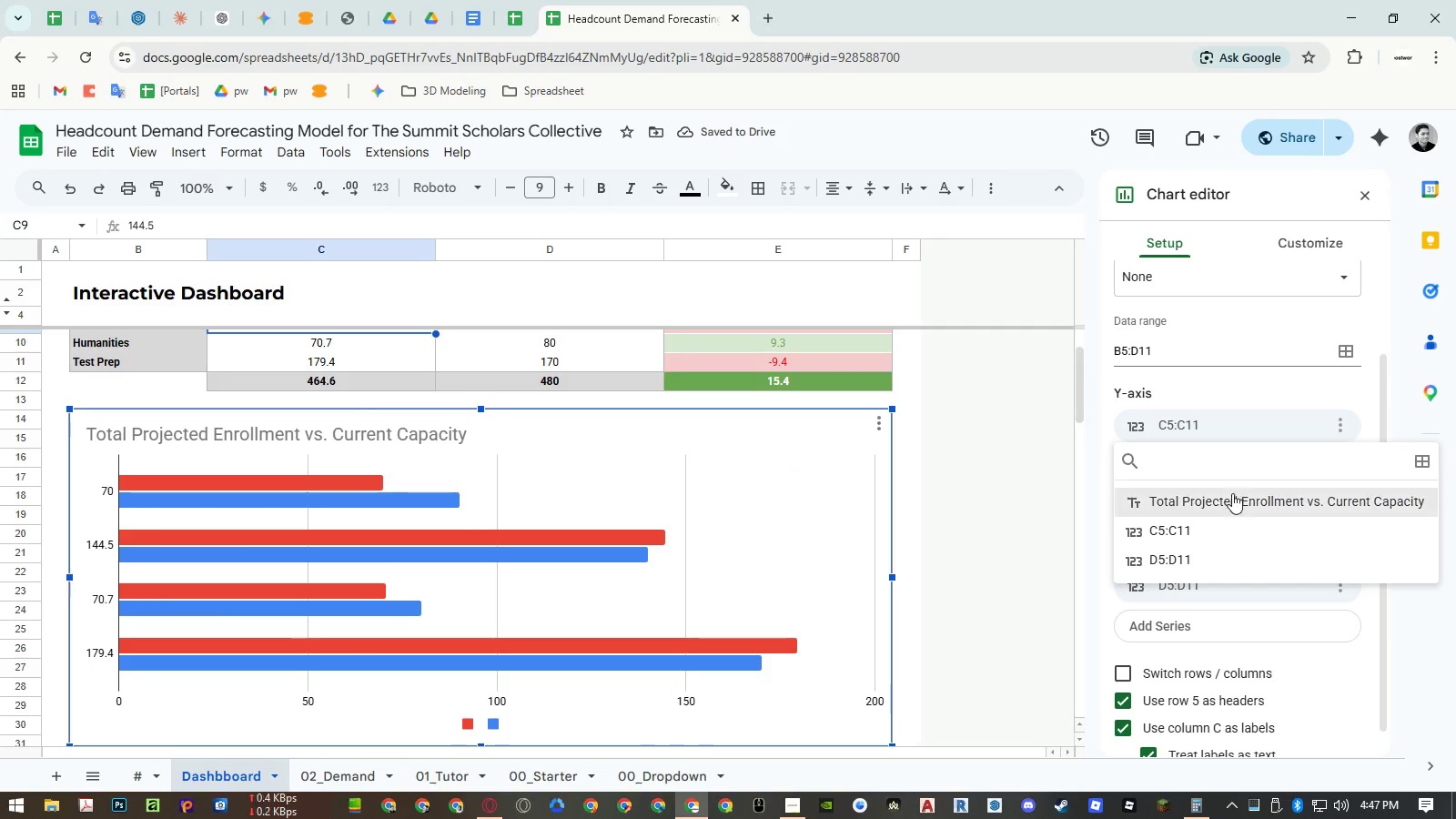 
left_click([1232, 495])
 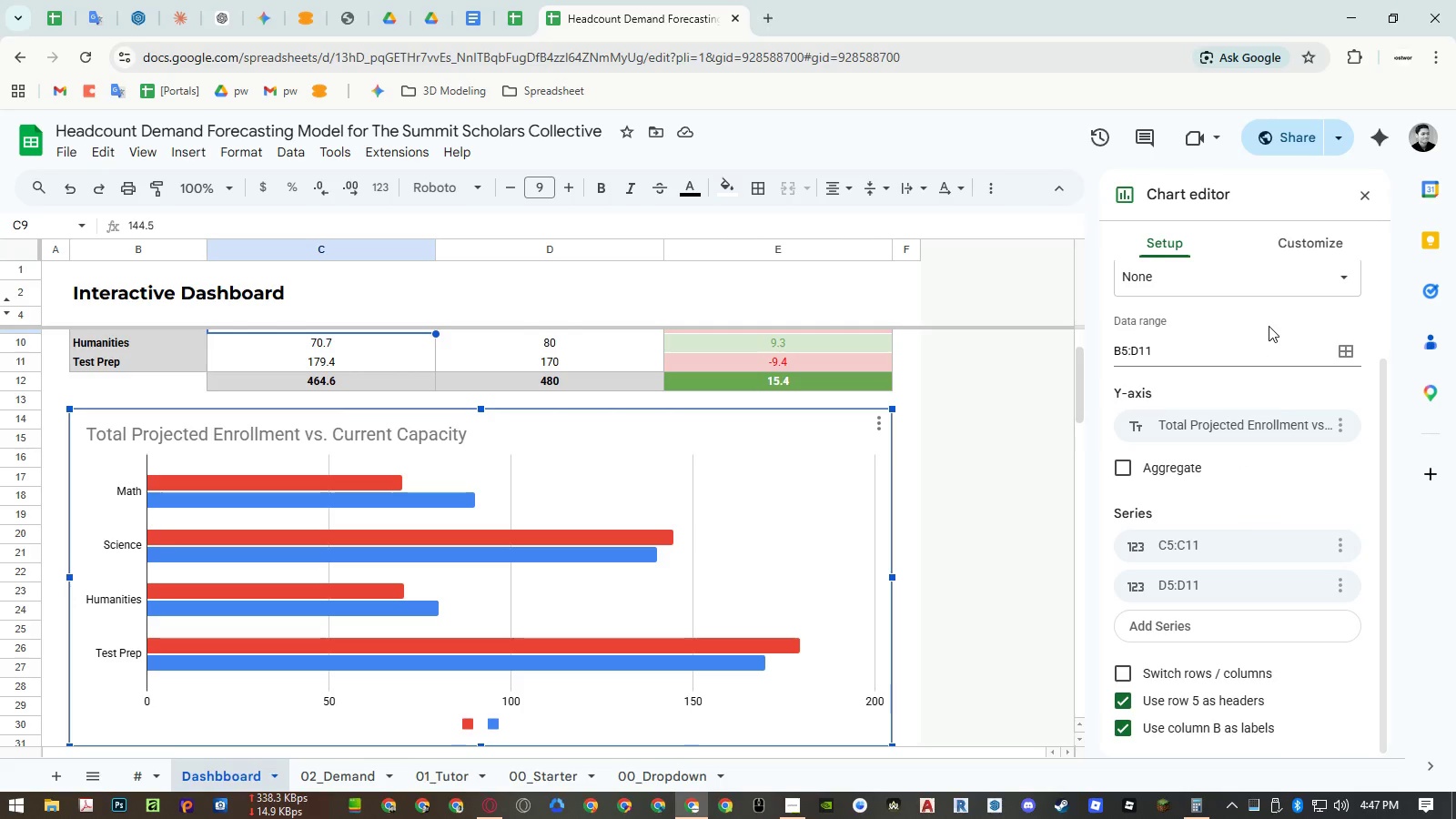 
wait(11.98)
 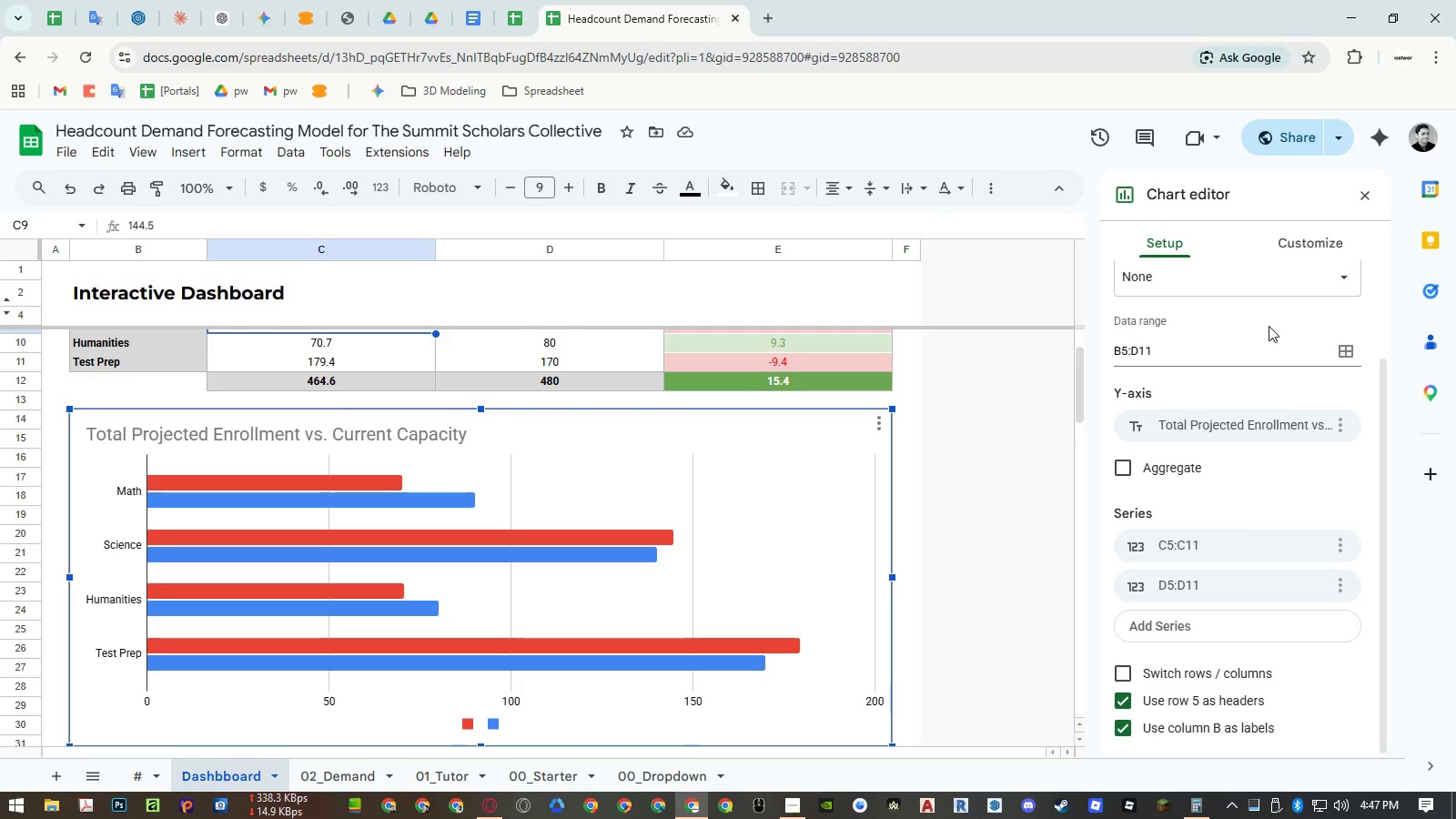 
left_click([1315, 239])
 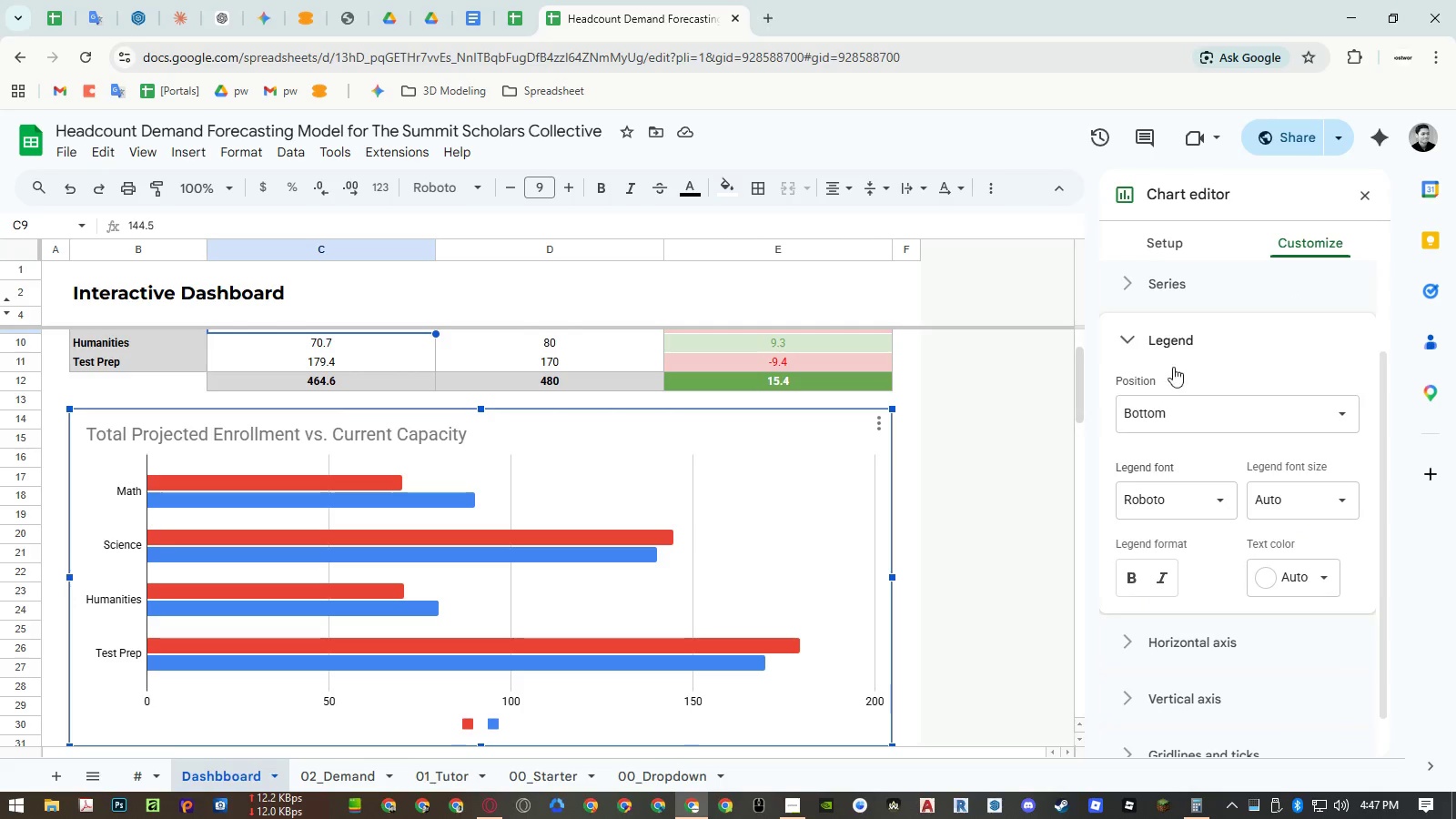 
left_click([1168, 401])
 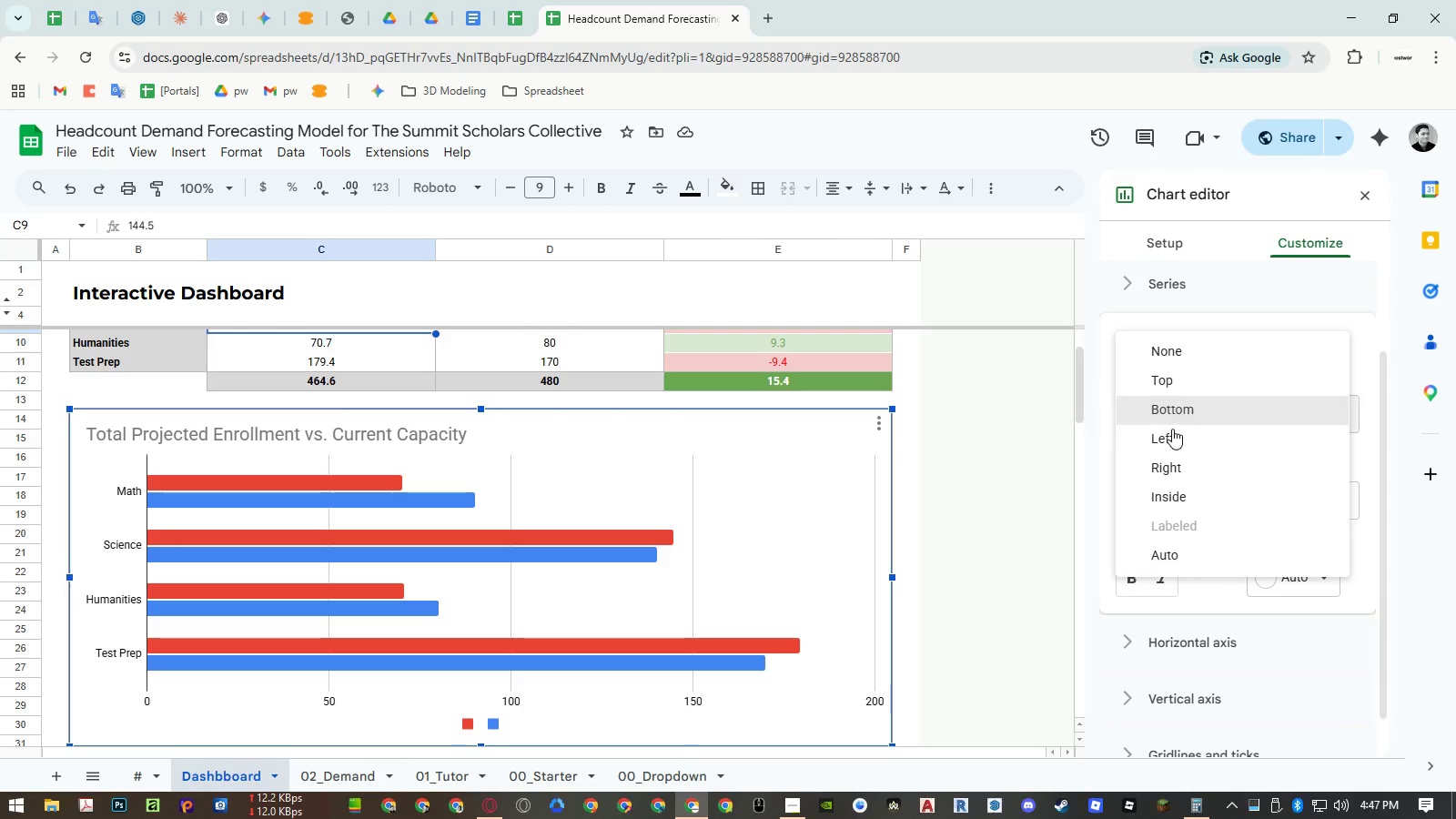 
left_click([1172, 430])
 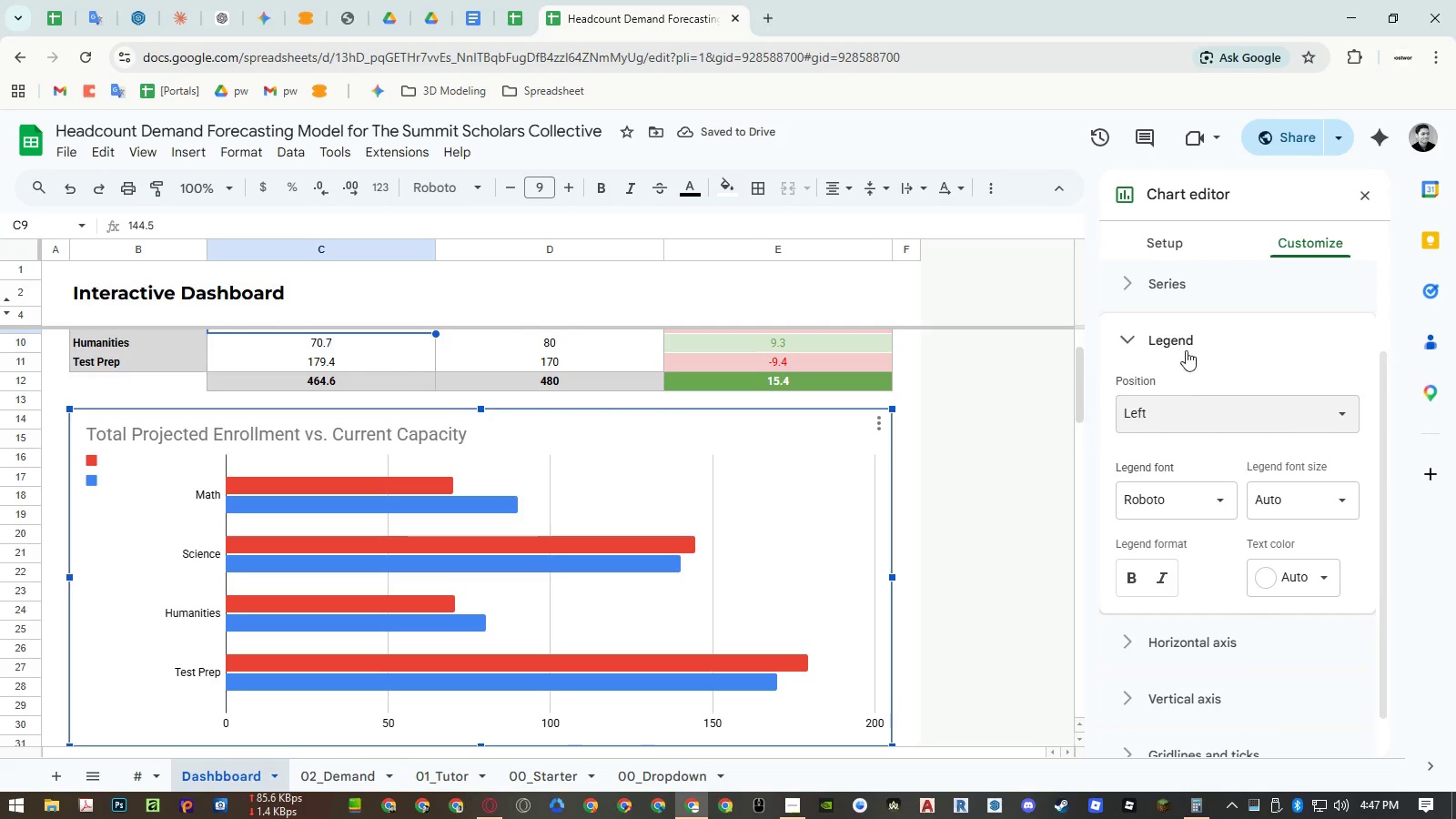 
left_click([1195, 284])
 